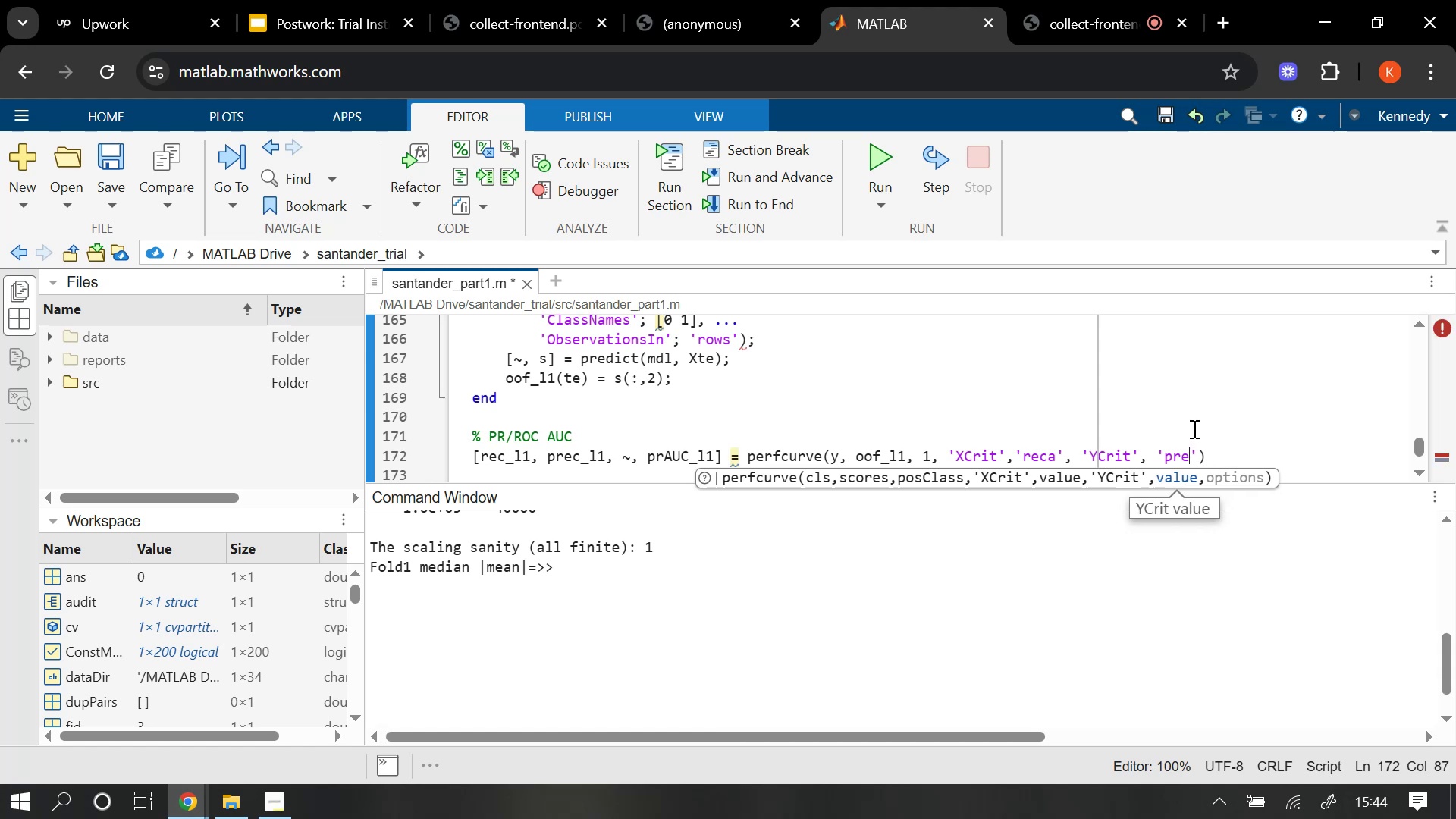 
key(C)
 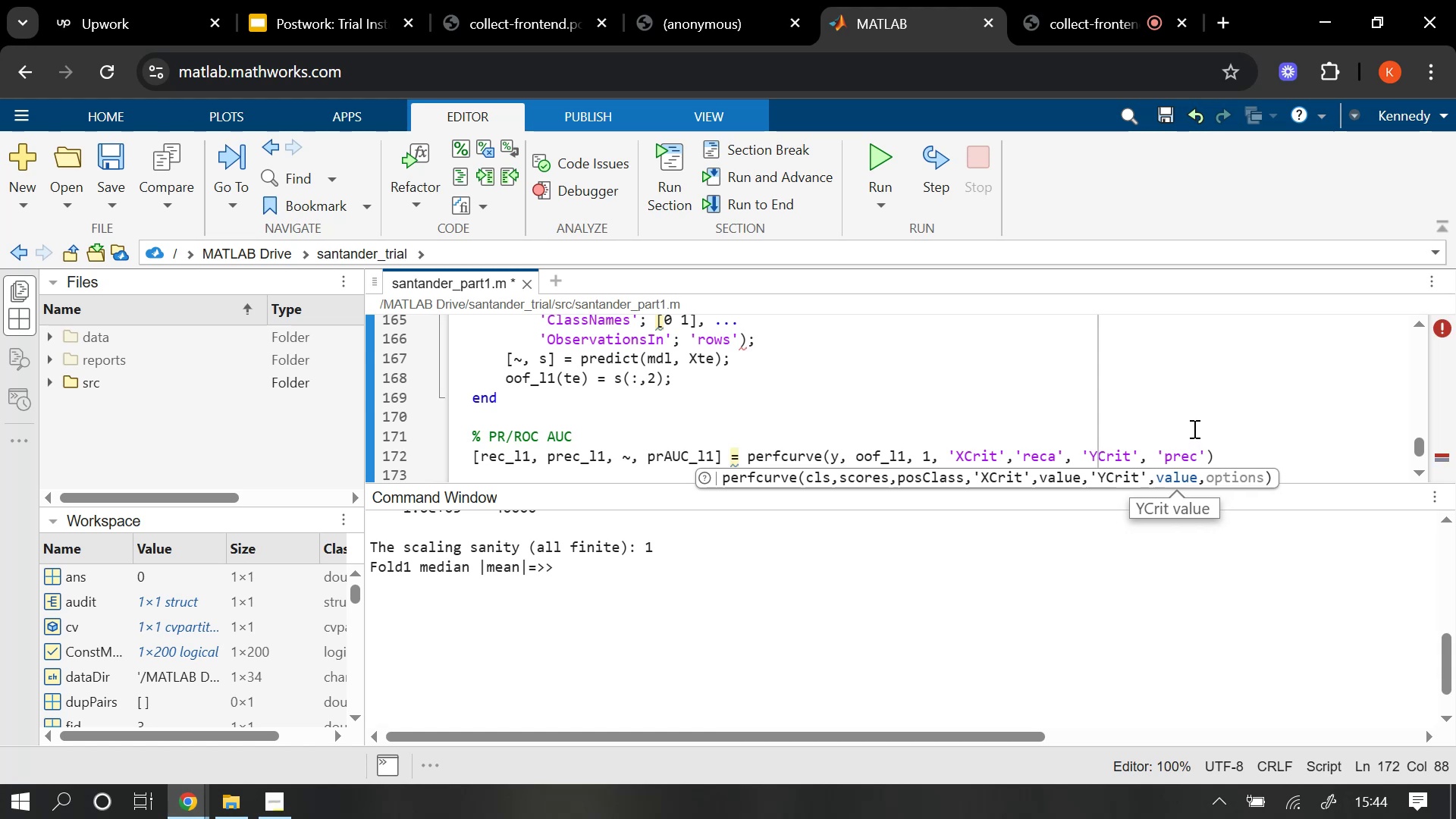 
key(ArrowRight)
 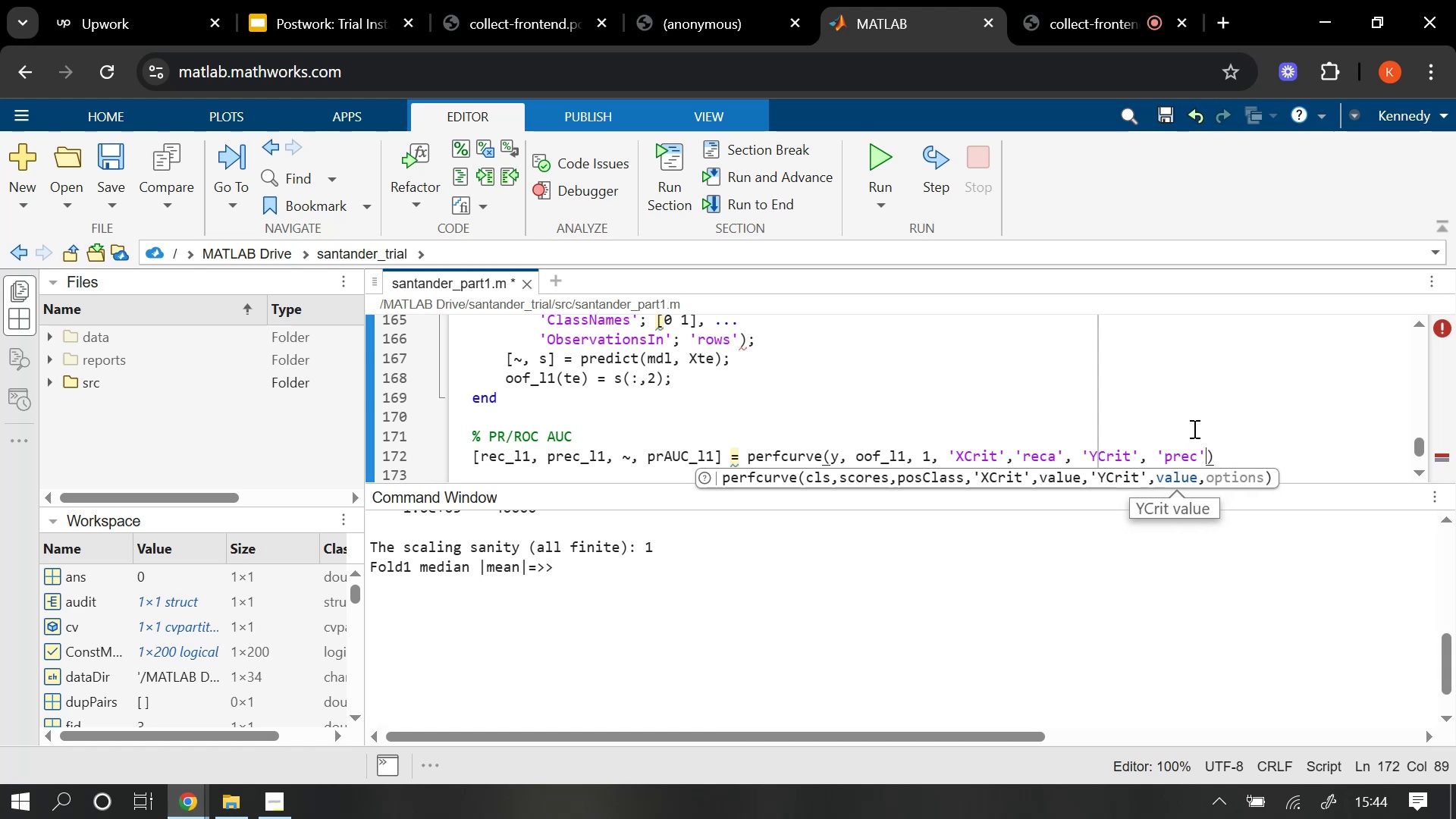 
key(ArrowRight)
 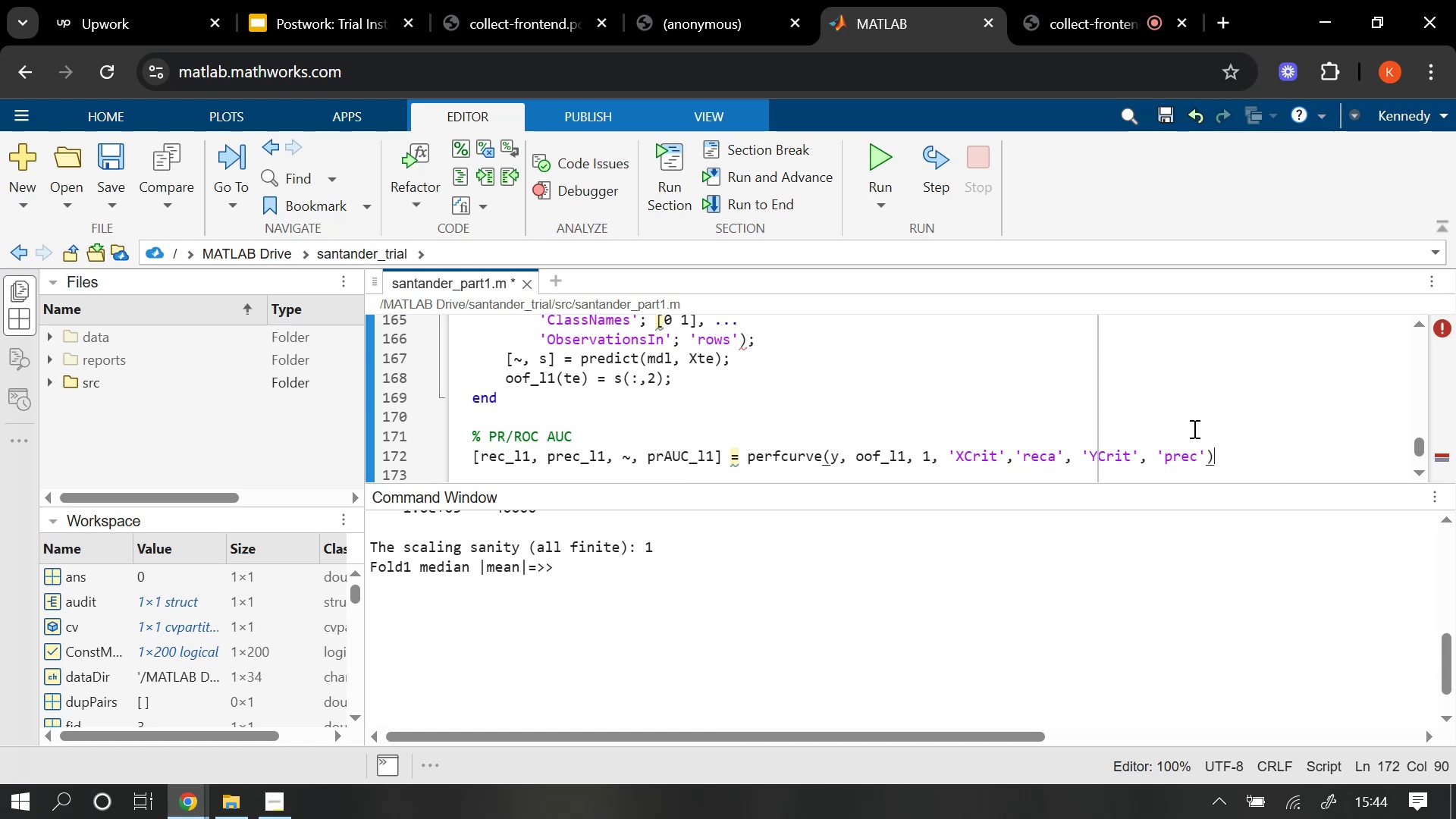 
key(Semicolon)
 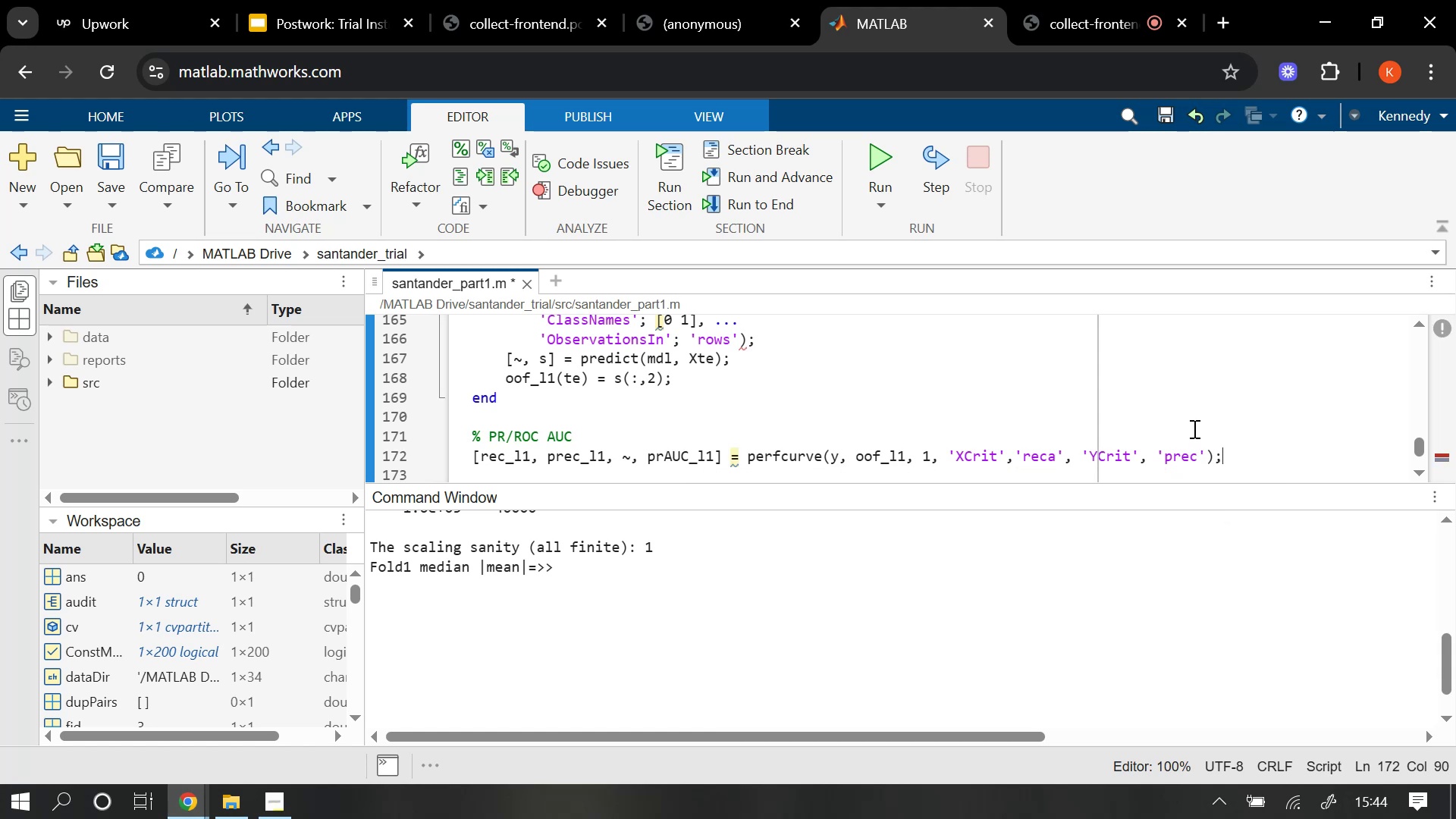 
key(Enter)
 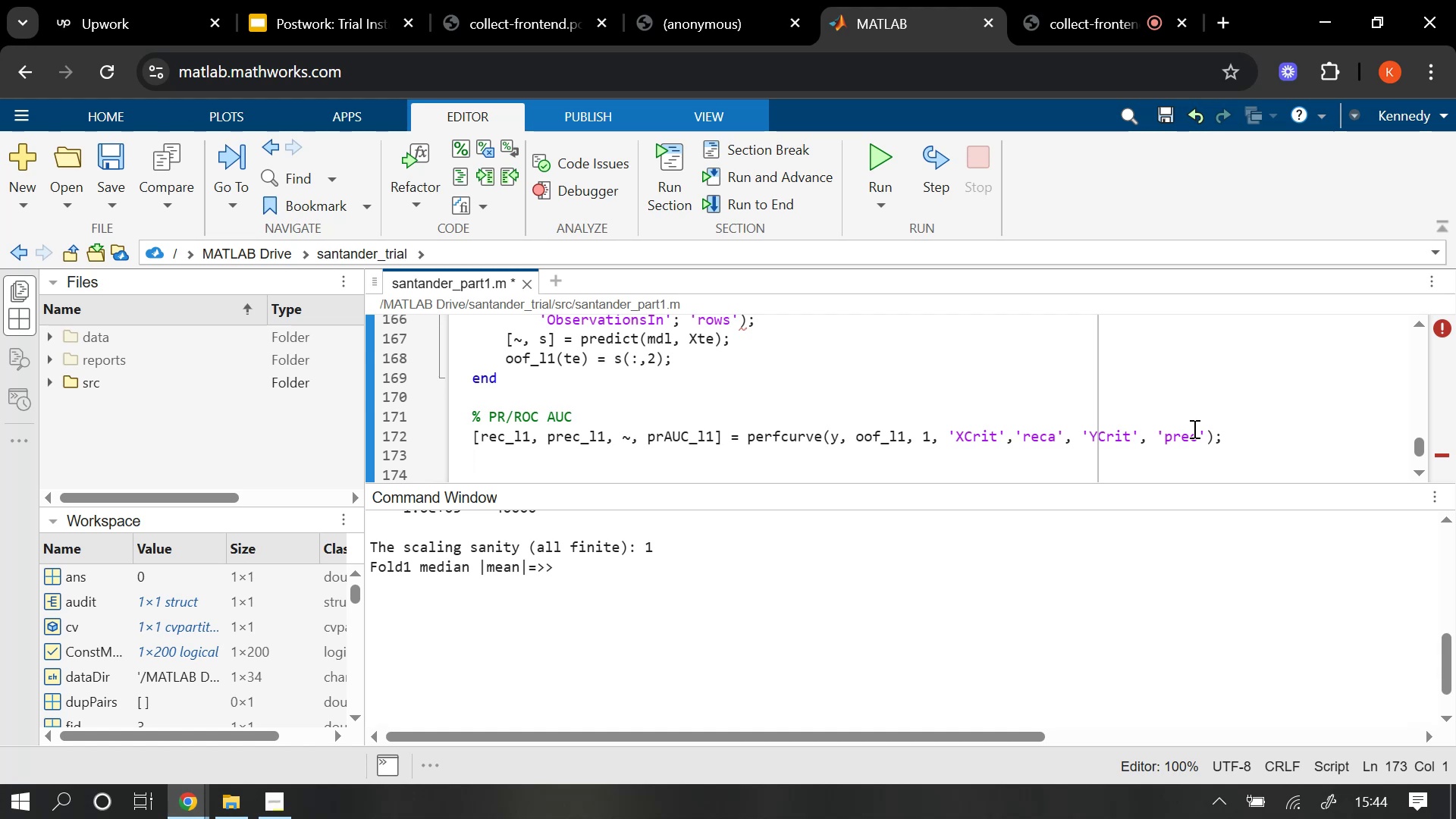 
wait(6.15)
 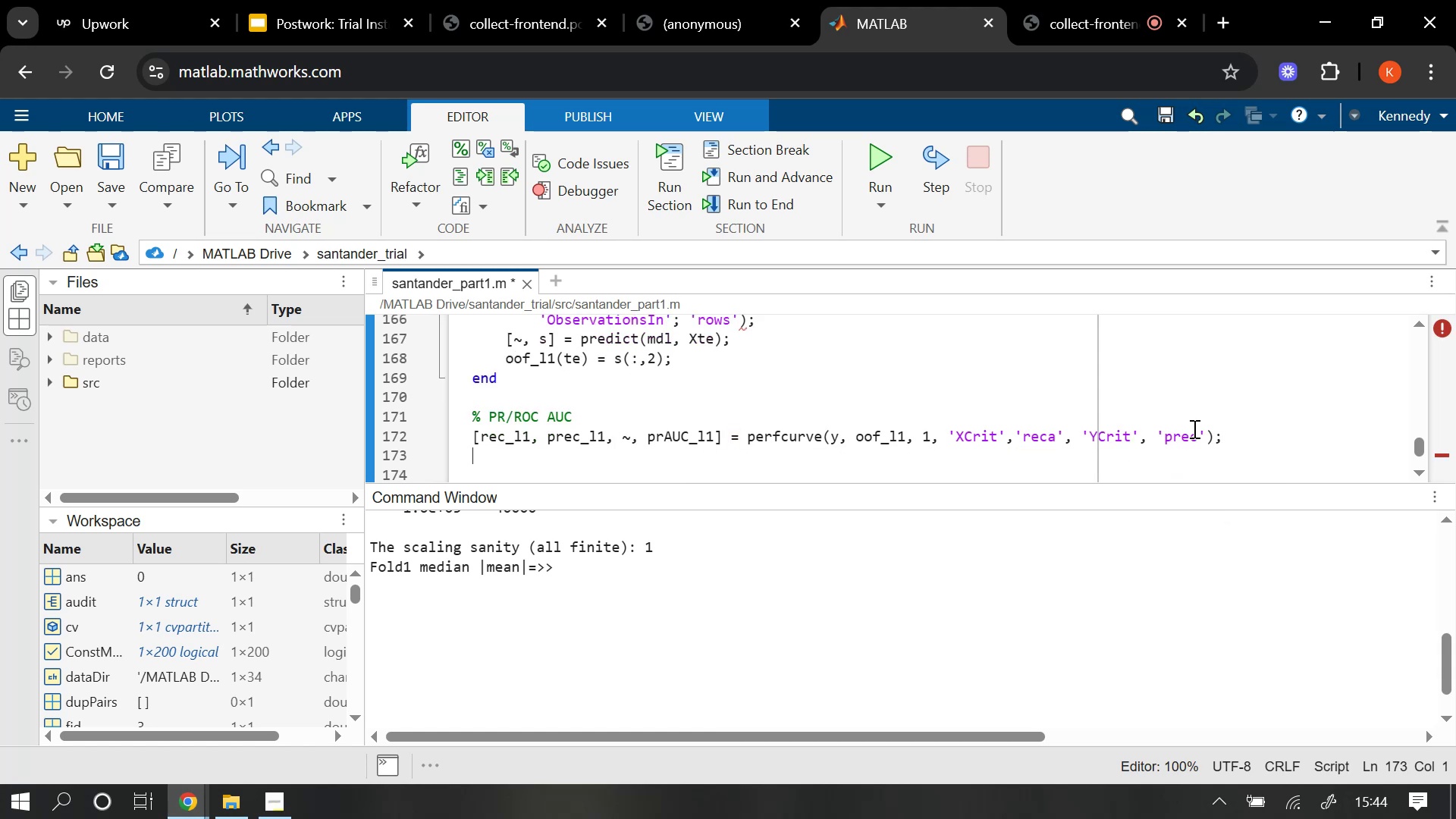 
type([~.)
key(Backspace)
type(,~,~, rocAUC_L1)
key(Backspace)
key(Backspace)
type(l1)
 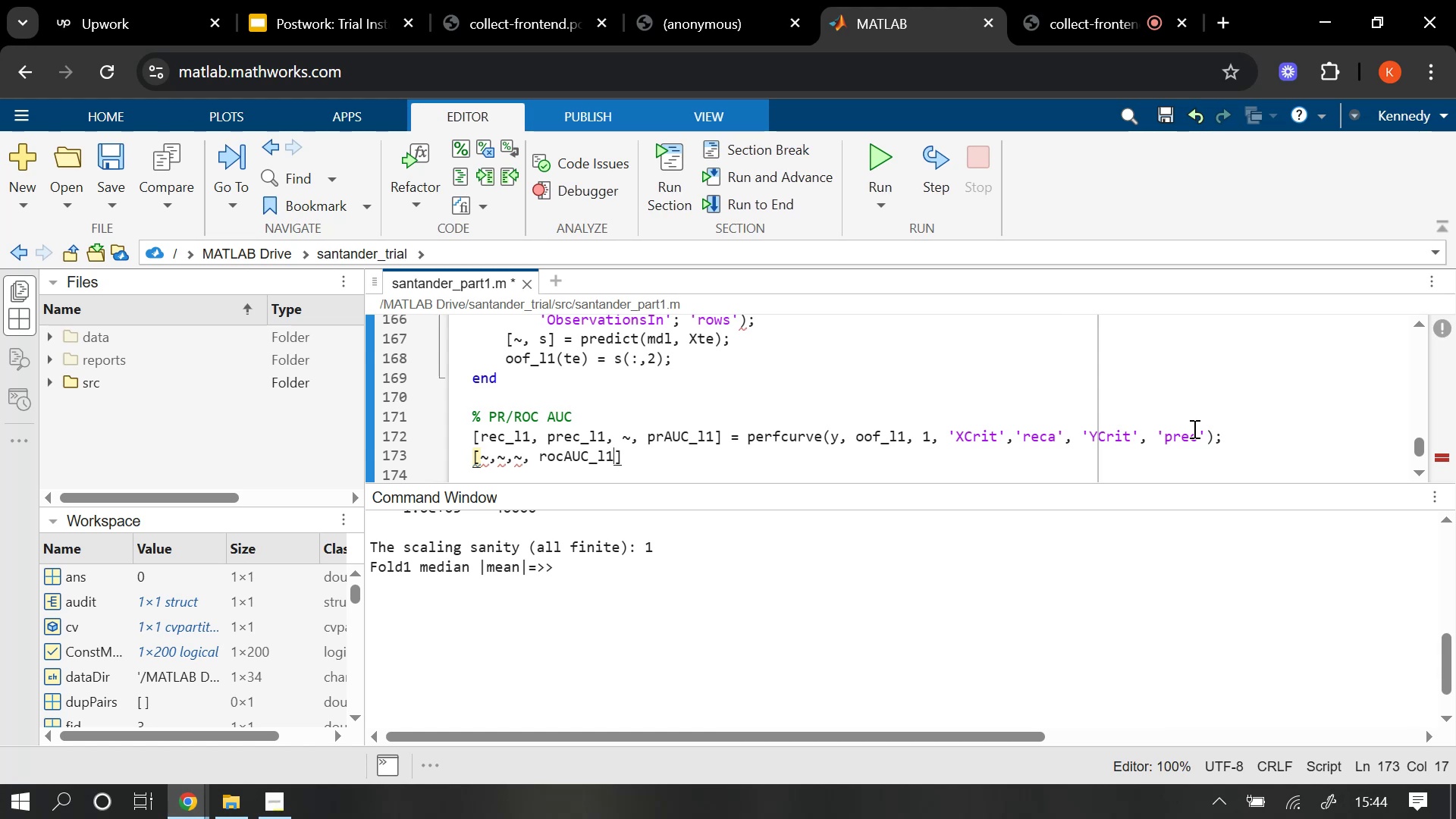 
key(ArrowRight)
 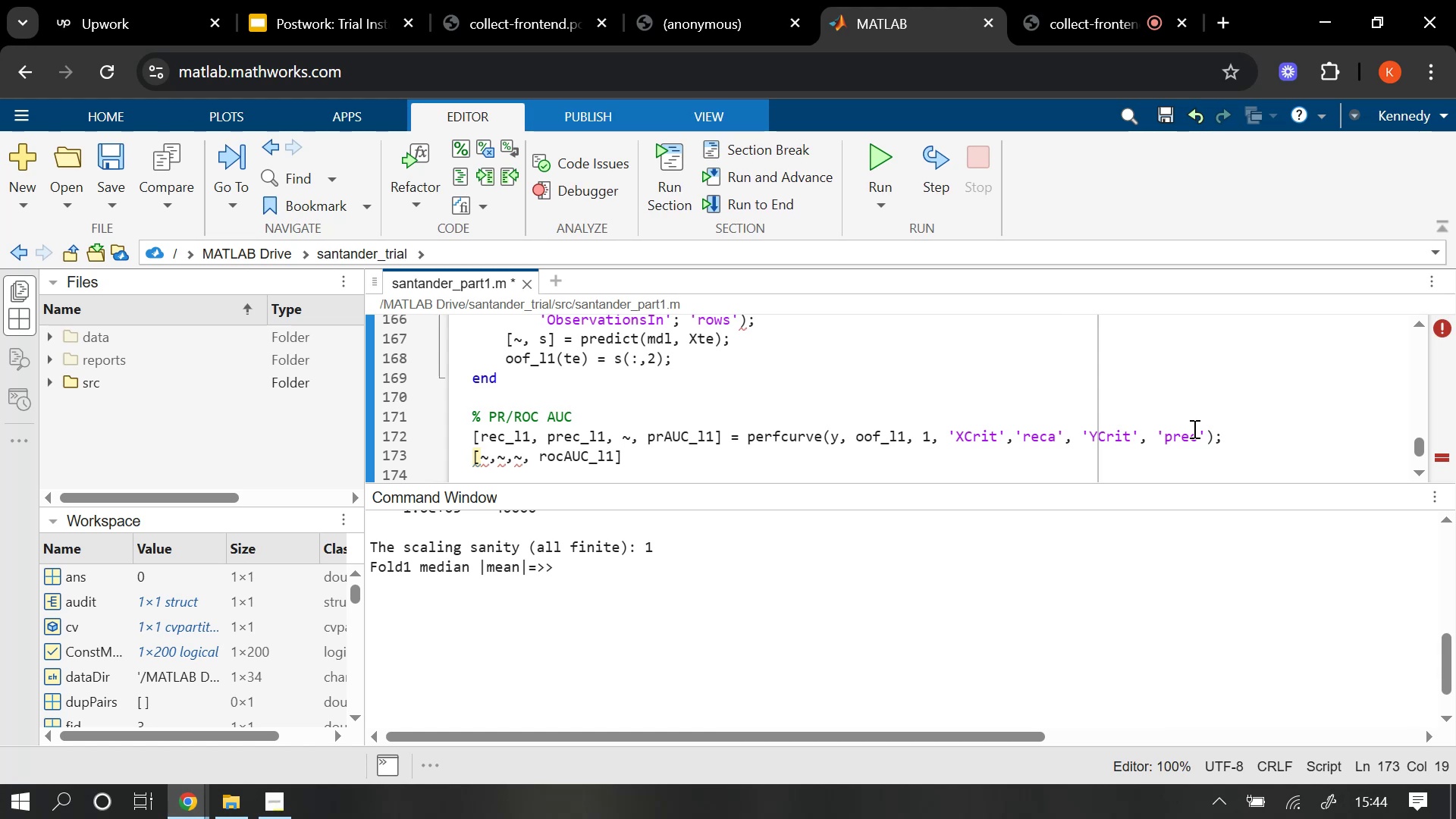 
key(Space)
 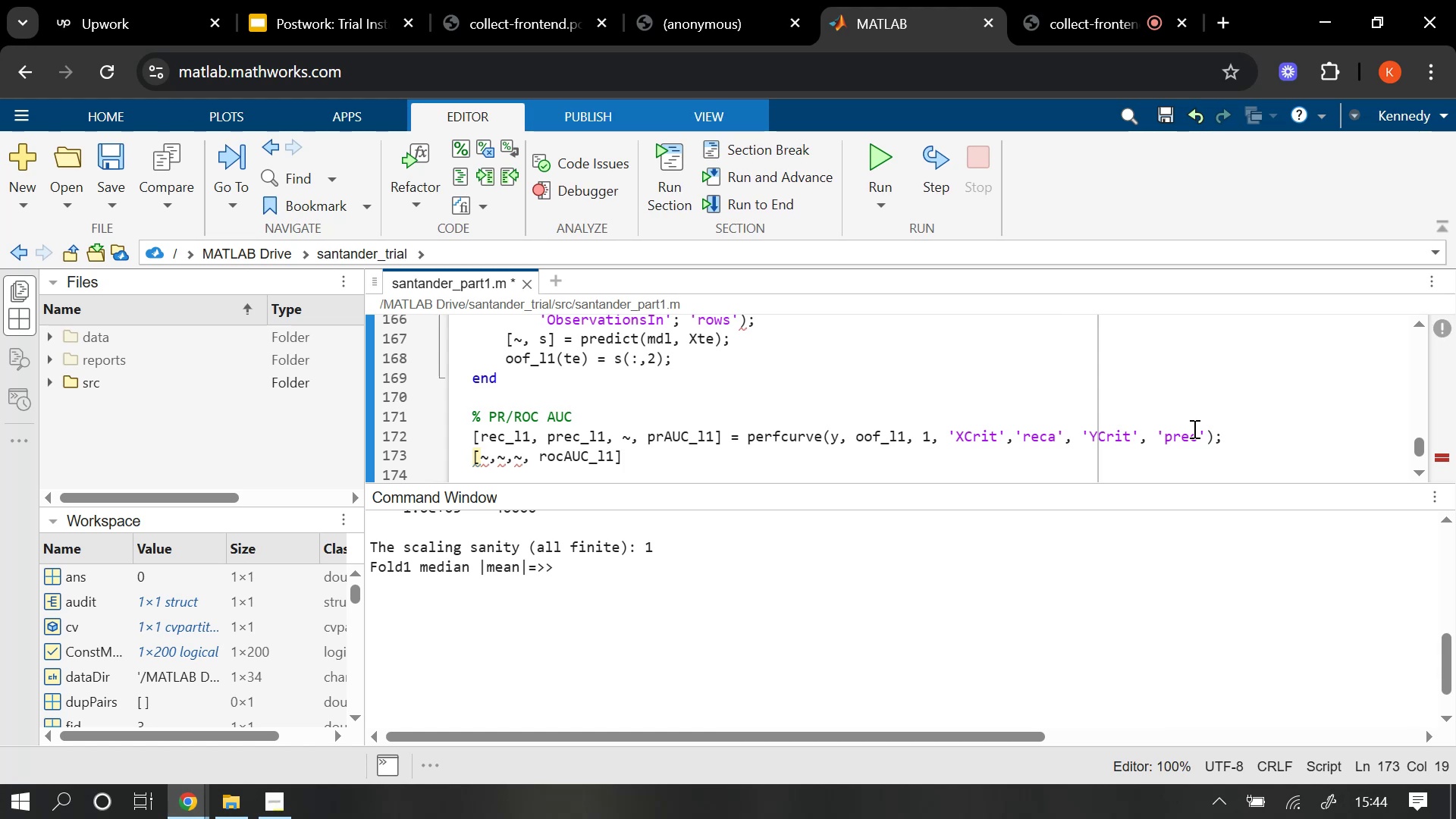 
key(Equal)
 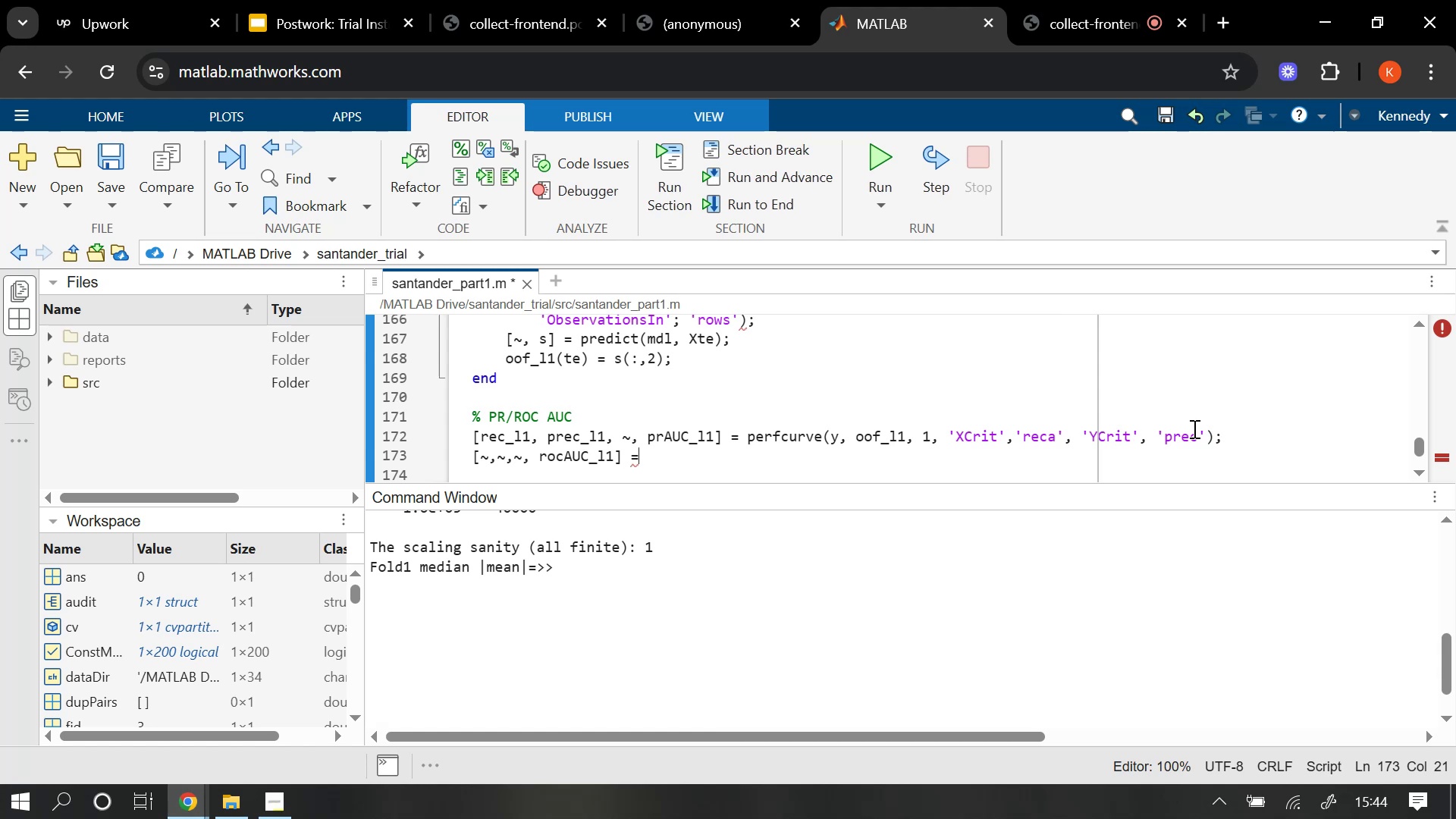 
key(Backspace)
type(   )
key(Backspace)
key(Backspace)
type(= perf)
key(Tab)
type((y, oof)
key(Tab)
type(, 1)
 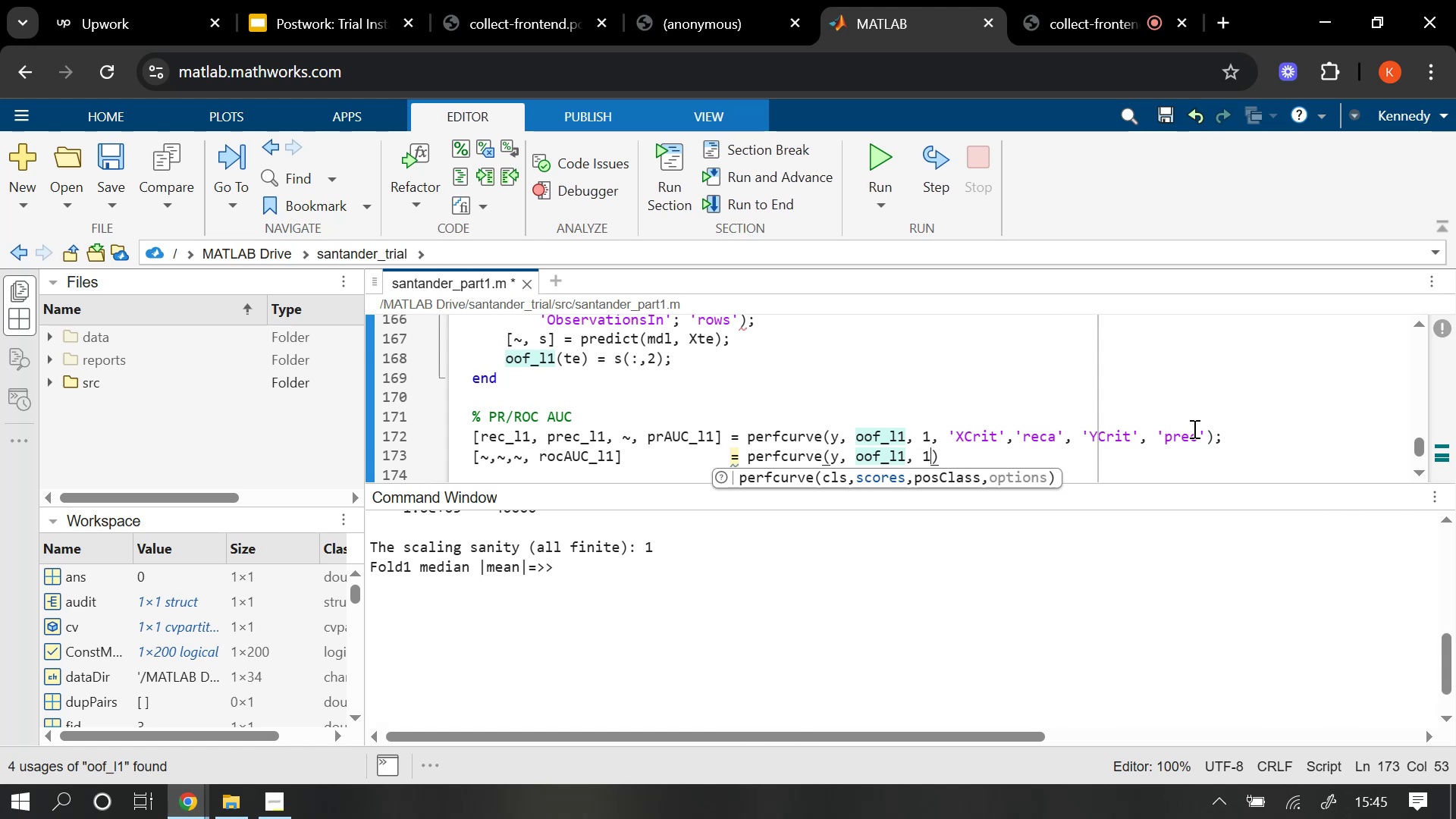 
key(ArrowRight)
 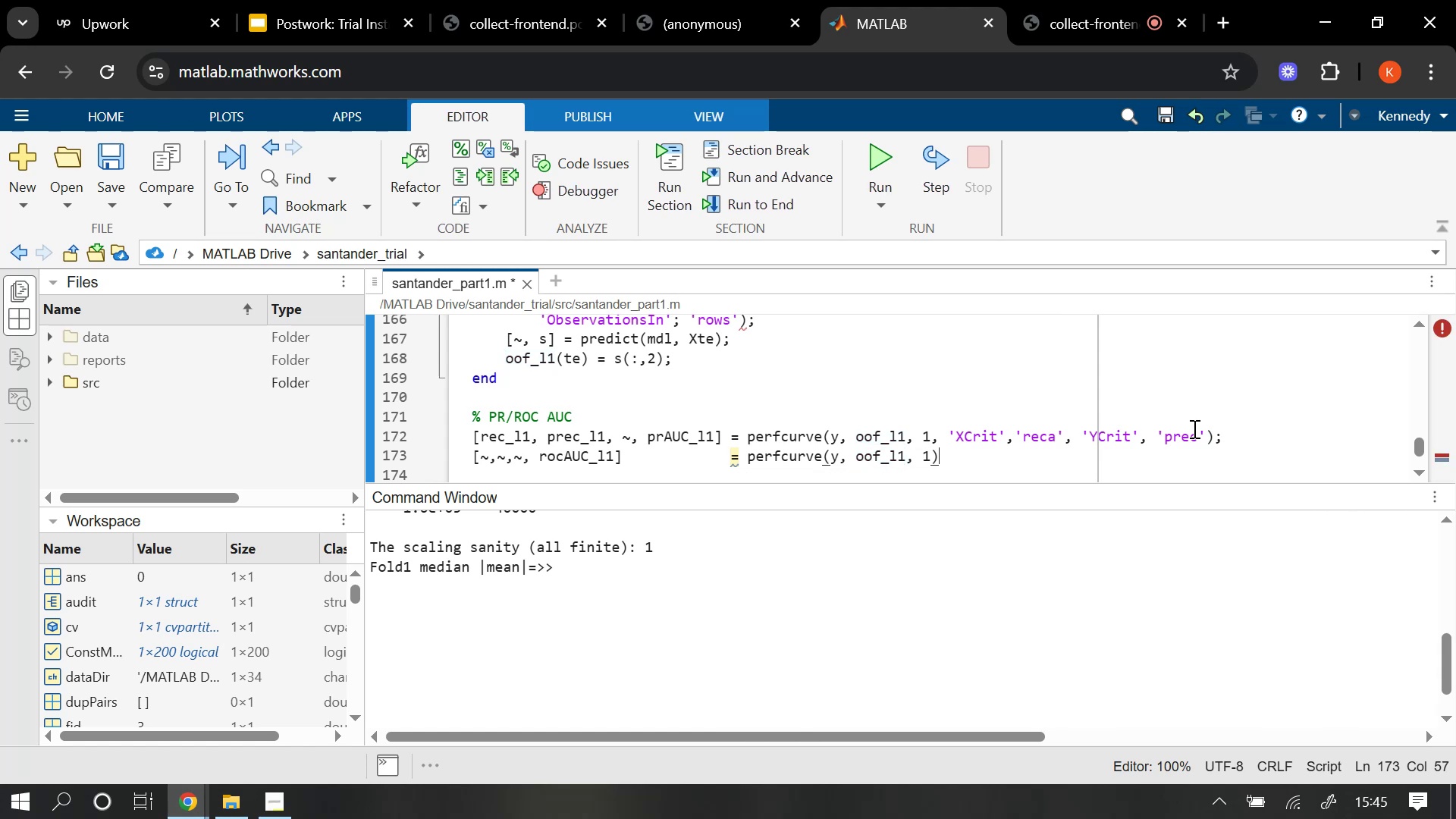 
key(Semicolon)
 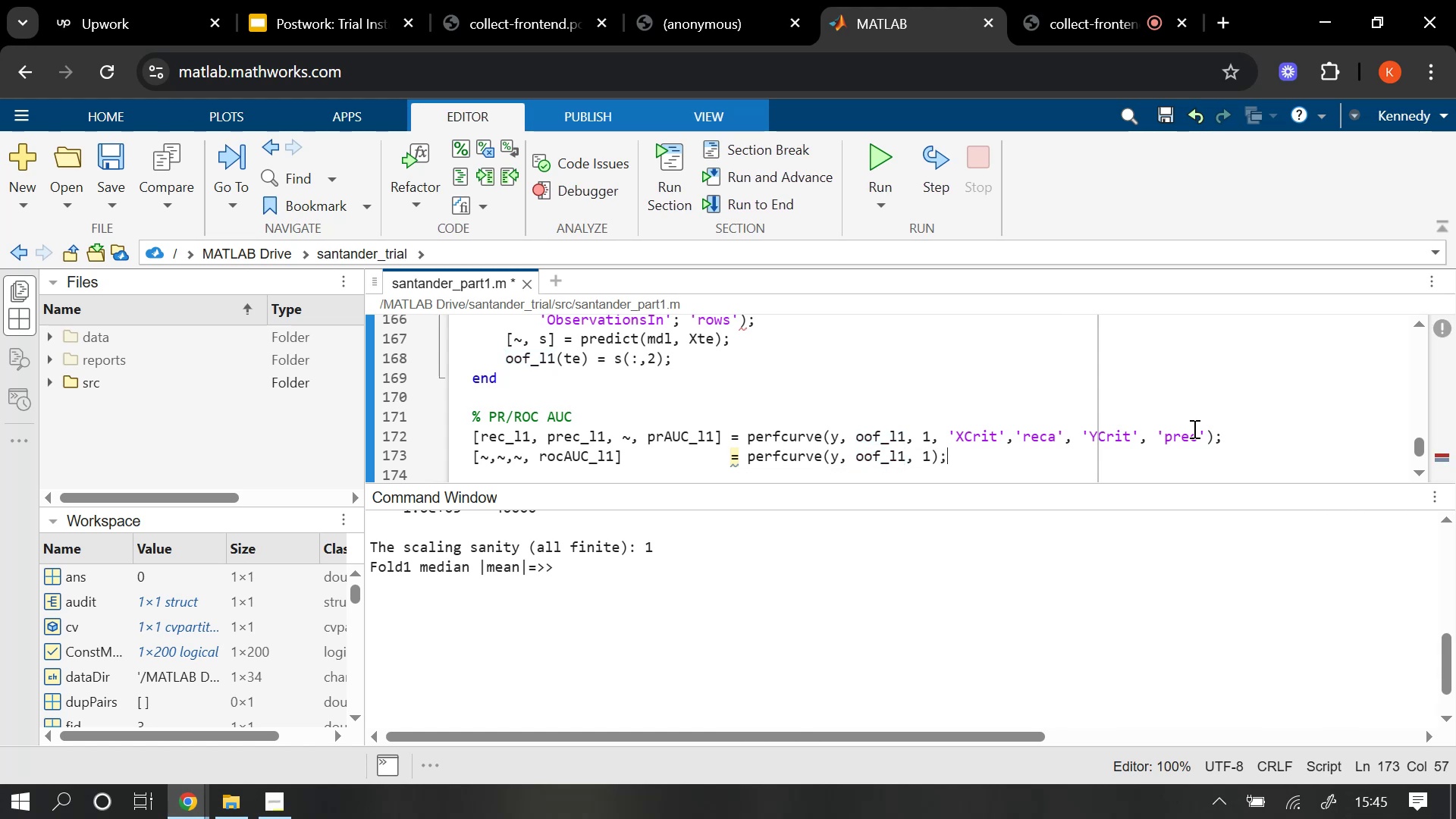 
key(Enter)
 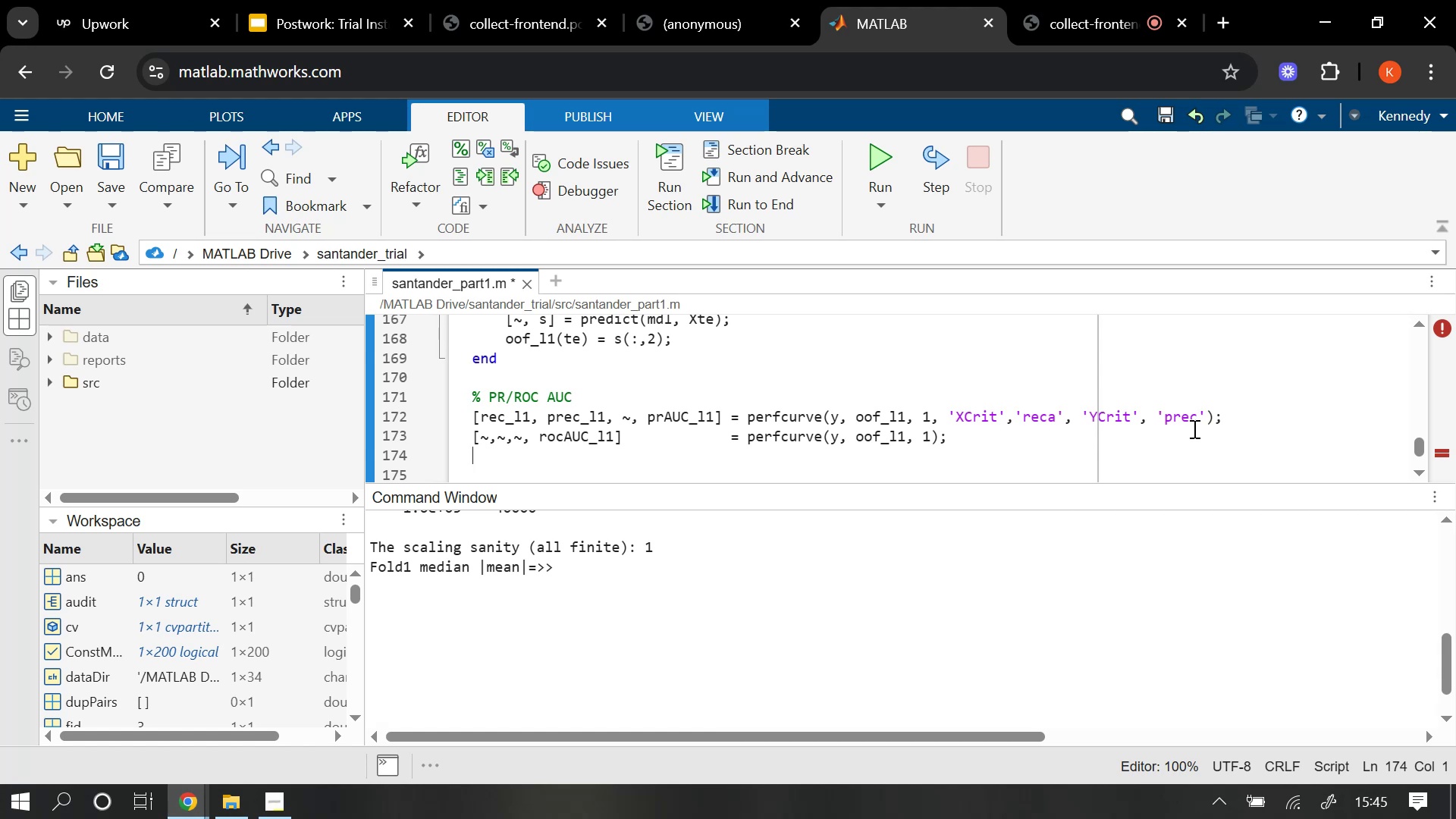 
wait(12.5)
 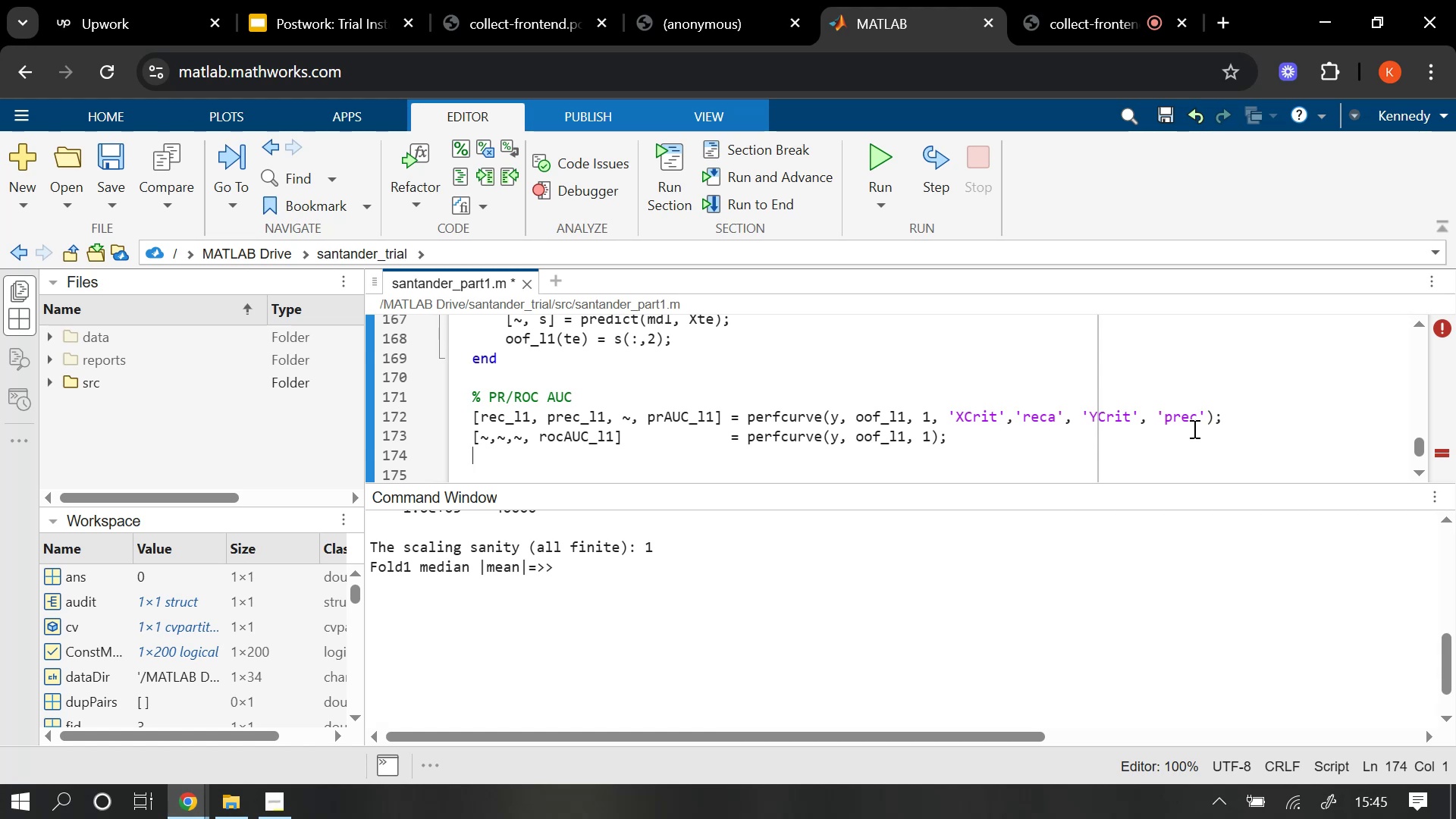 
type(fprintf()
 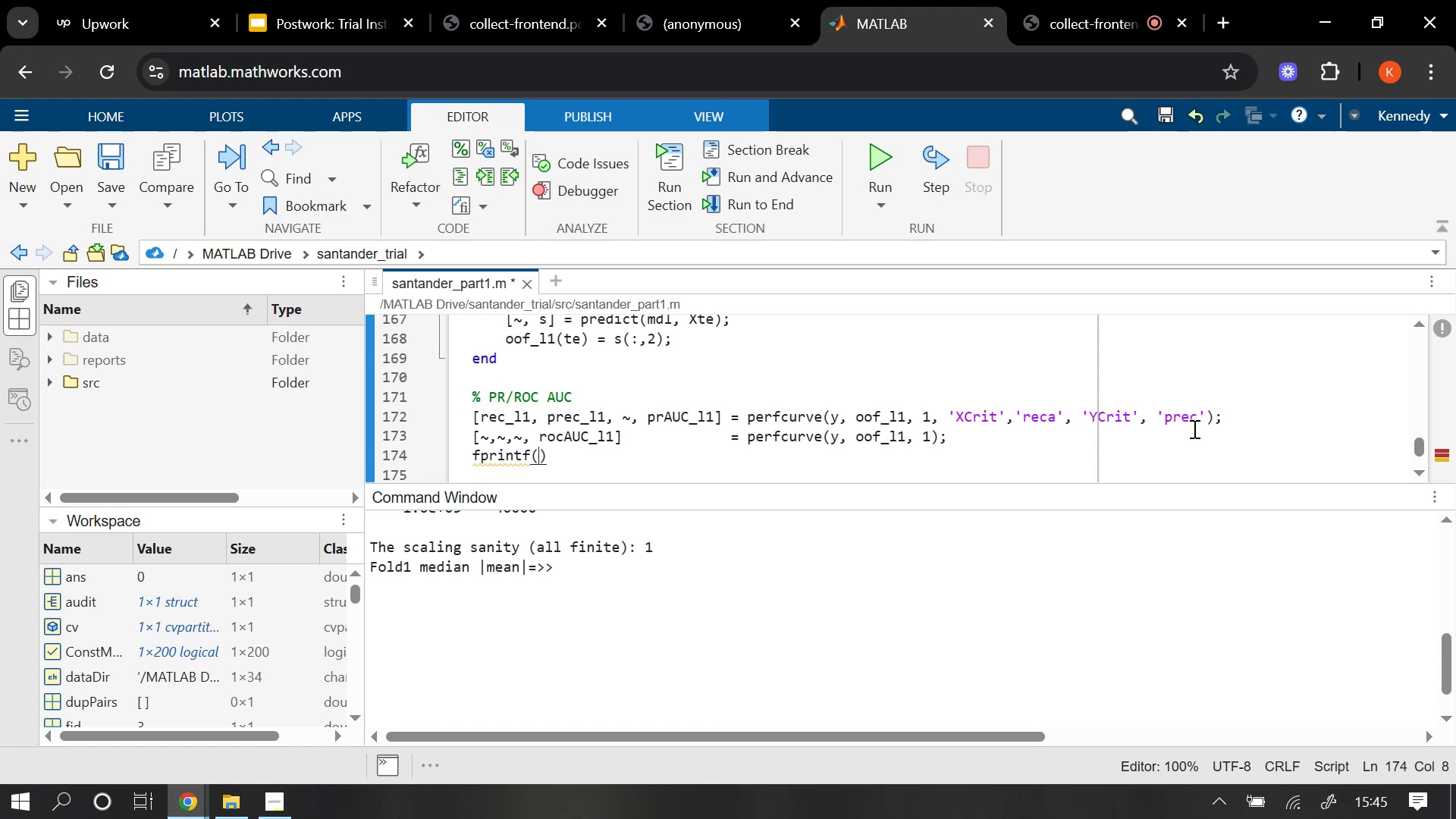 
type('L1-ligist)
key(Backspace)
key(Backspace)
key(Backspace)
key(Backspace)
key(Backspace)
type(os)
key(Backspace)
type(gistic)
 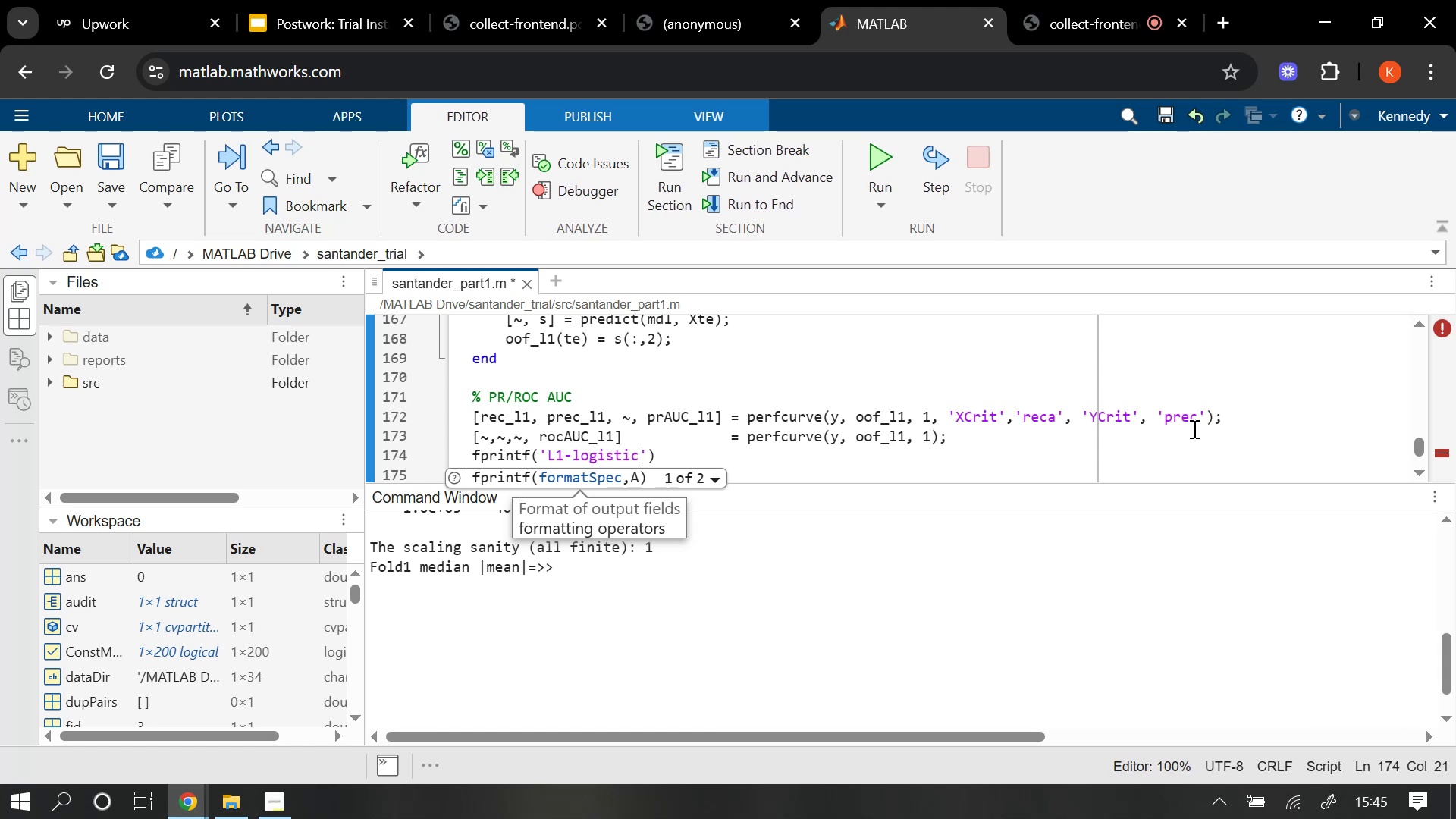 
type( | PR-AUC = %.3f |)
 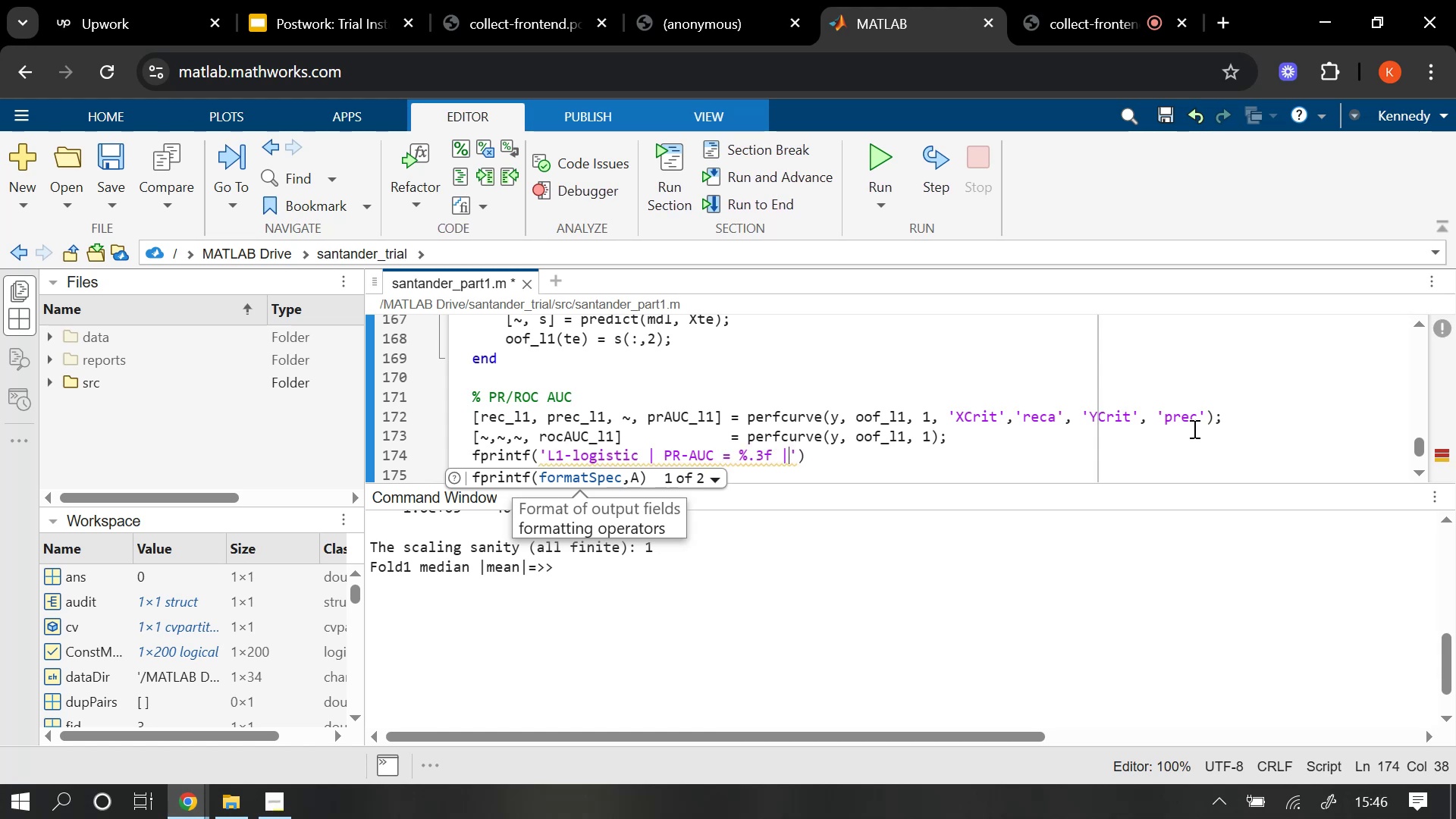 
wait(5.97)
 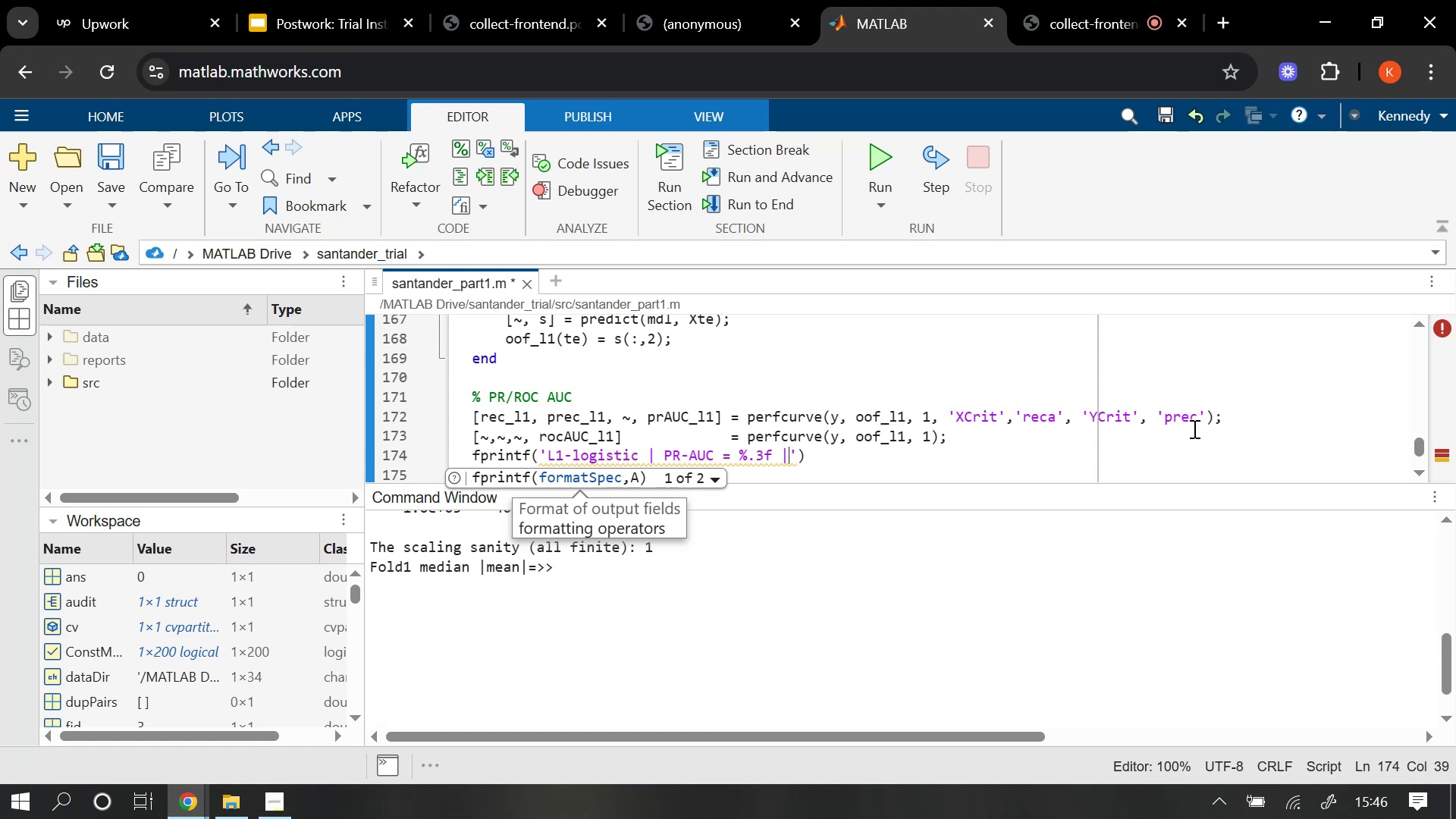 
type(ROC-AUC =%.3f\n)
 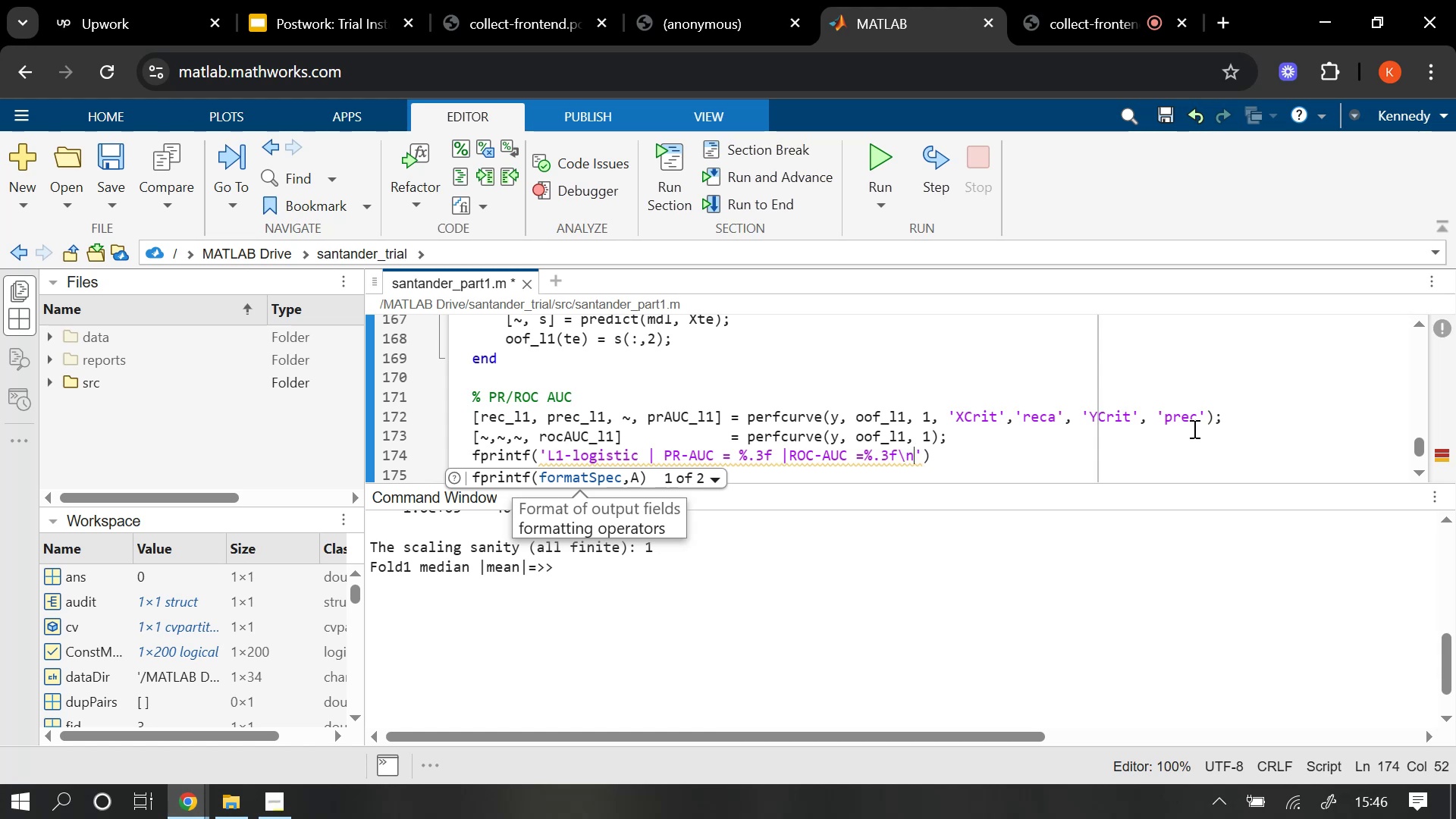 
key(ArrowRight)
 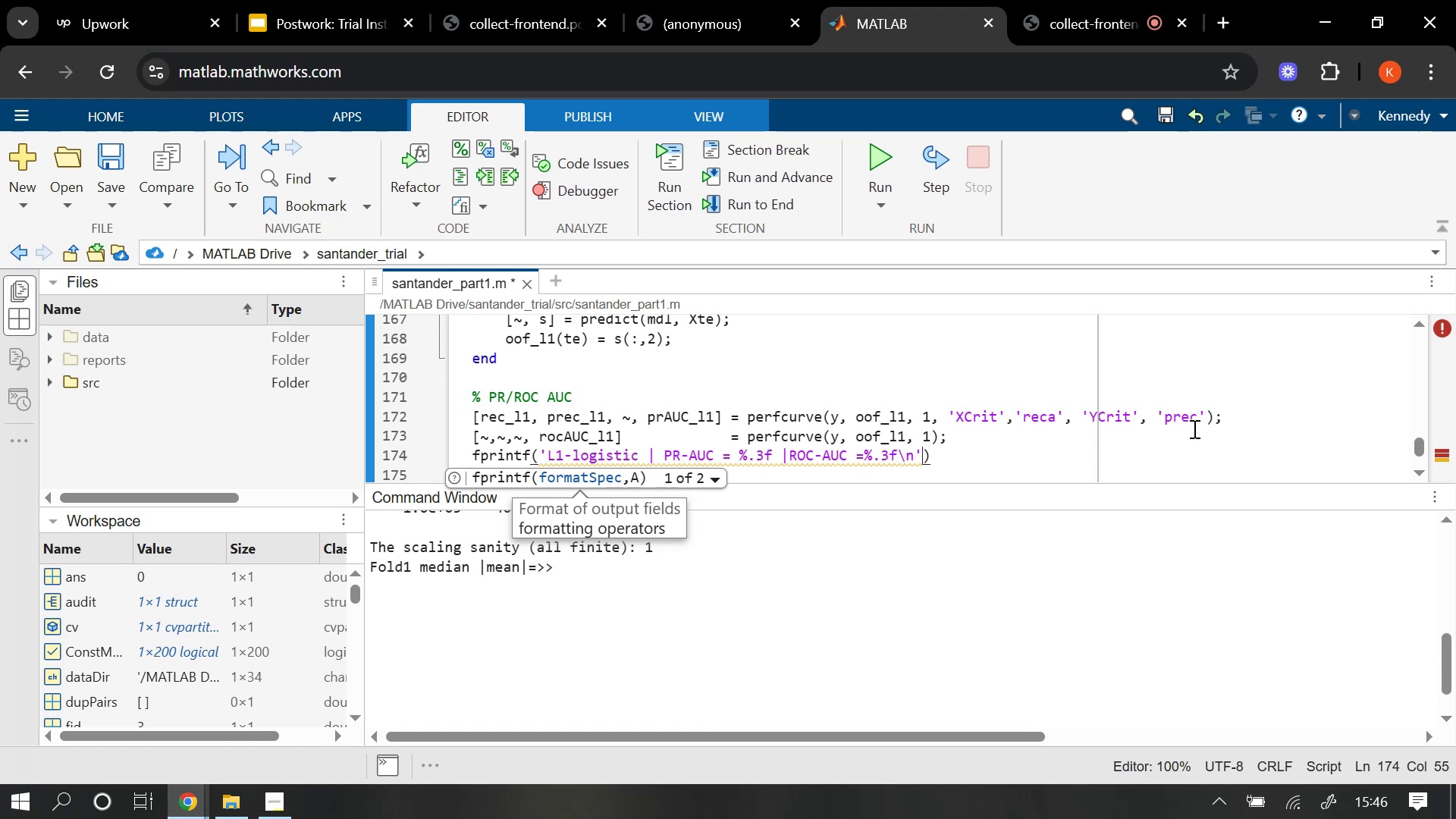 
type(, pr)
 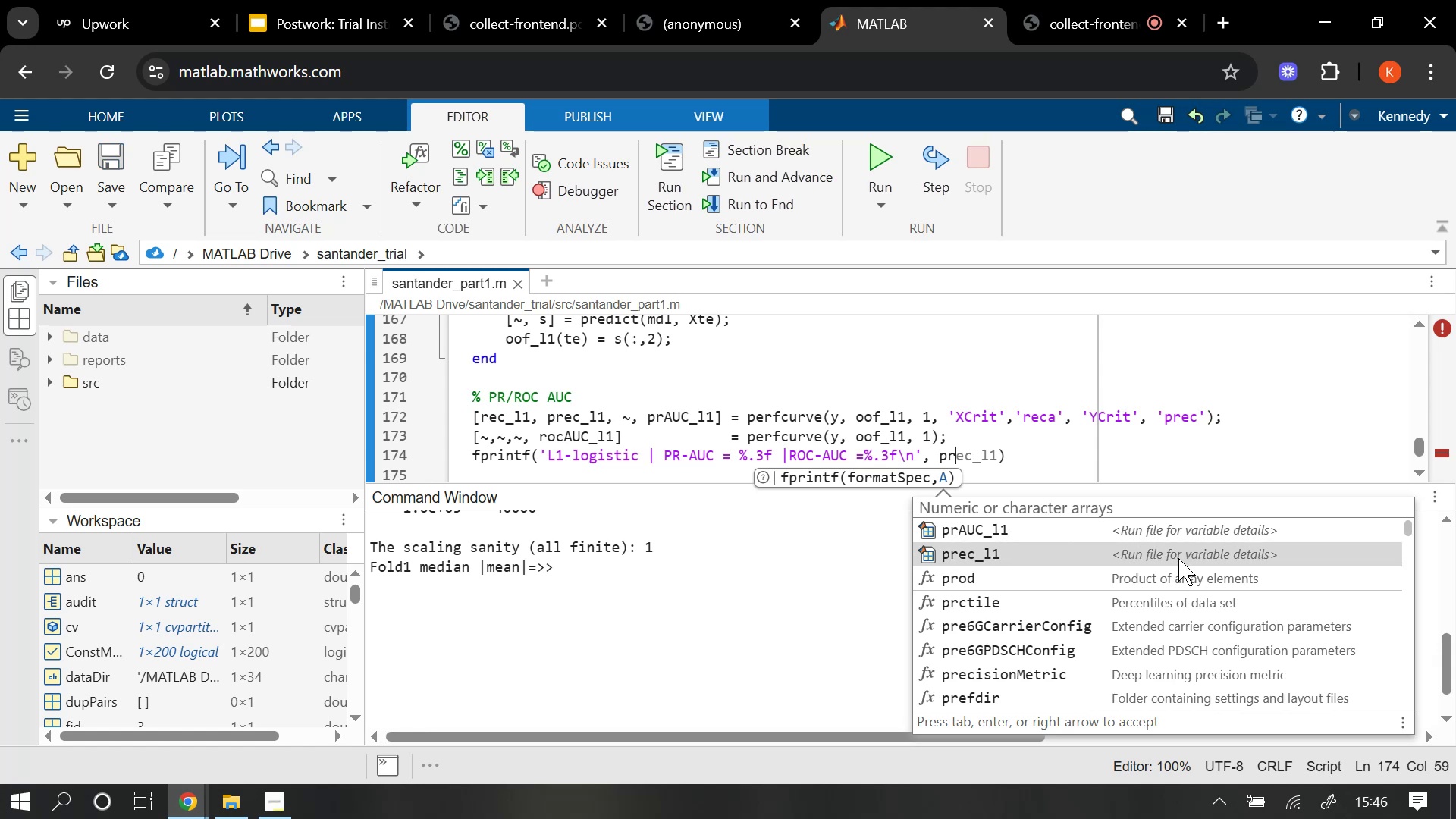 
wait(5.28)
 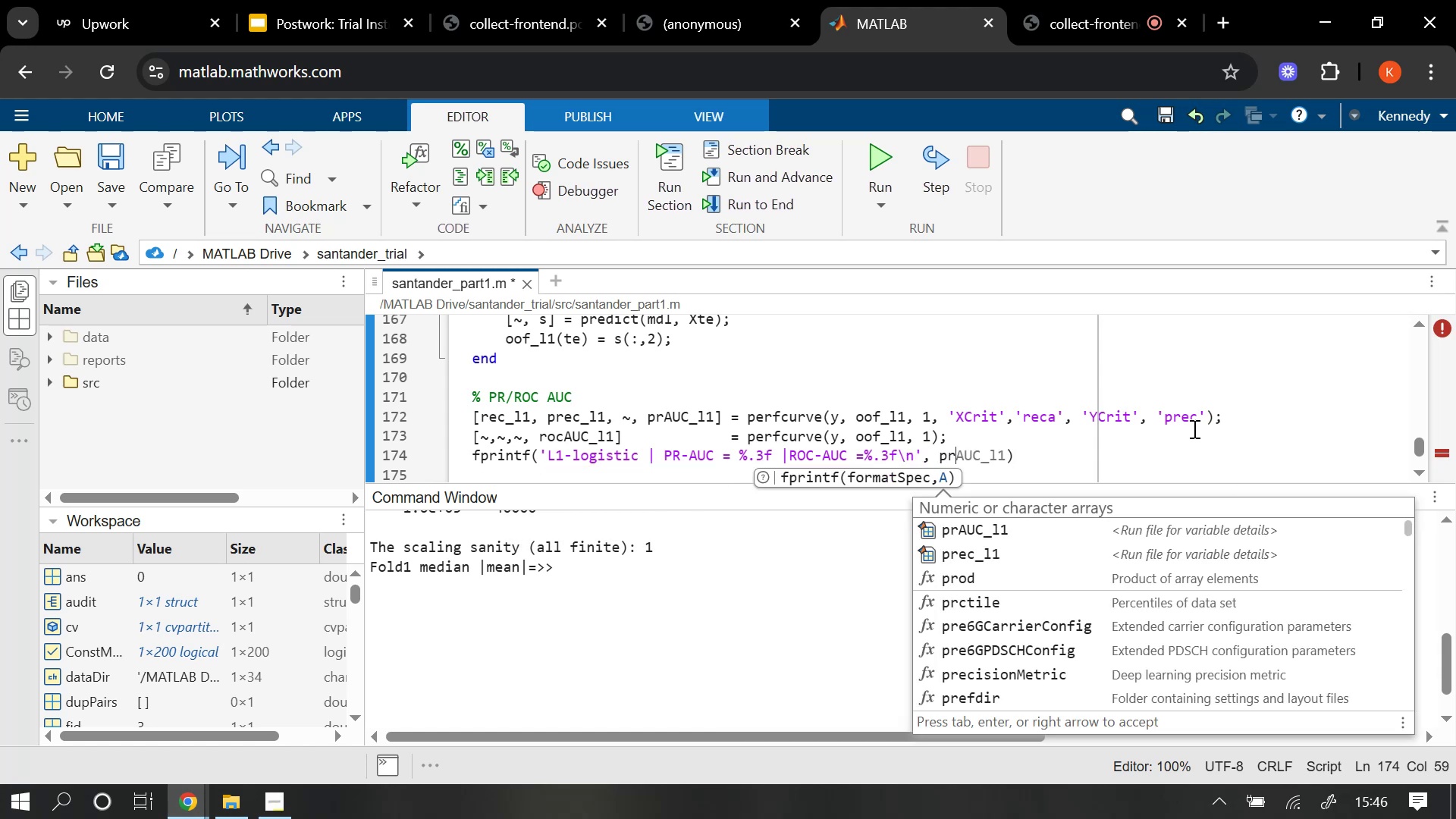 
key(Tab)
type(, roc)
 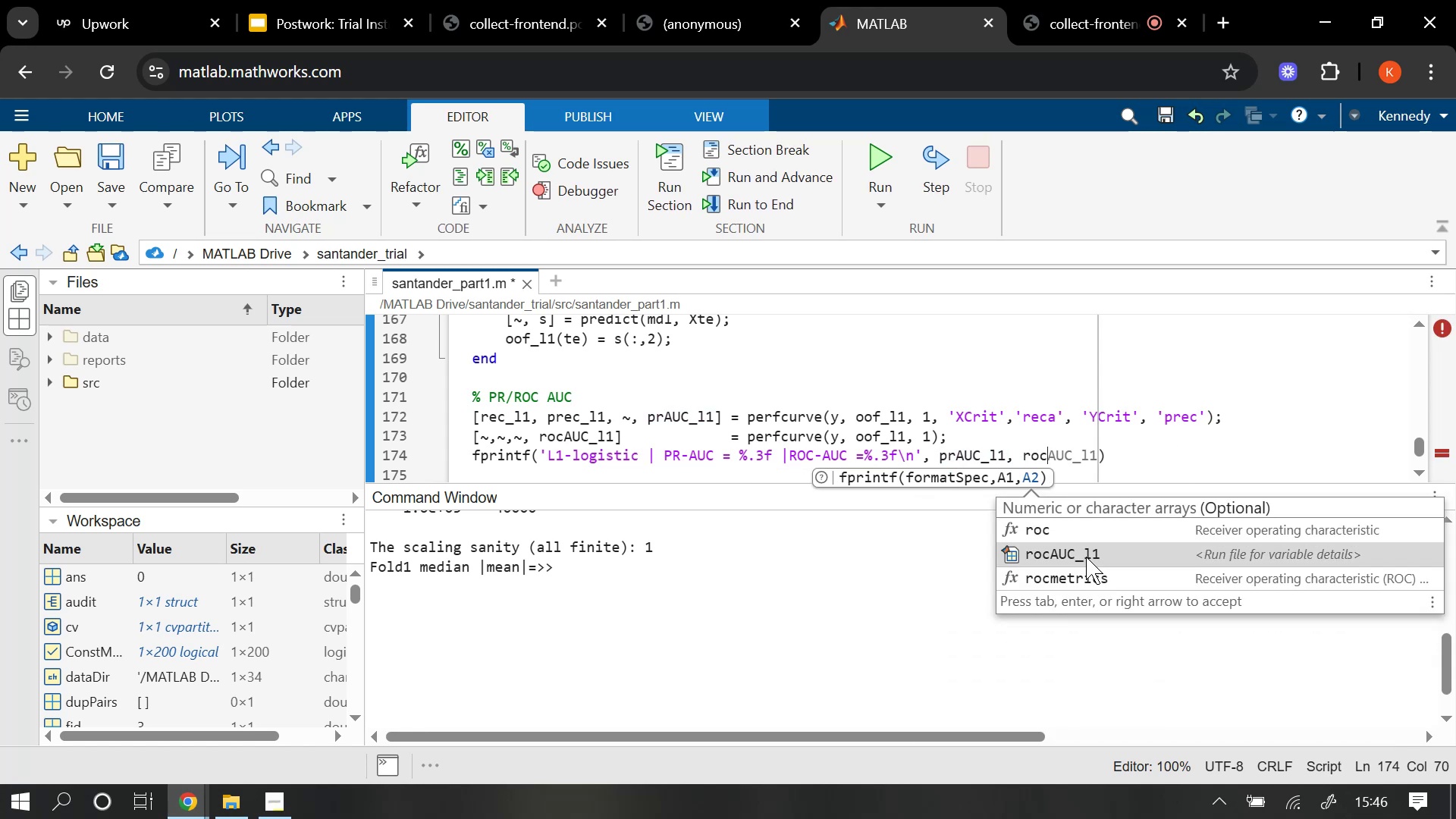 
left_click([1086, 557])
 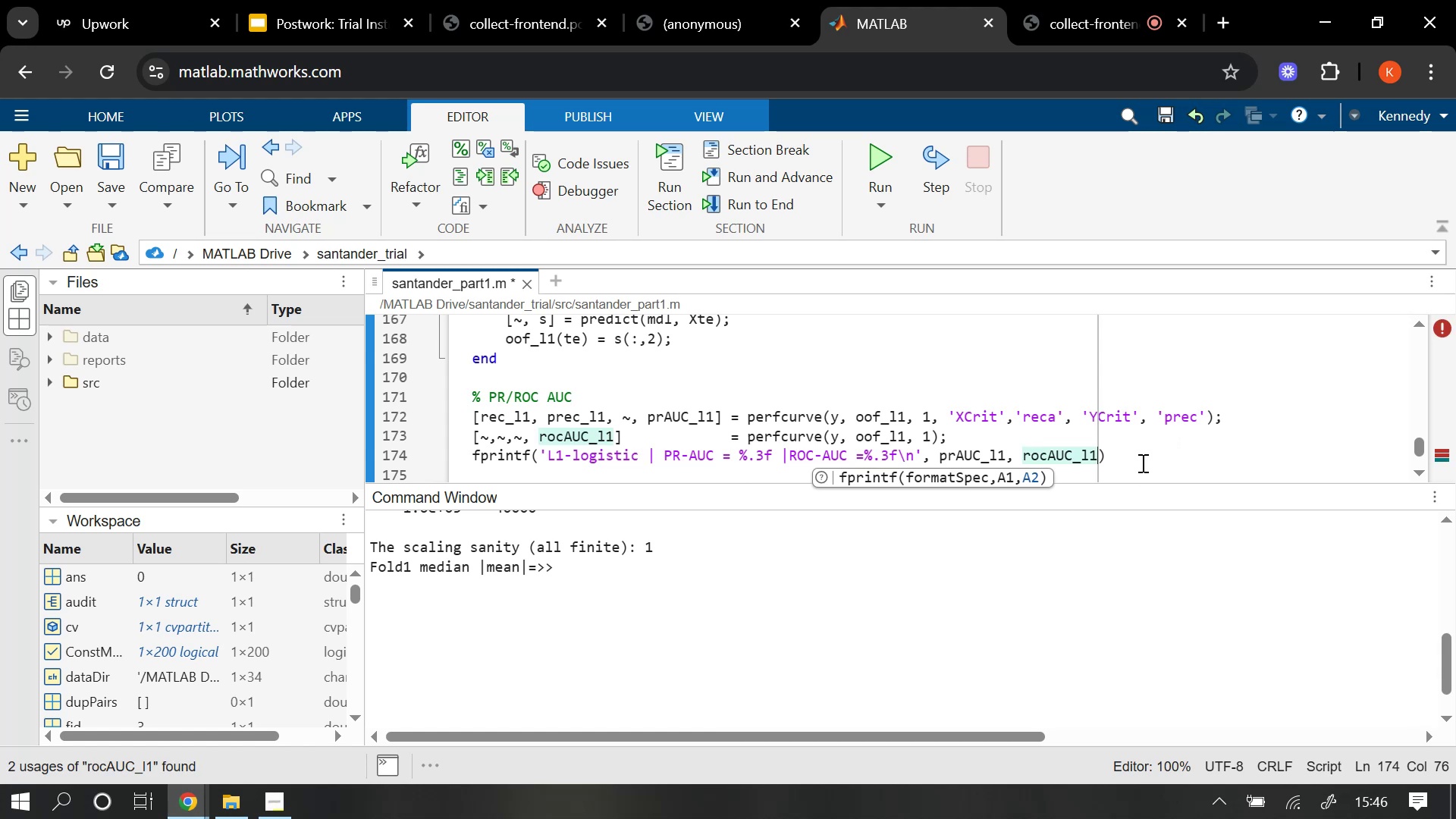 
left_click([1145, 450])
 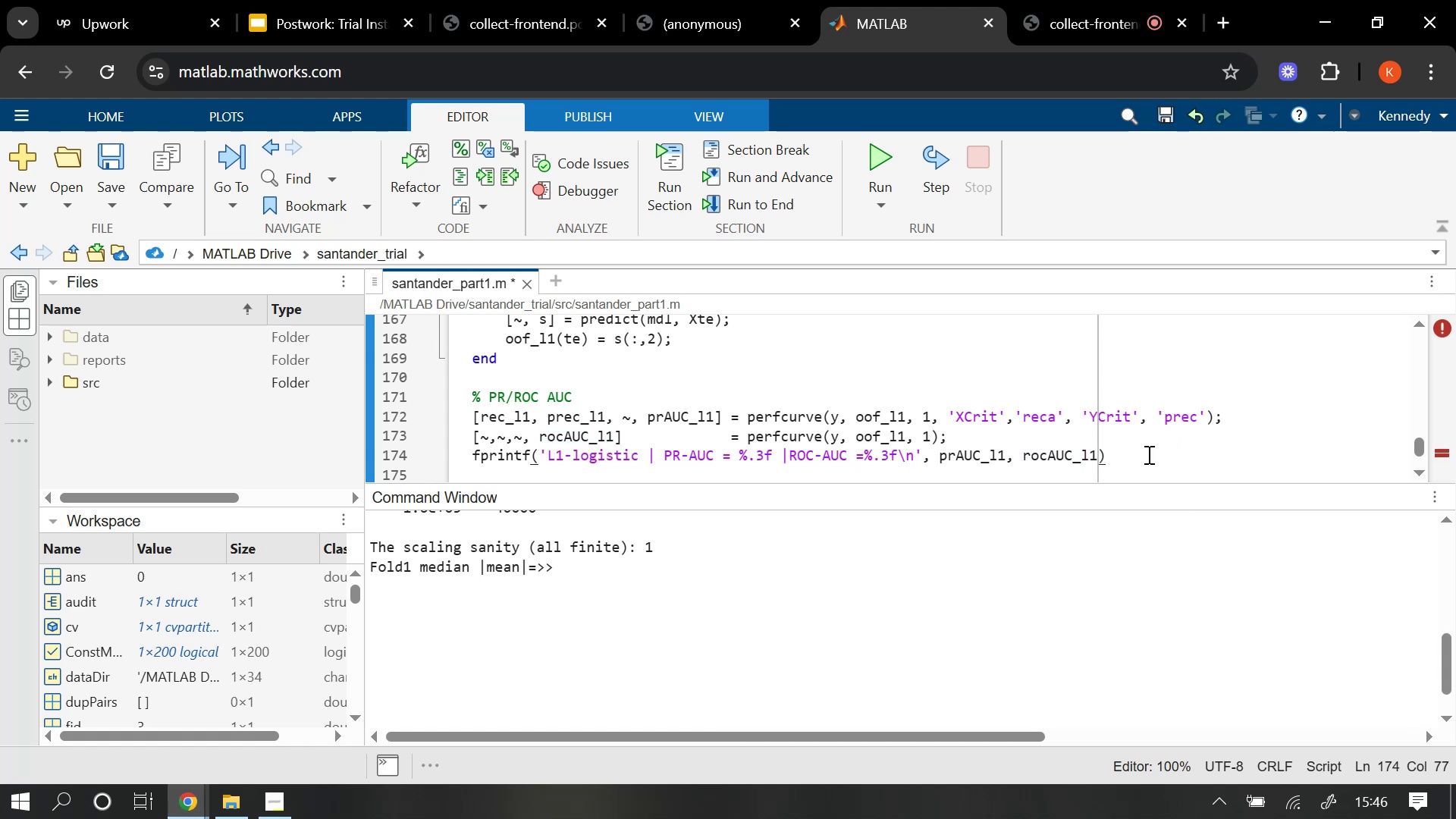 
key(Semicolon)
 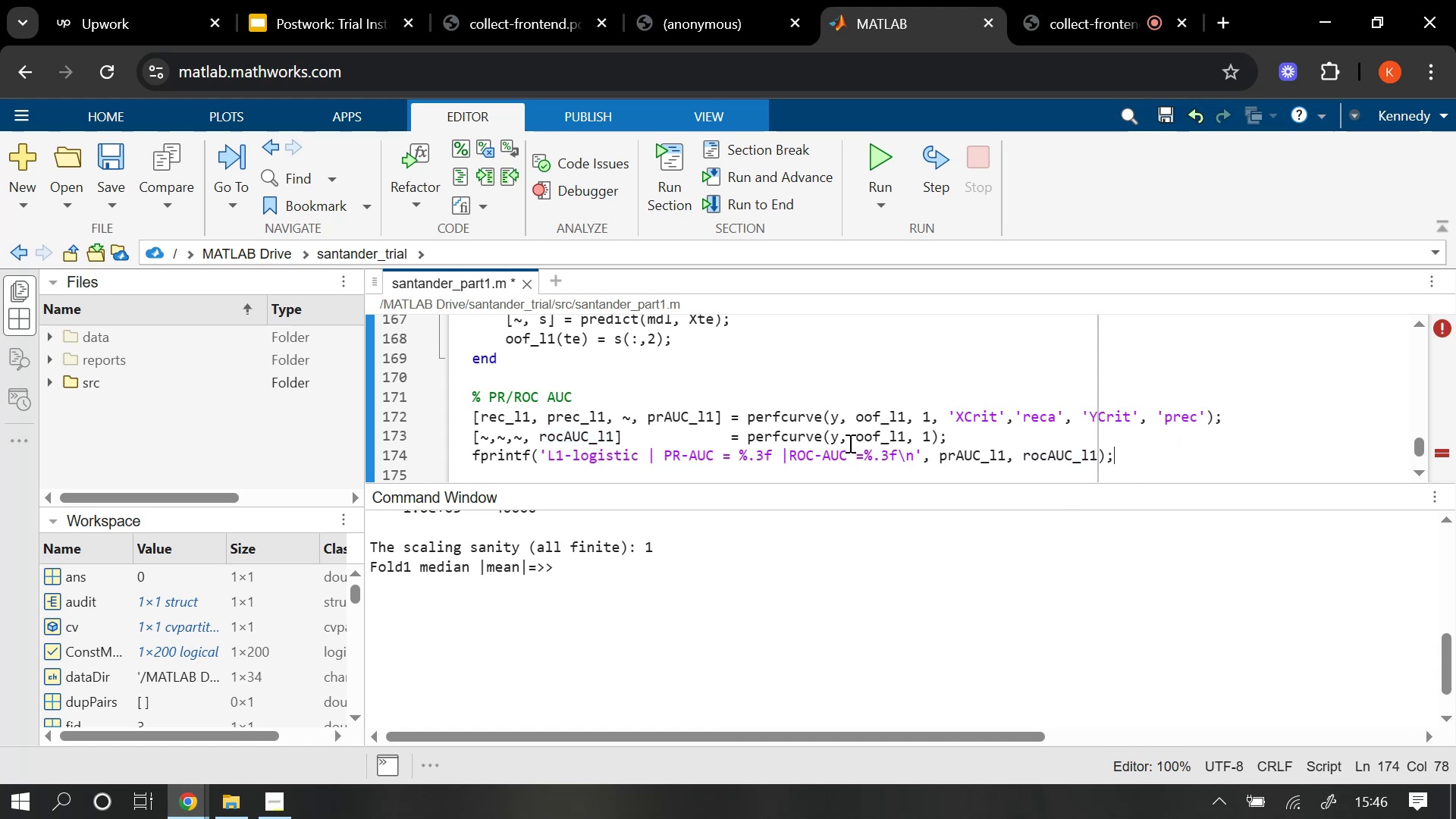 
left_click([788, 379])
 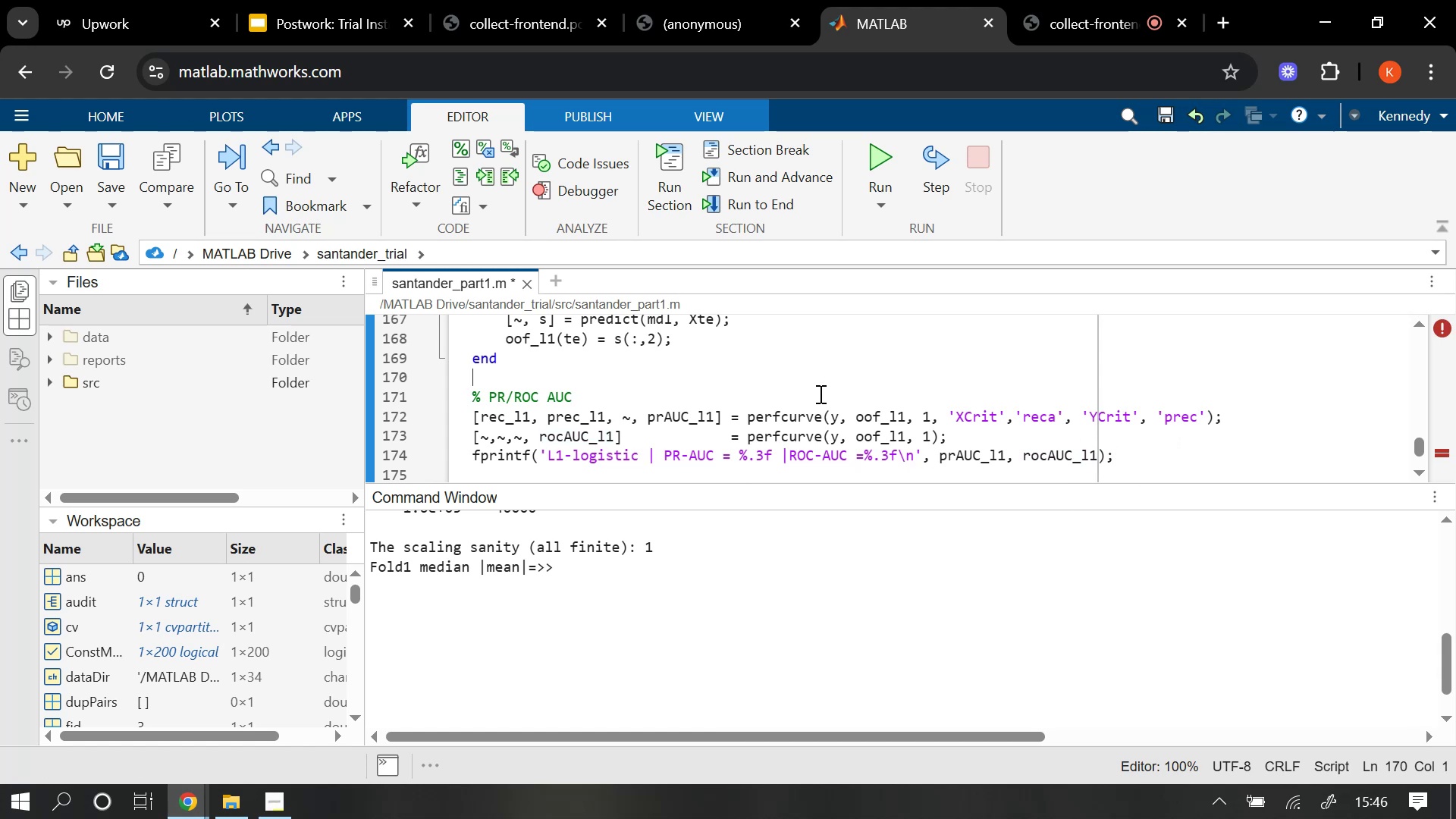 
scroll: coordinate [837, 418], scroll_direction: up, amount: 3.0
 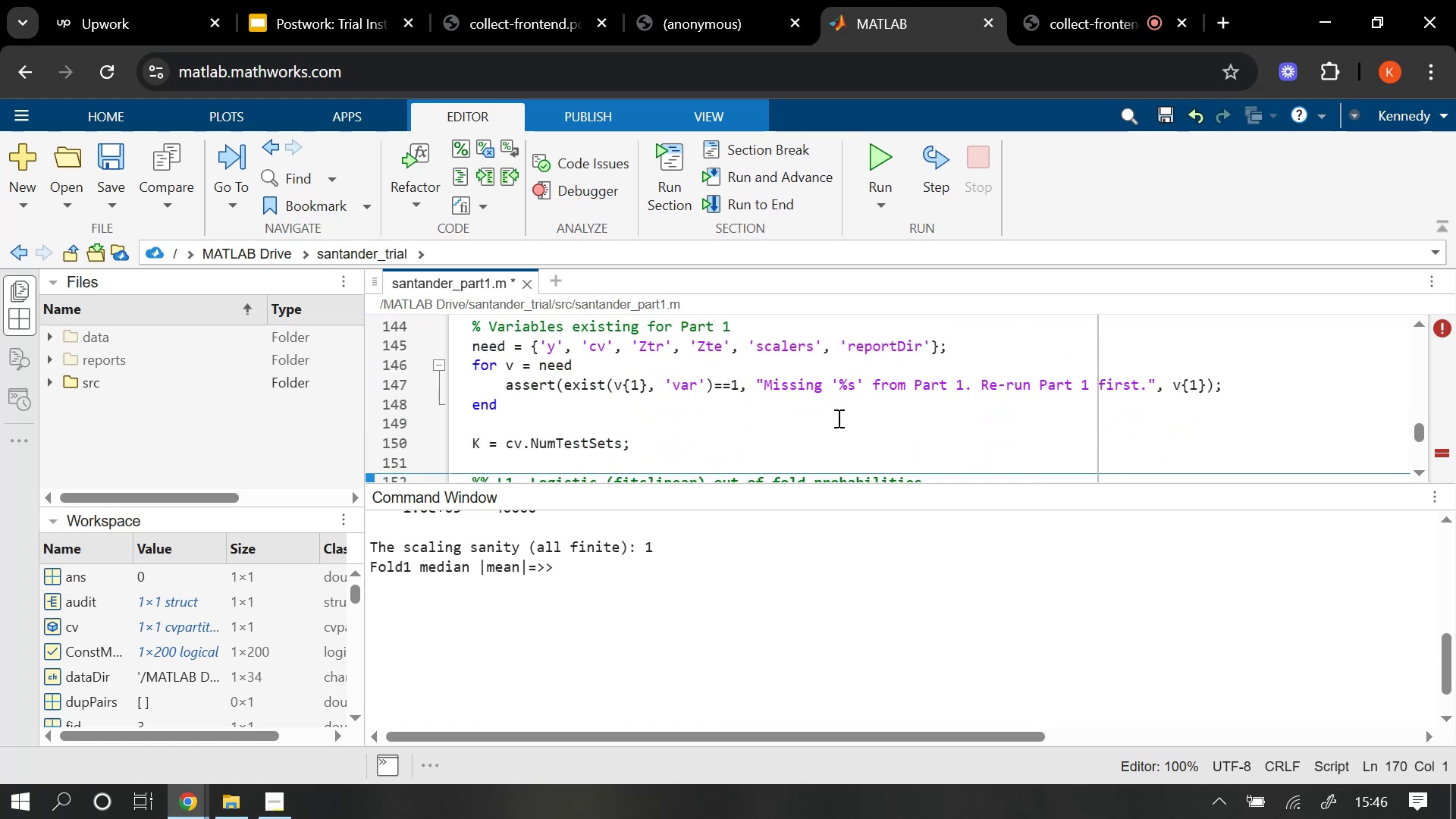 
scroll: coordinate [837, 418], scroll_direction: down, amount: 1.0
 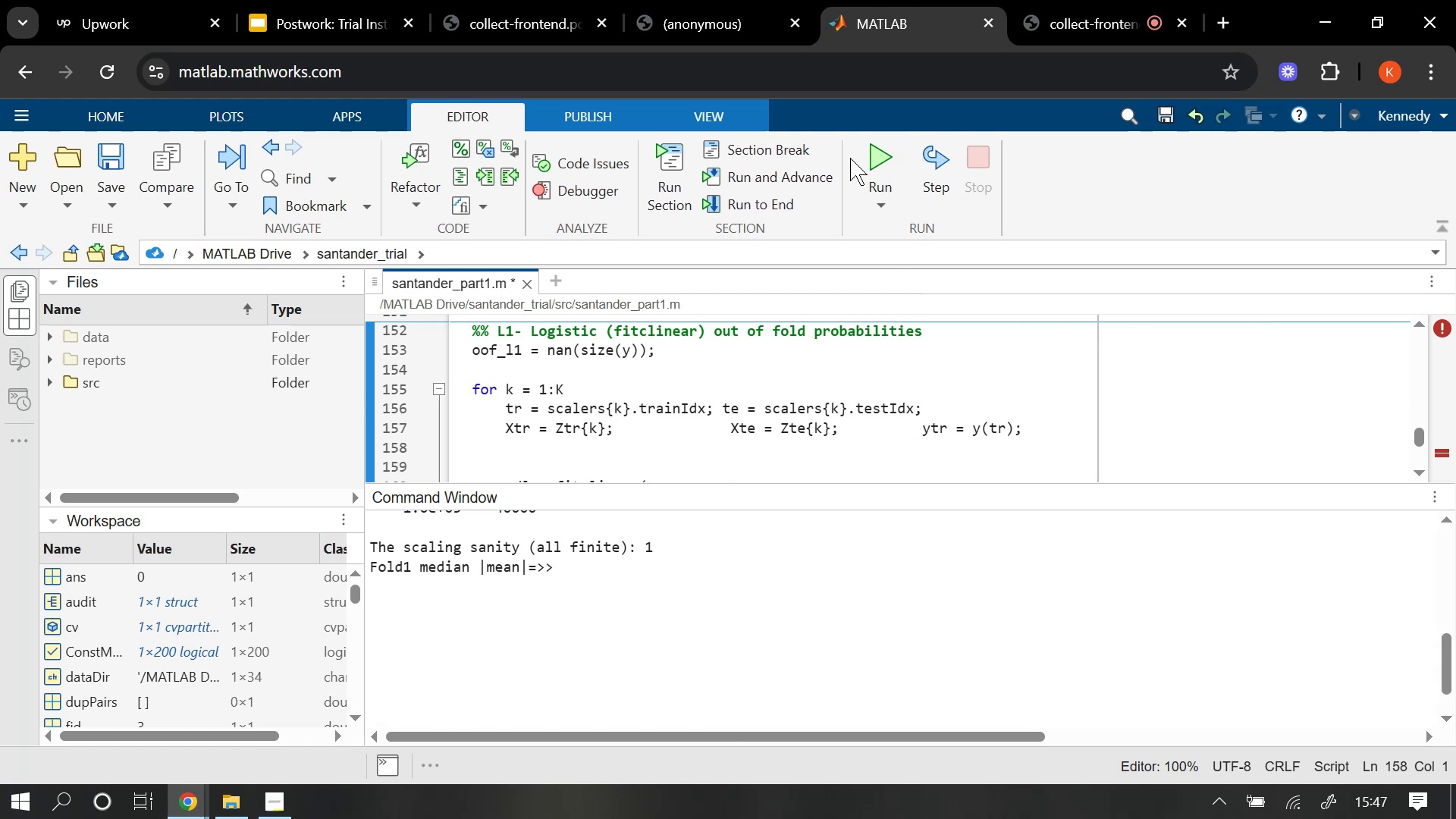 
left_click([883, 159])
 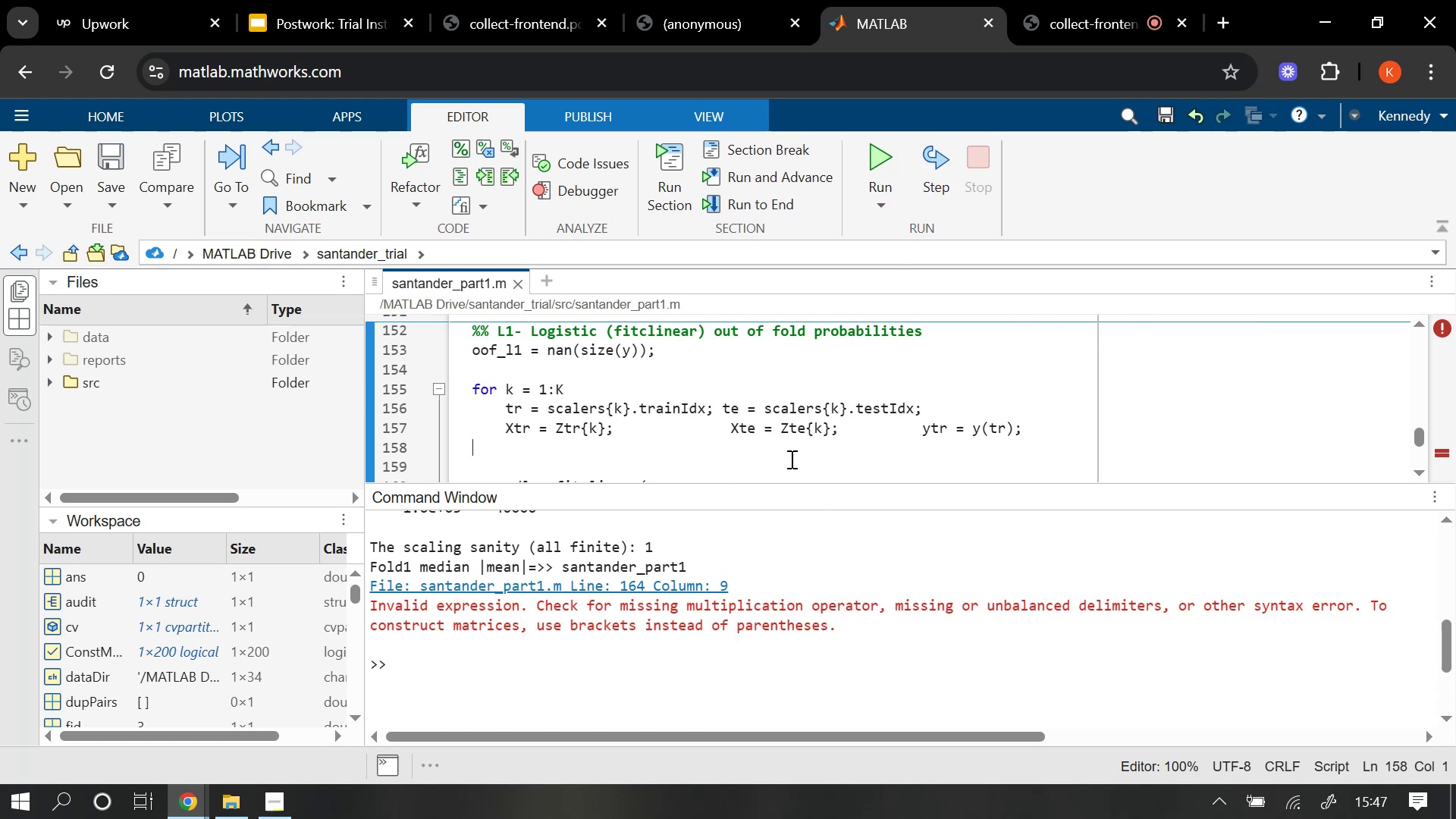 
wait(6.61)
 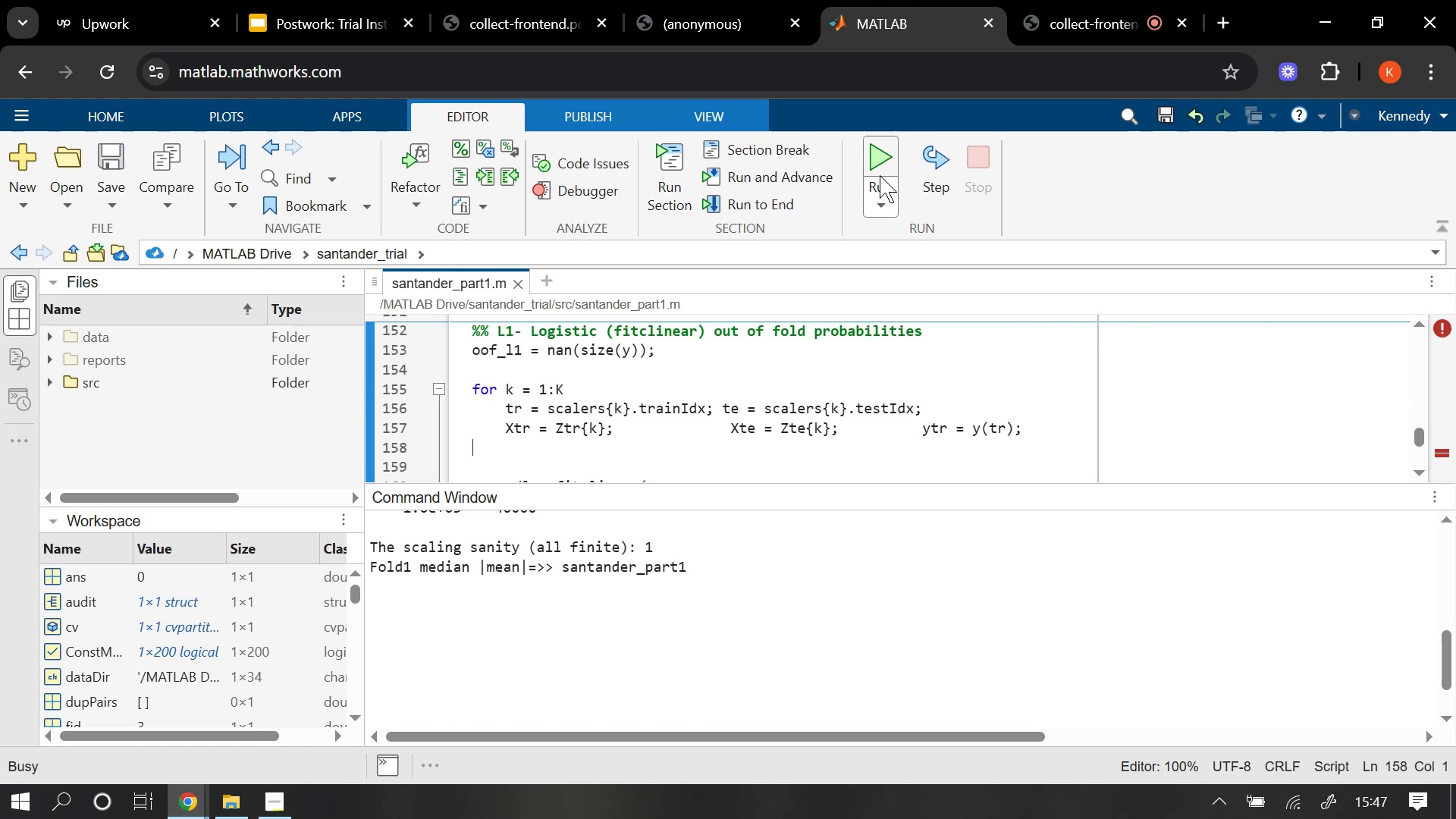 
scroll: coordinate [767, 453], scroll_direction: down, amount: 1.0
 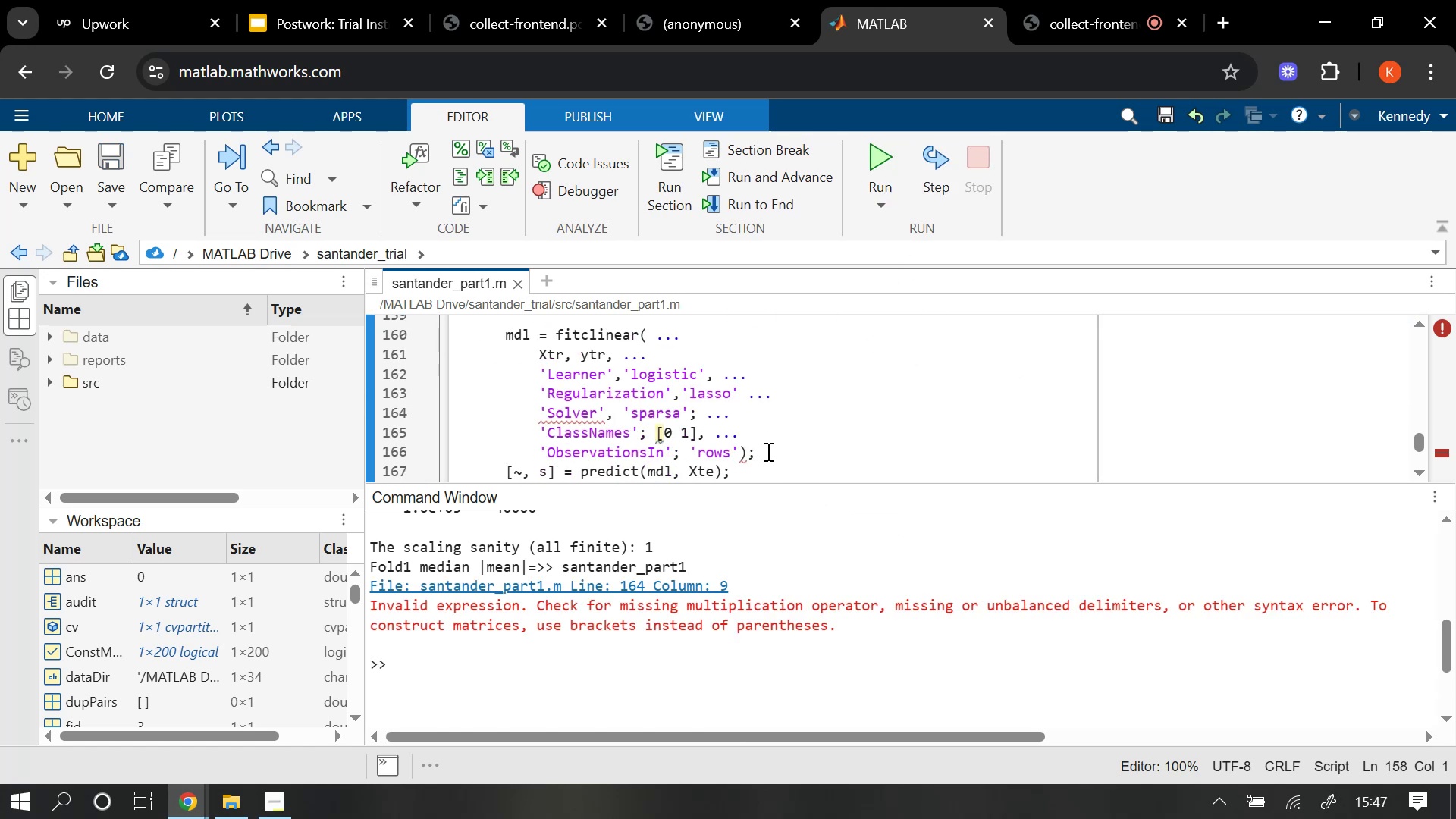 
scroll: coordinate [767, 448], scroll_direction: none, amount: 0.0
 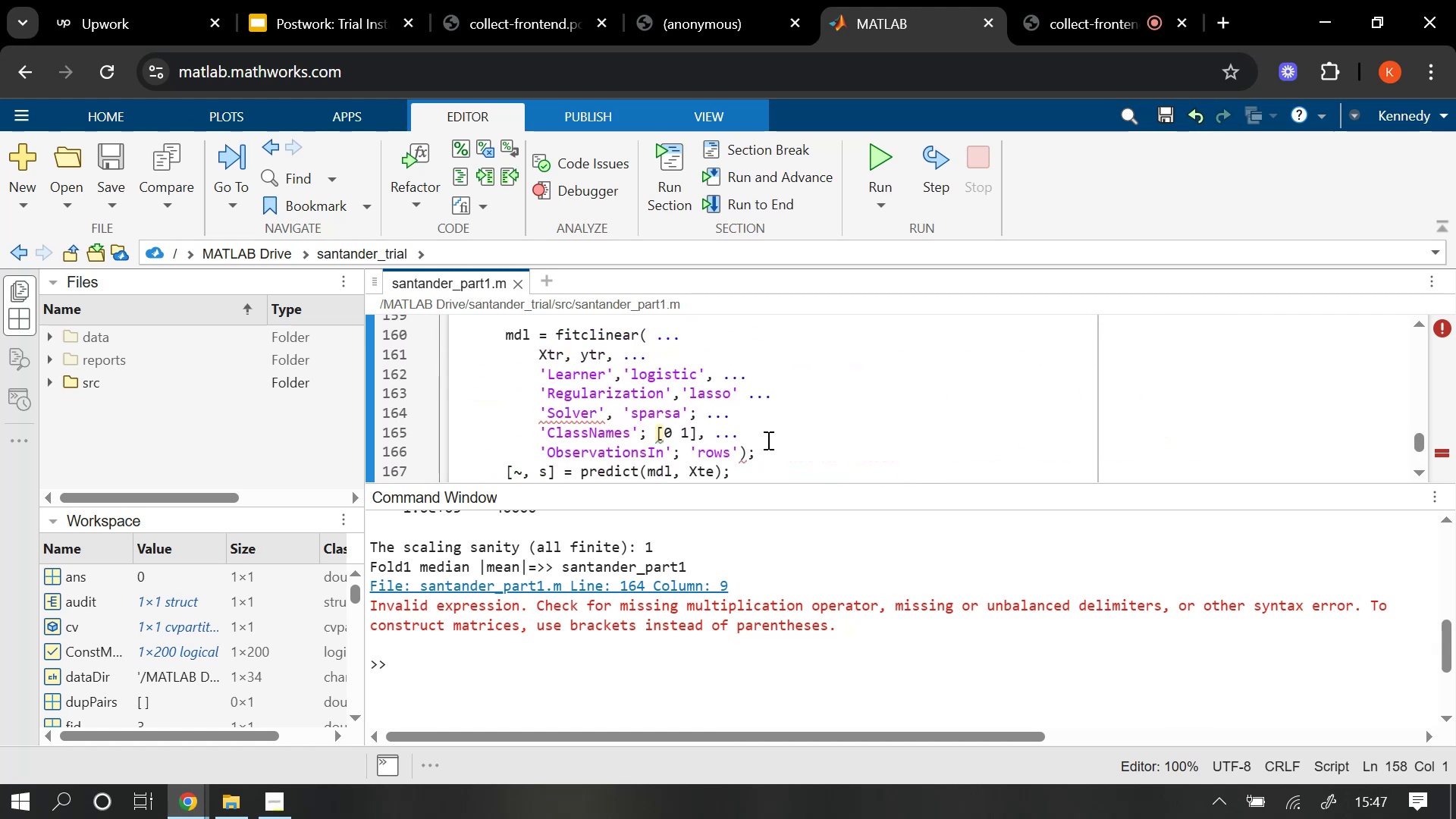 
left_click([739, 420])
 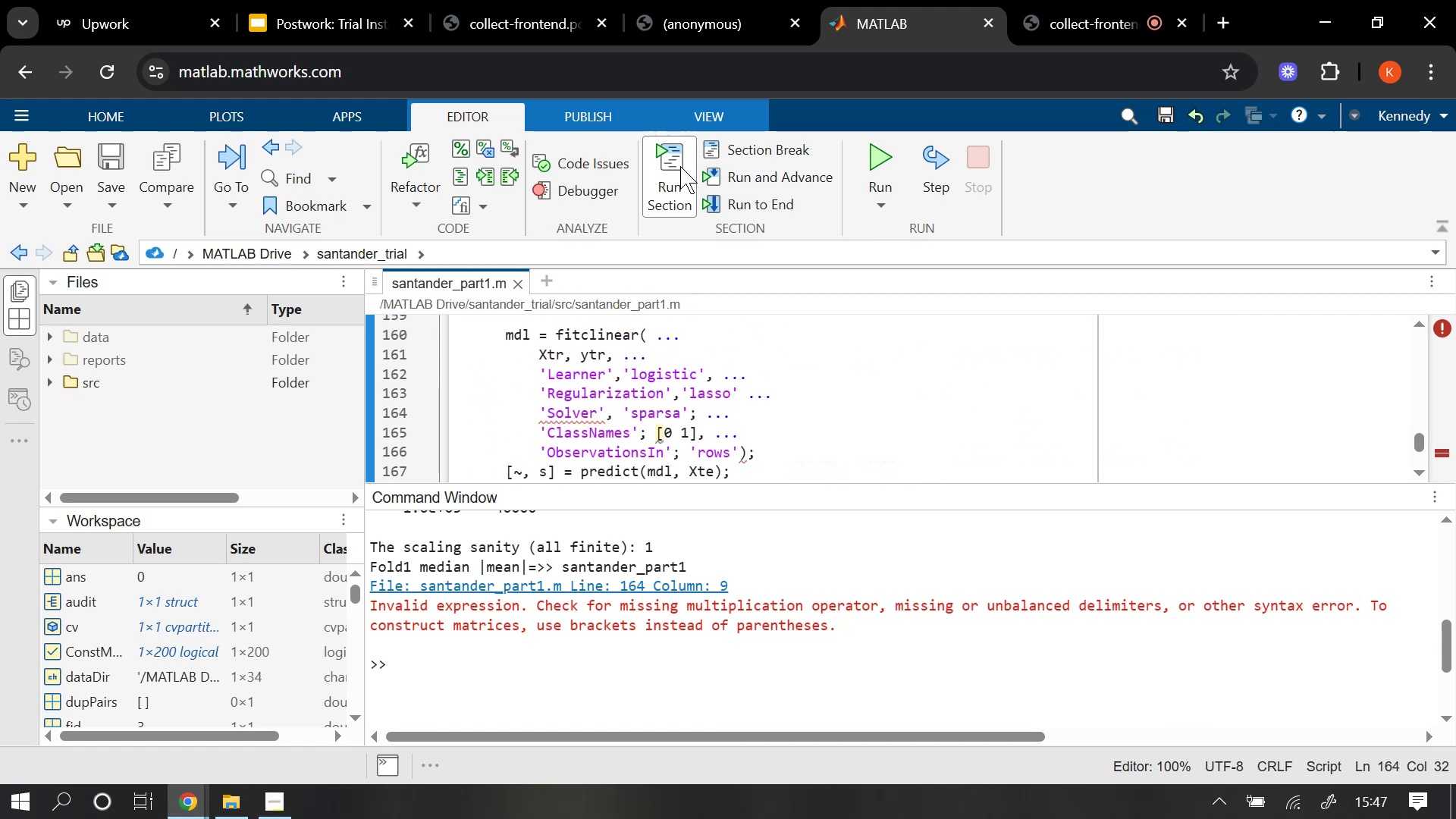 
left_click([668, 161])
 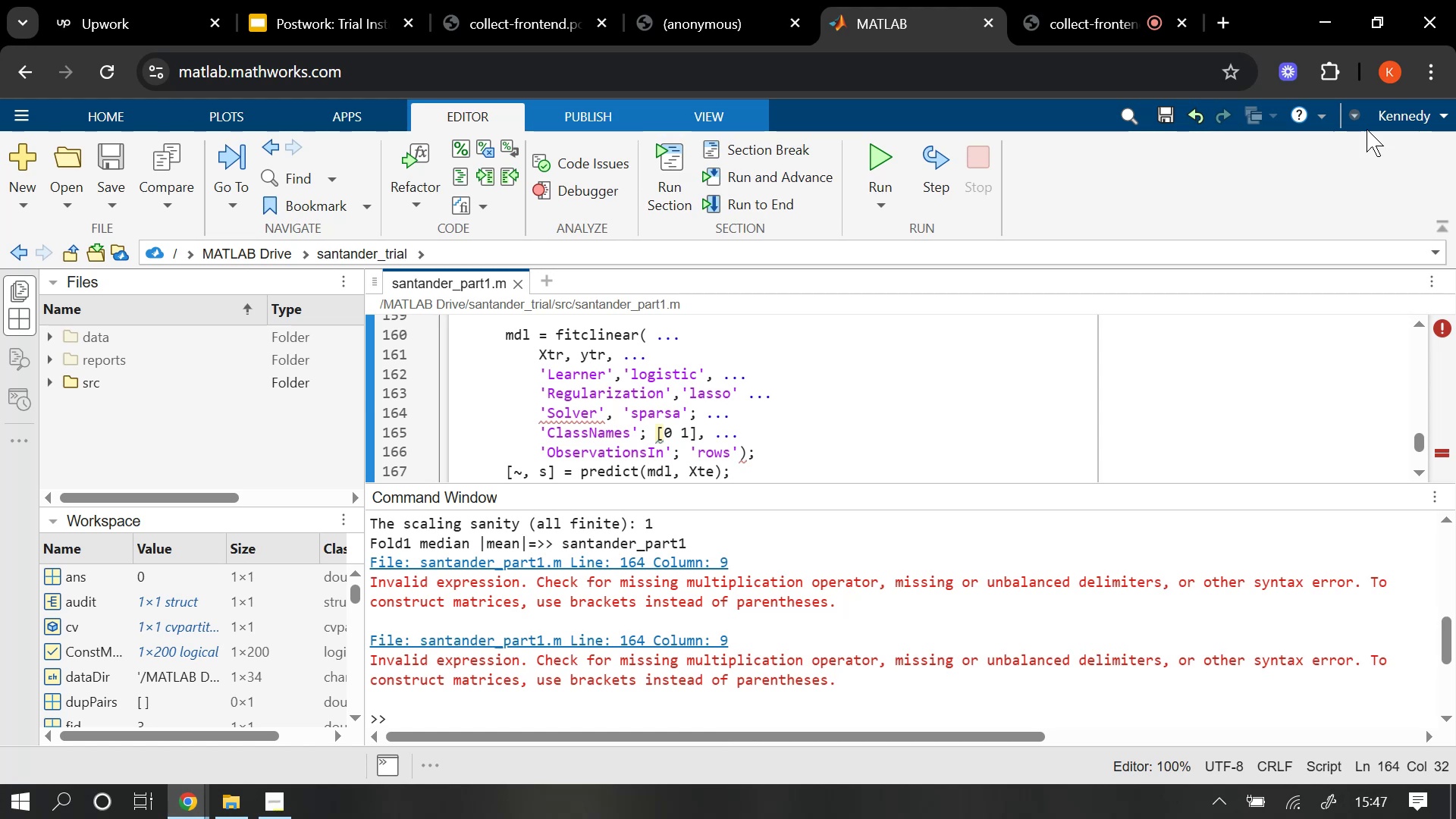 
wait(15.37)
 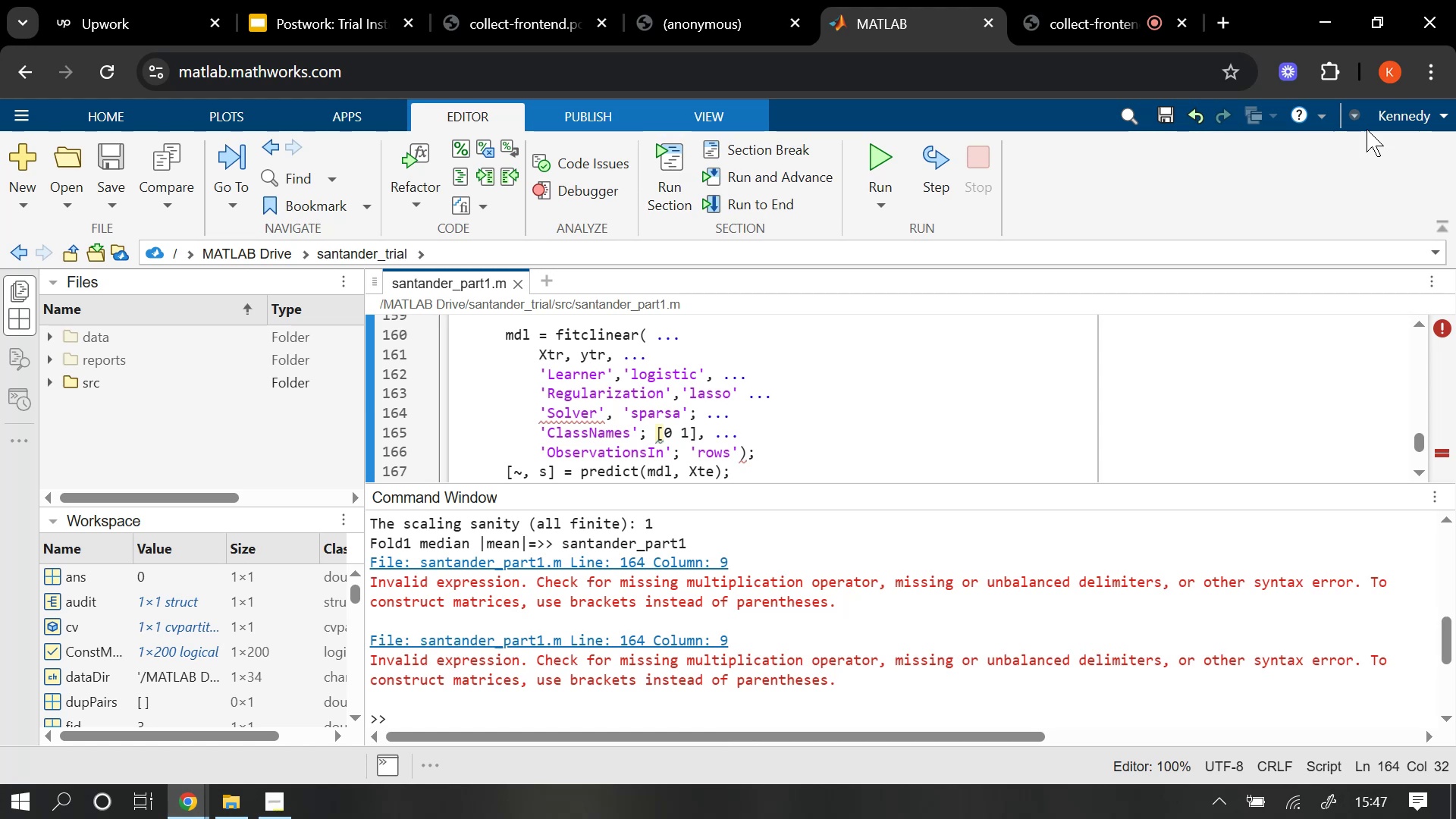 
left_click_drag(start_coordinate=[858, 483], to_coordinate=[850, 606])
 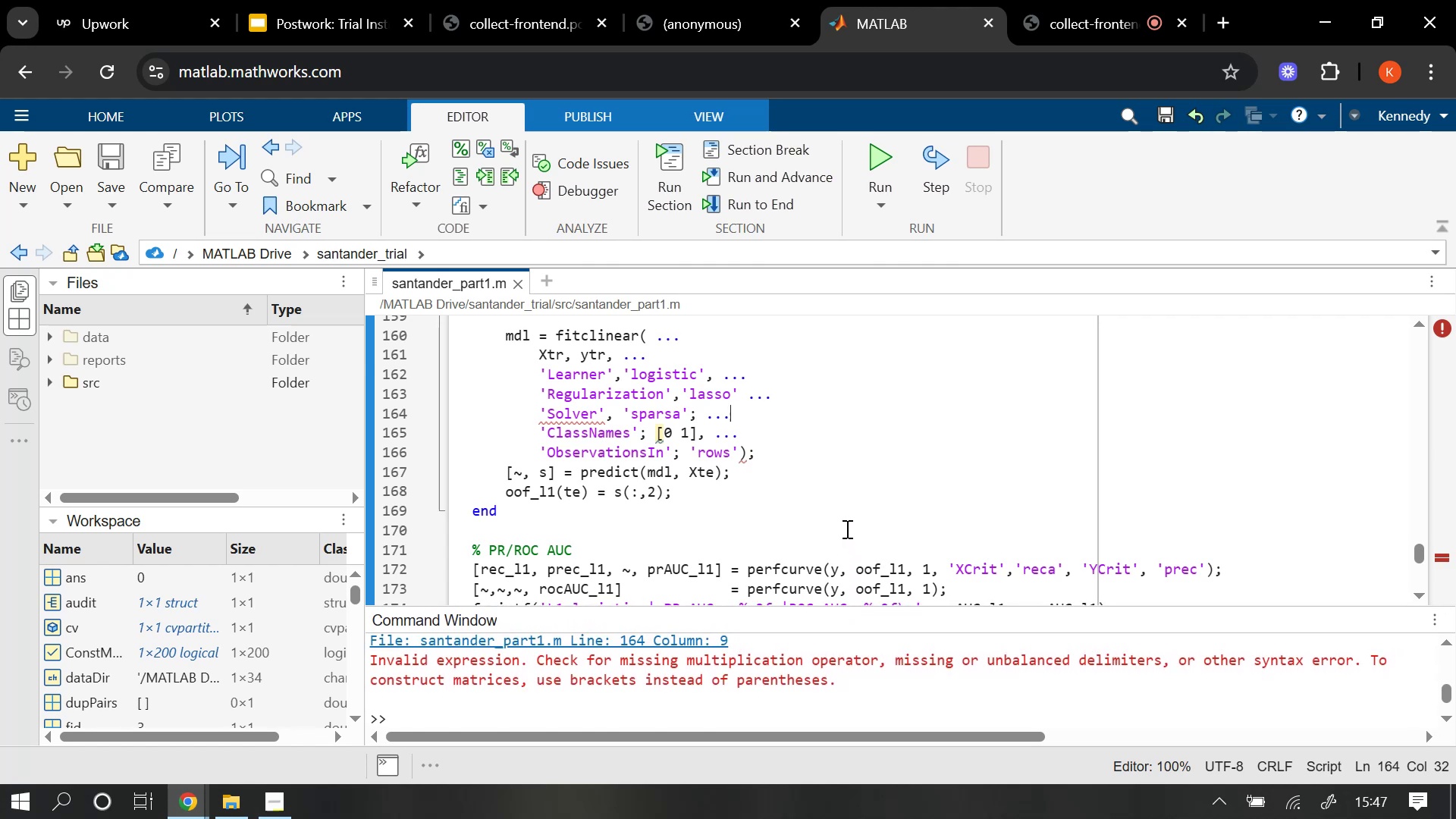 
scroll: coordinate [846, 529], scroll_direction: up, amount: 1.0
 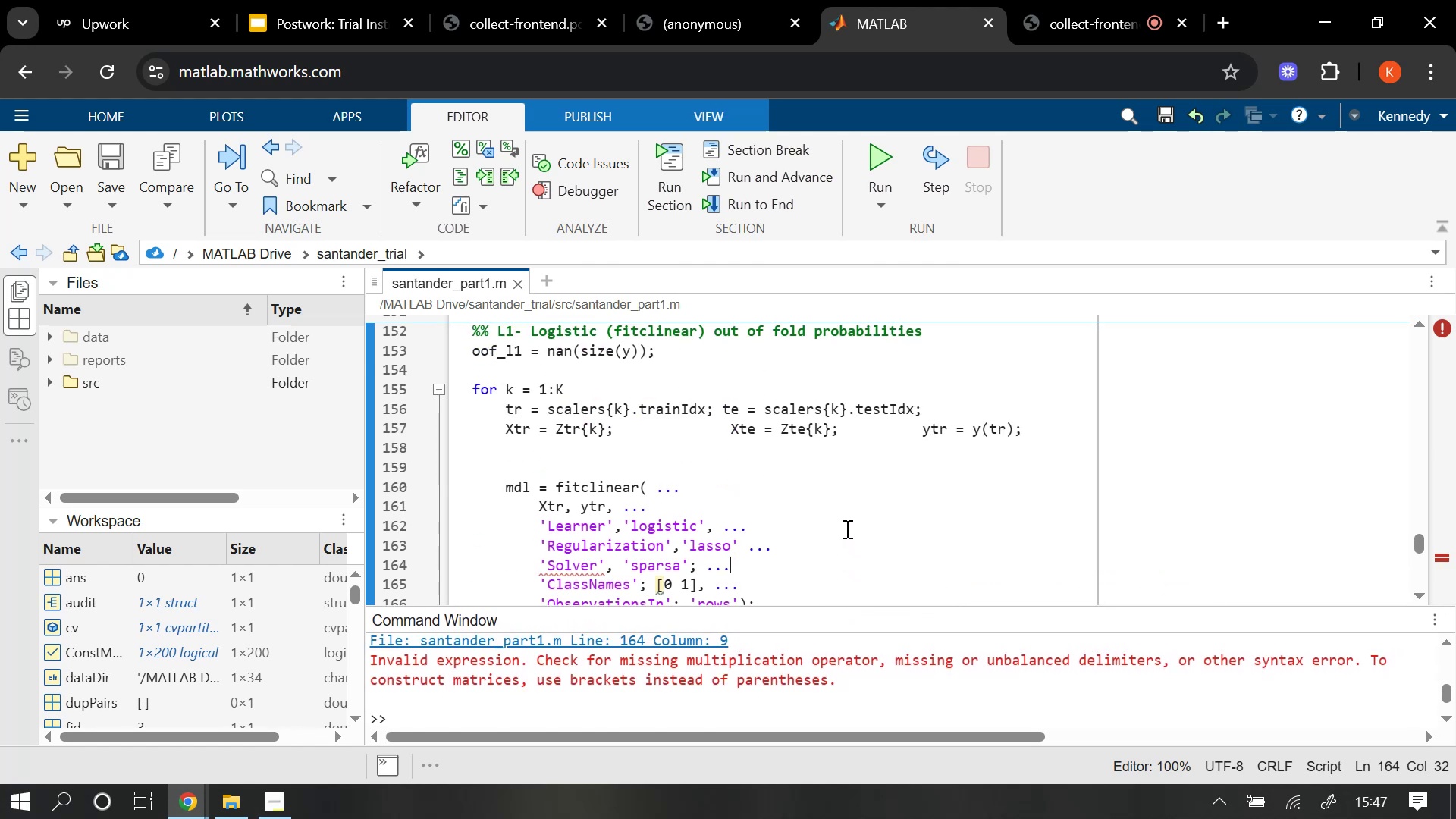 
scroll: coordinate [846, 529], scroll_direction: down, amount: 1.0
 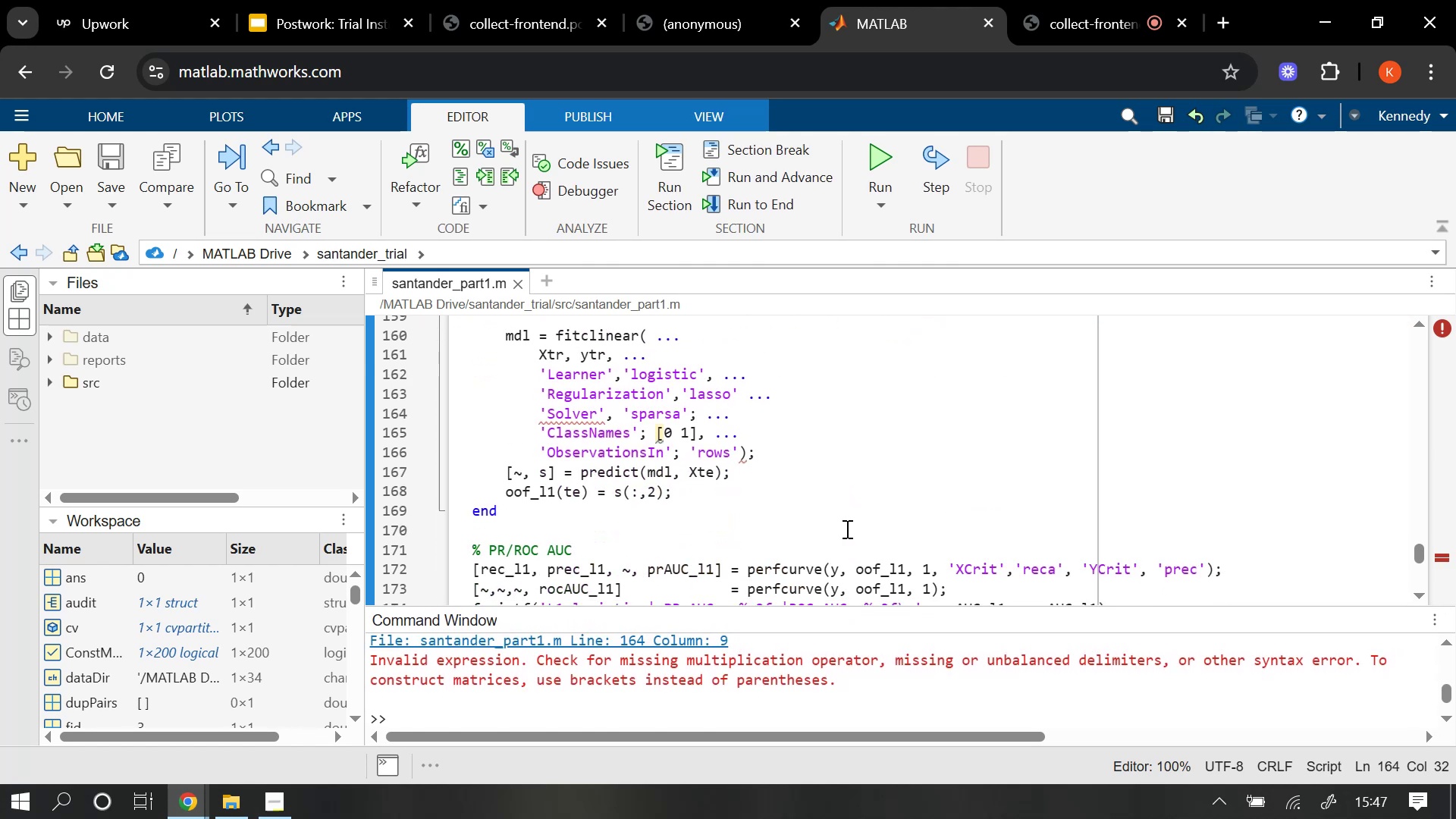 
scroll: coordinate [846, 529], scroll_direction: up, amount: 1.0
 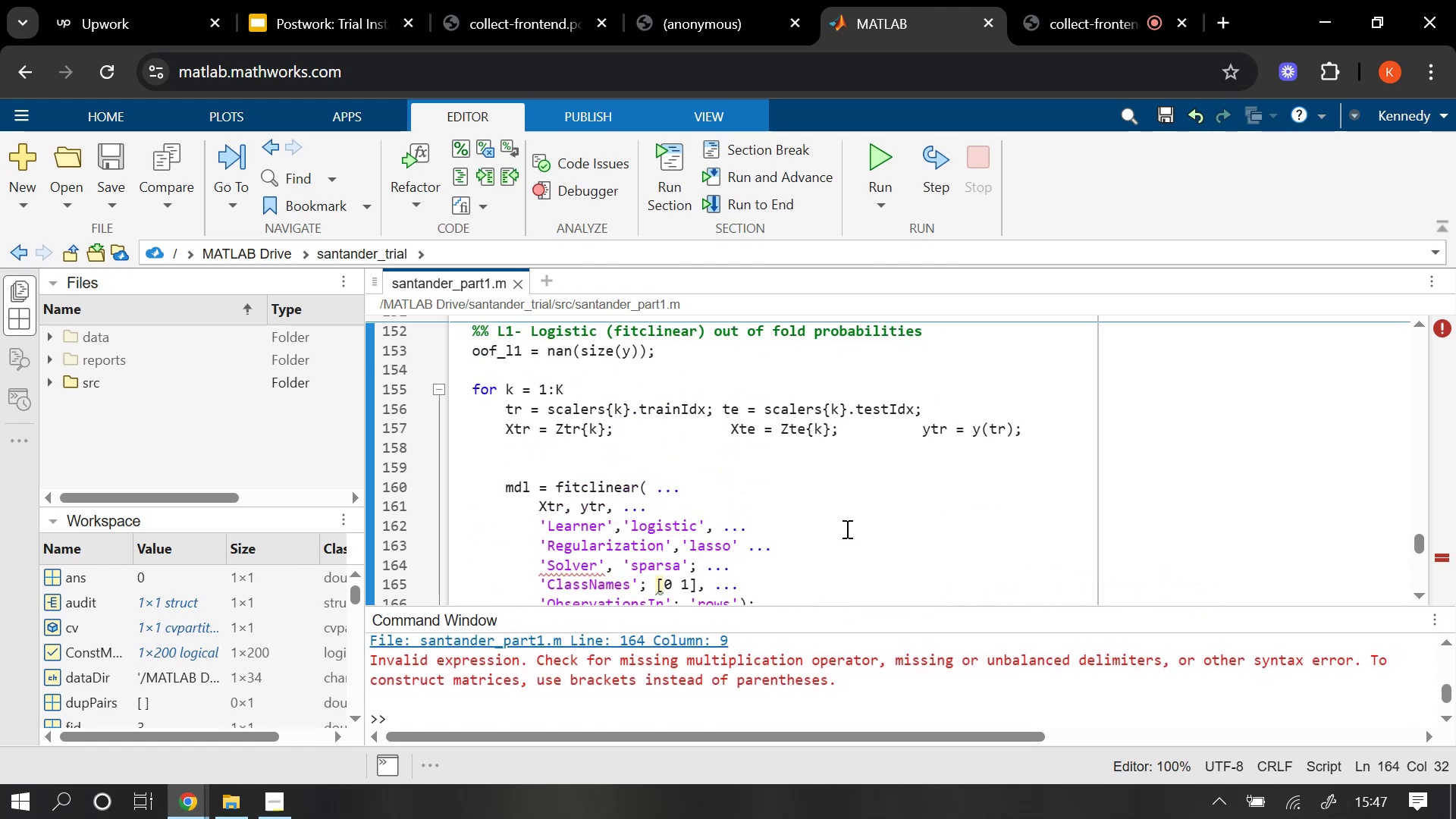 
scroll: coordinate [846, 529], scroll_direction: down, amount: 1.0
 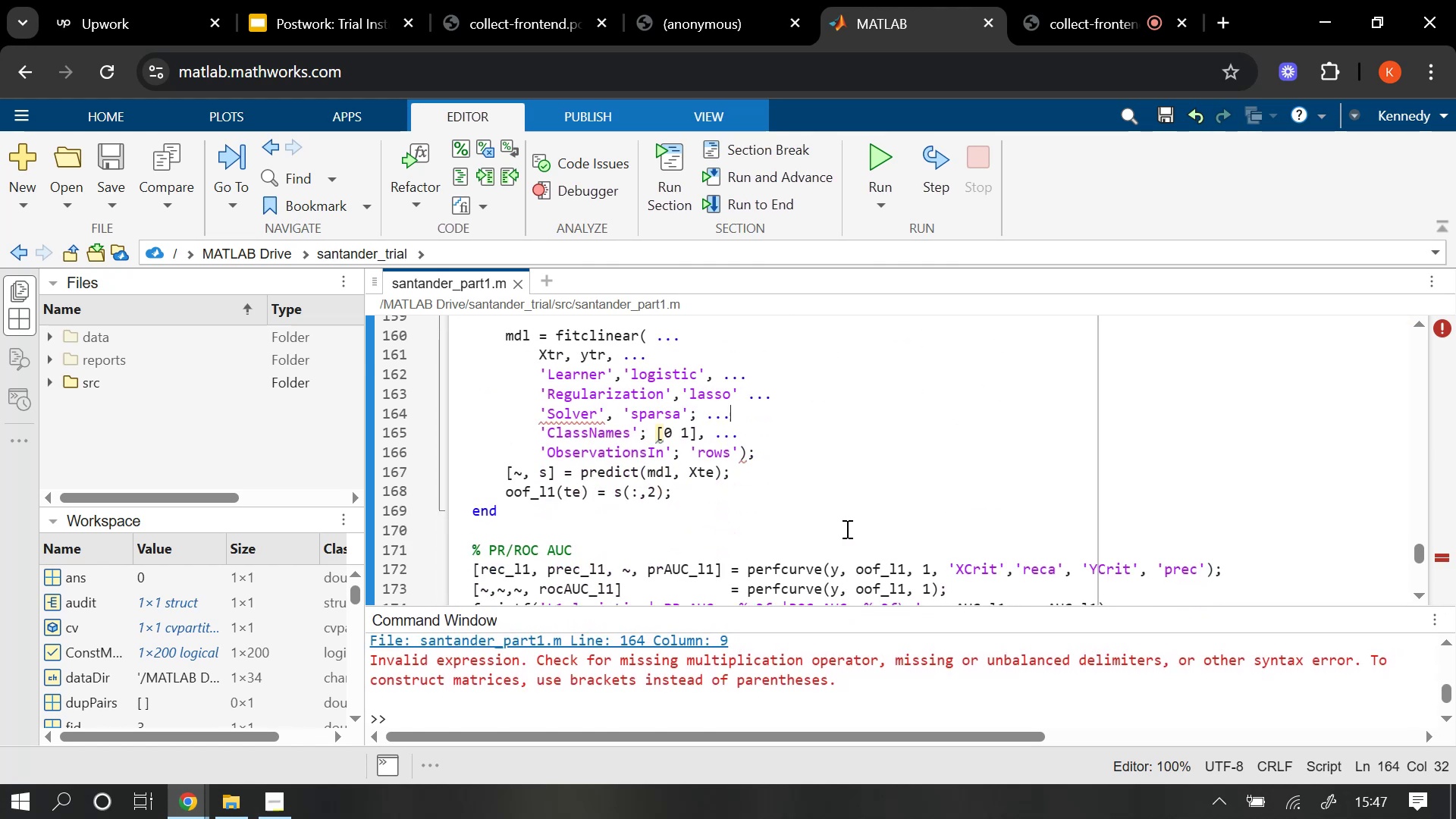 
scroll: coordinate [846, 529], scroll_direction: up, amount: 1.0
 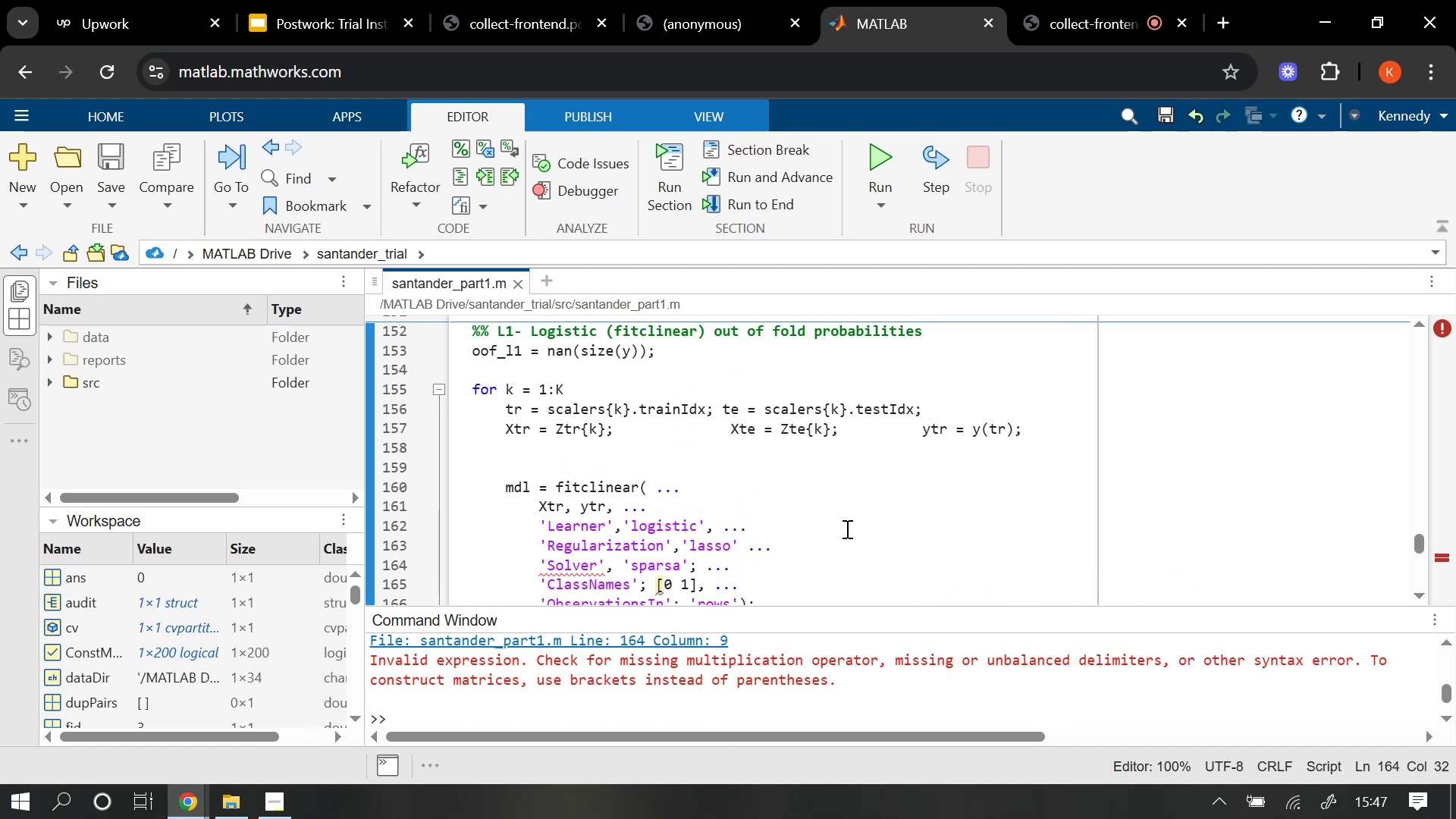 
scroll: coordinate [846, 529], scroll_direction: down, amount: 1.0
 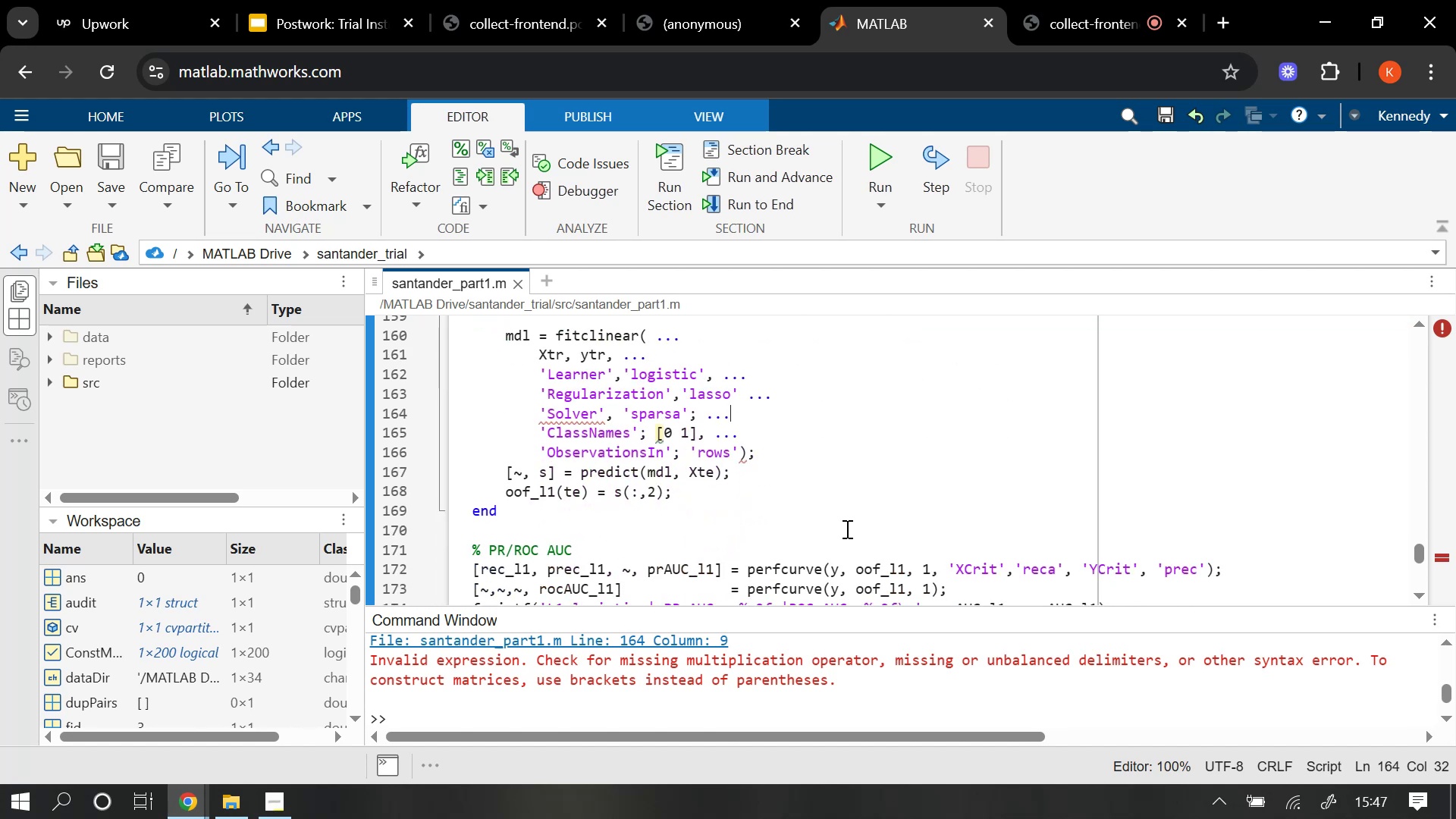 
scroll: coordinate [846, 529], scroll_direction: up, amount: 1.0
 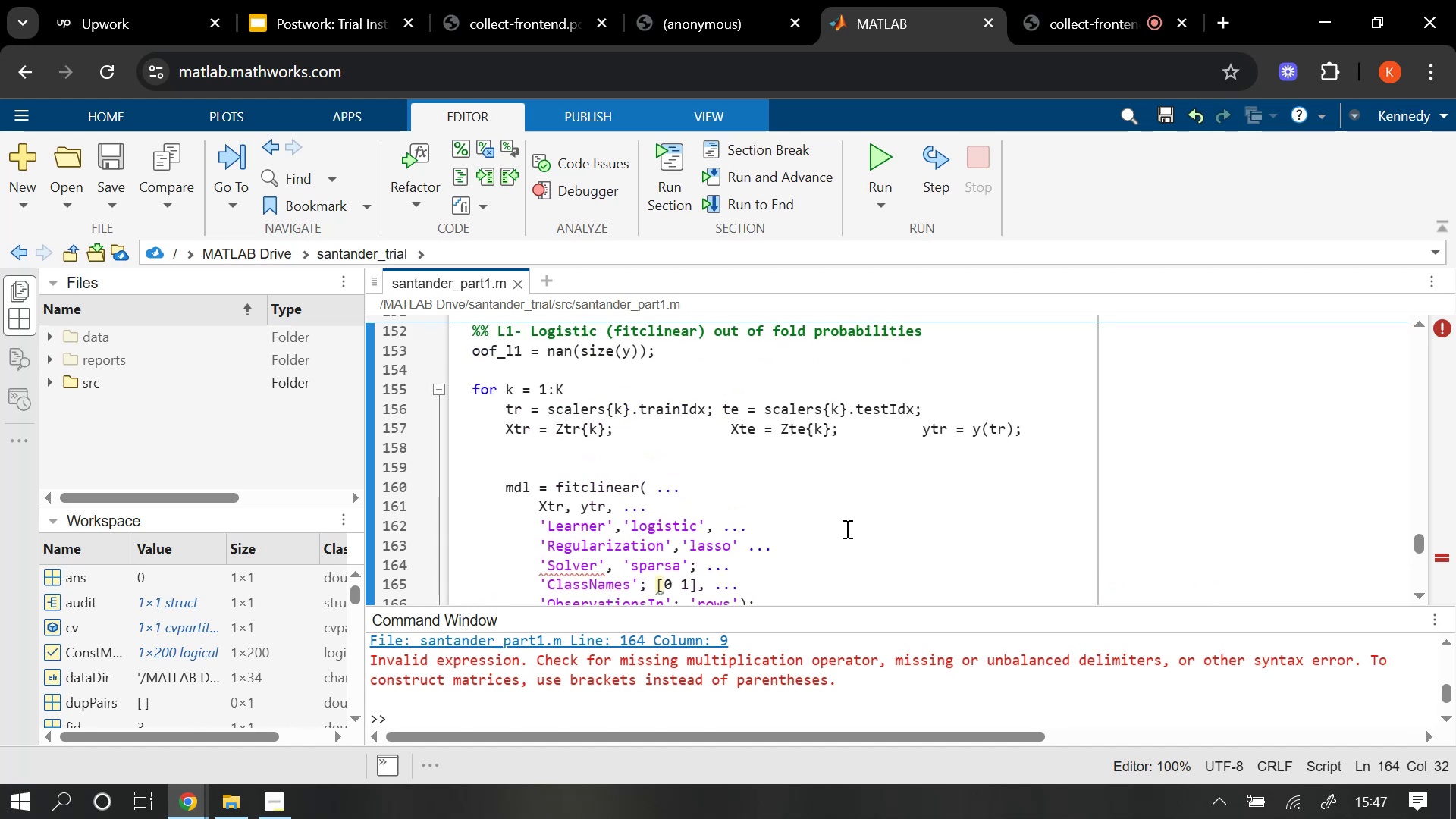 
scroll: coordinate [846, 529], scroll_direction: down, amount: 1.0
 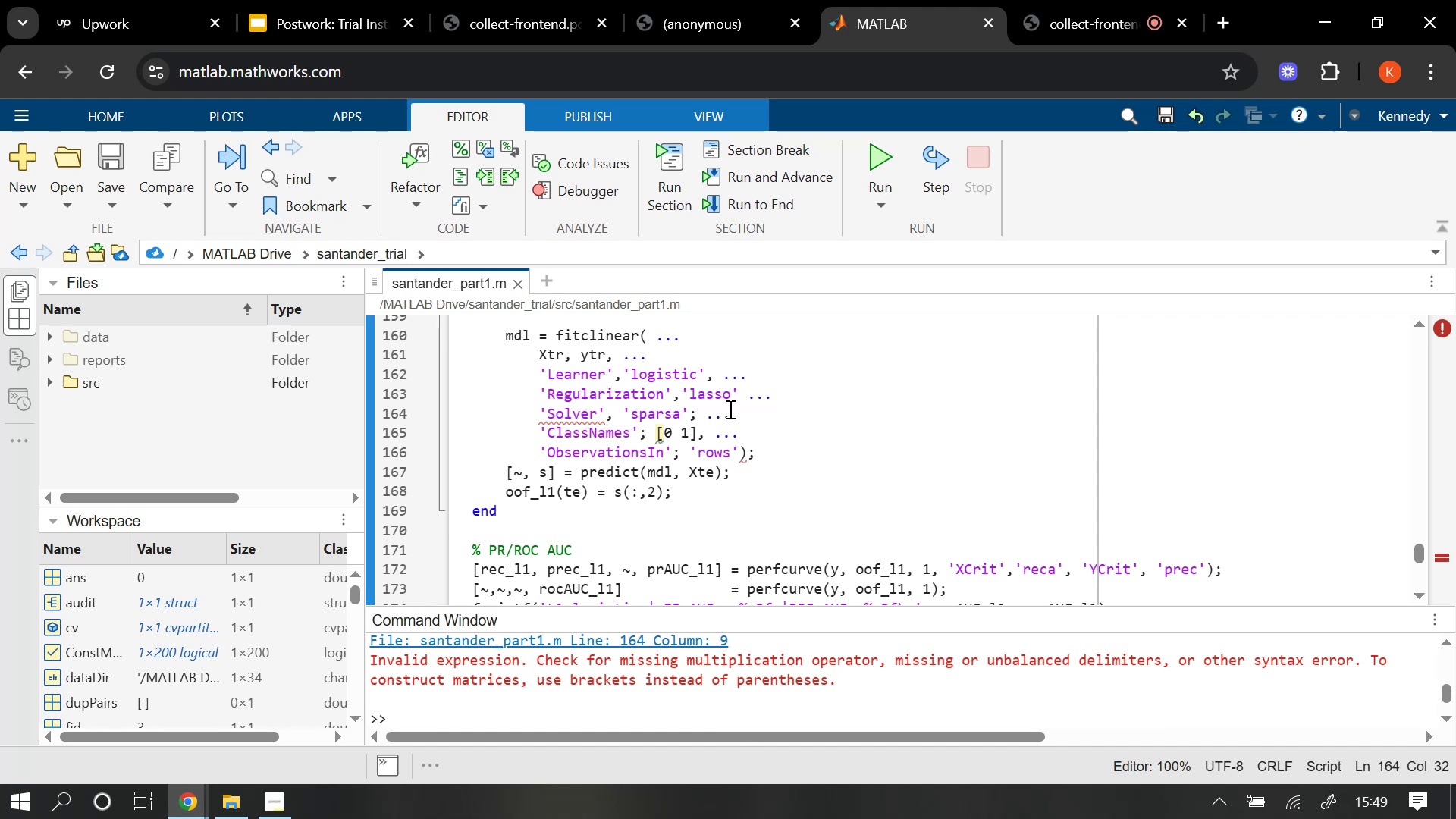 
wait(98.63)
 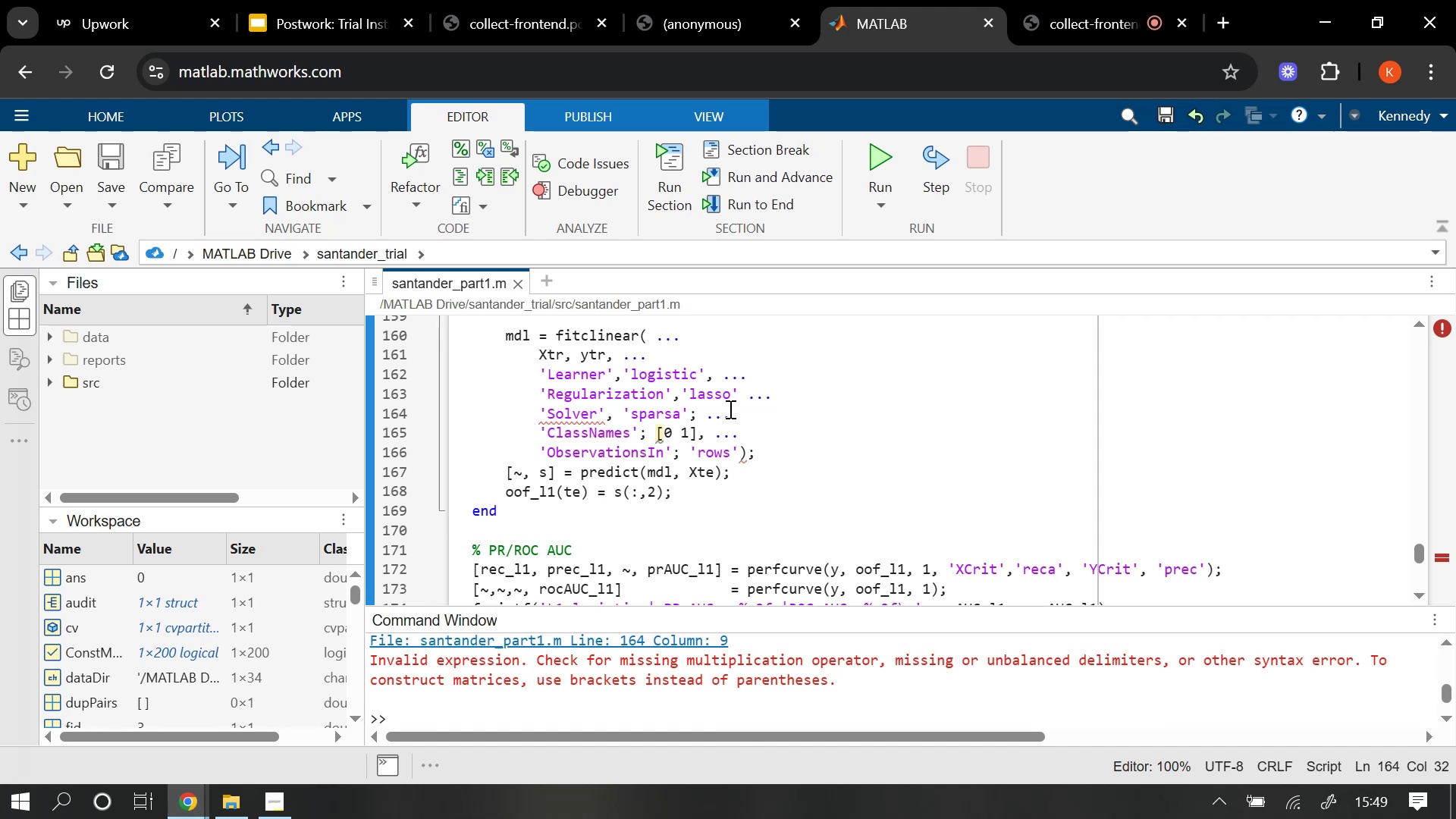 
left_click([742, 394])
 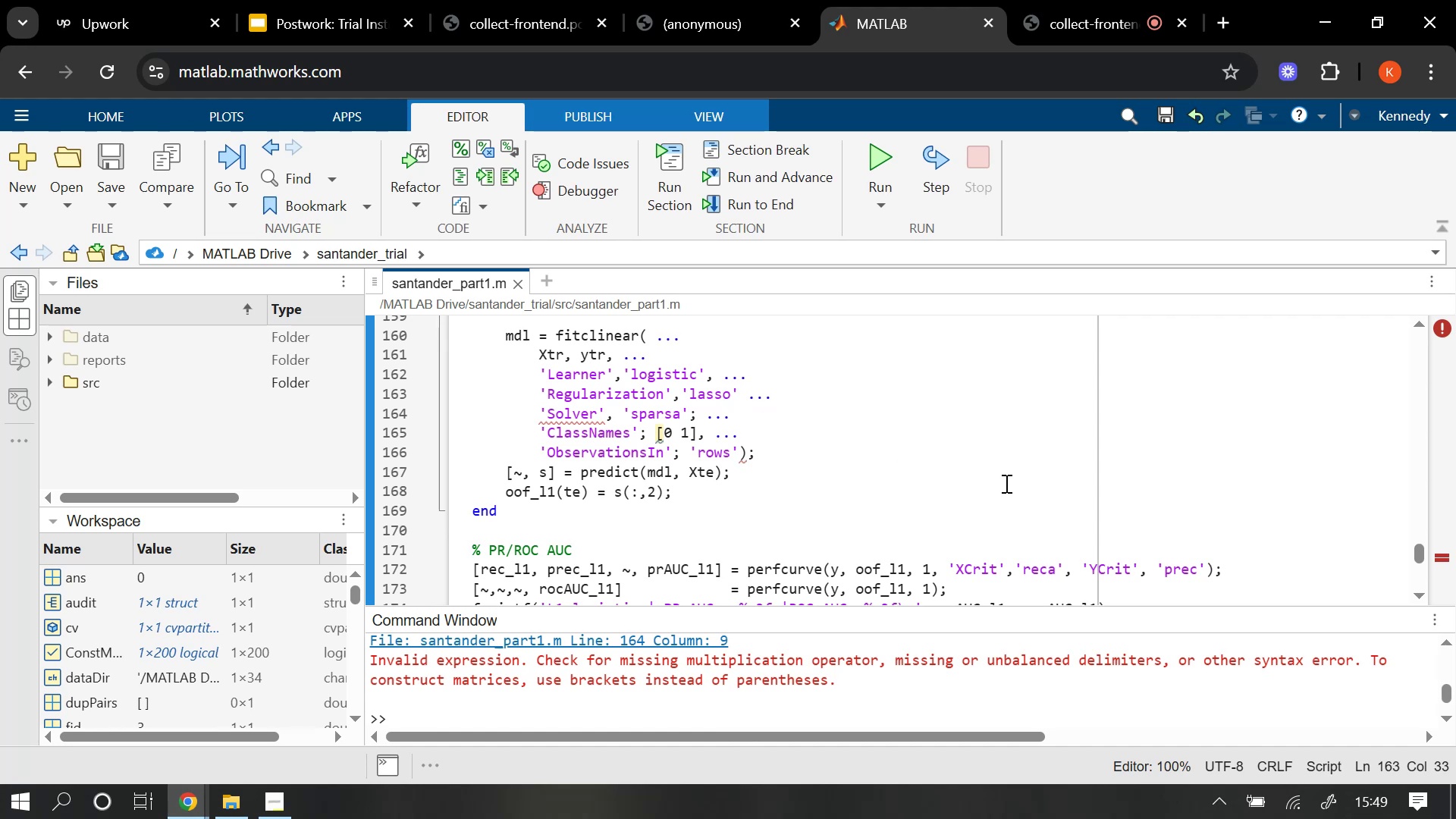 
key(Comma)
 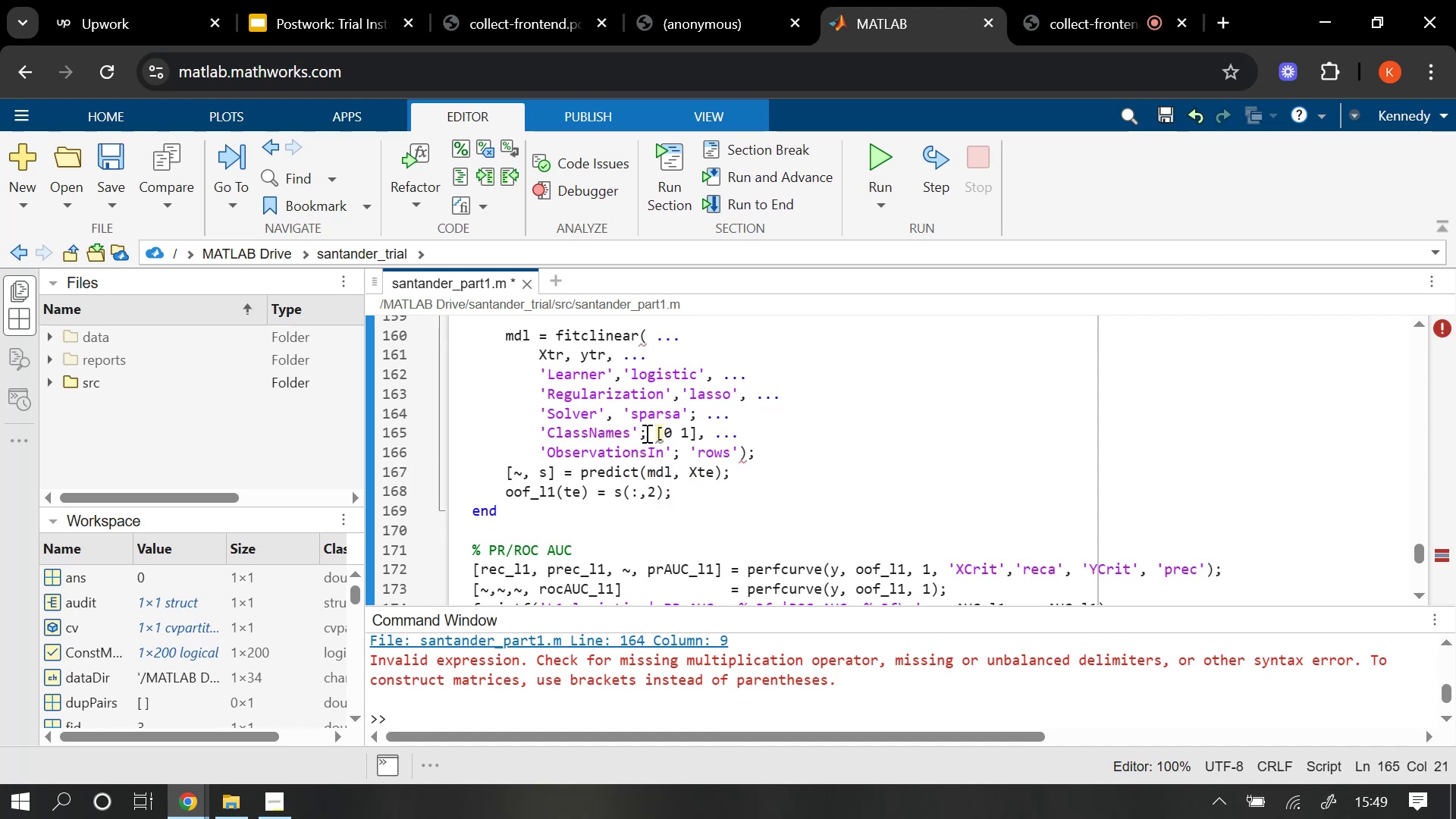 
wait(5.19)
 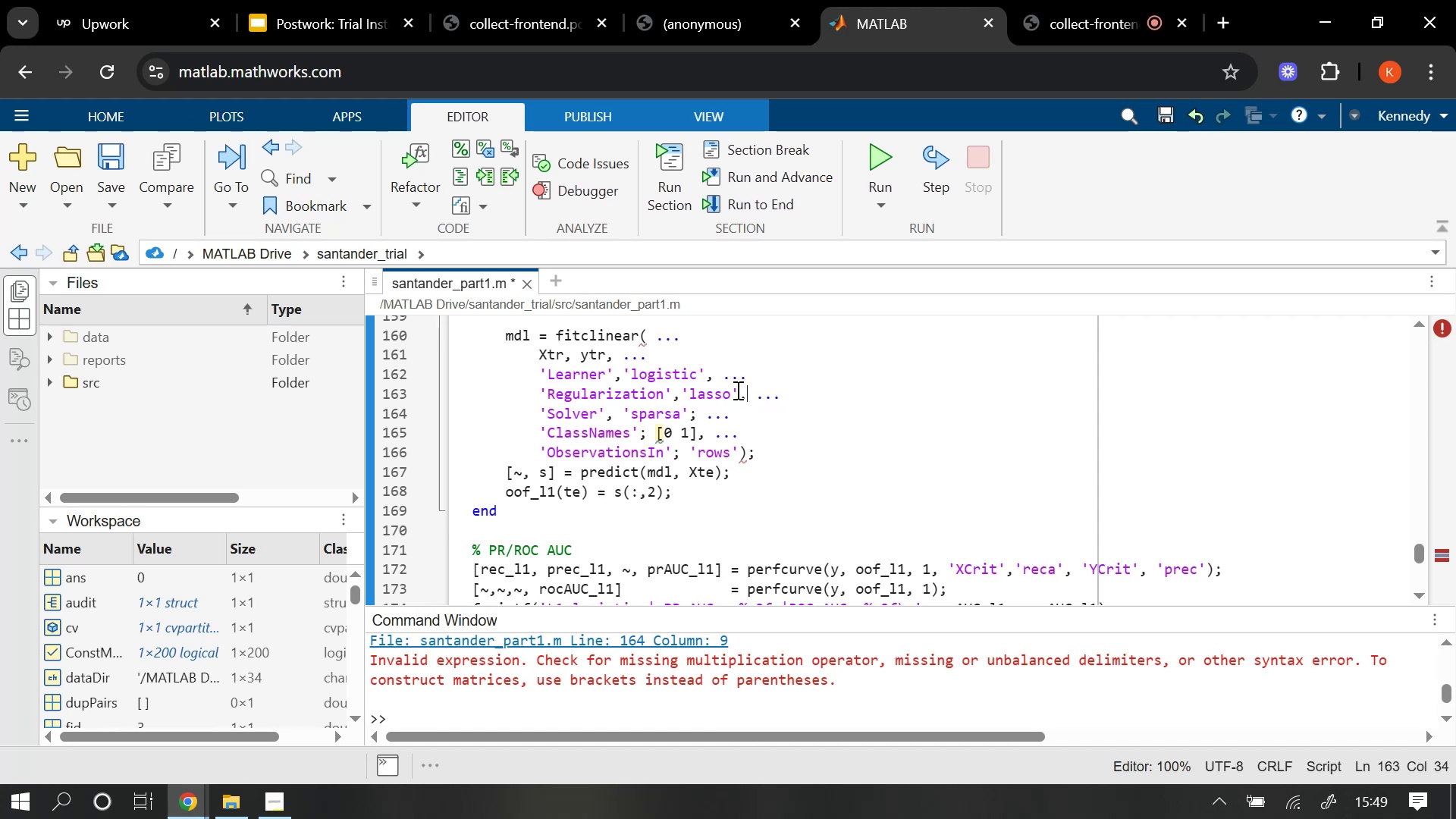 
key(Backspace)
 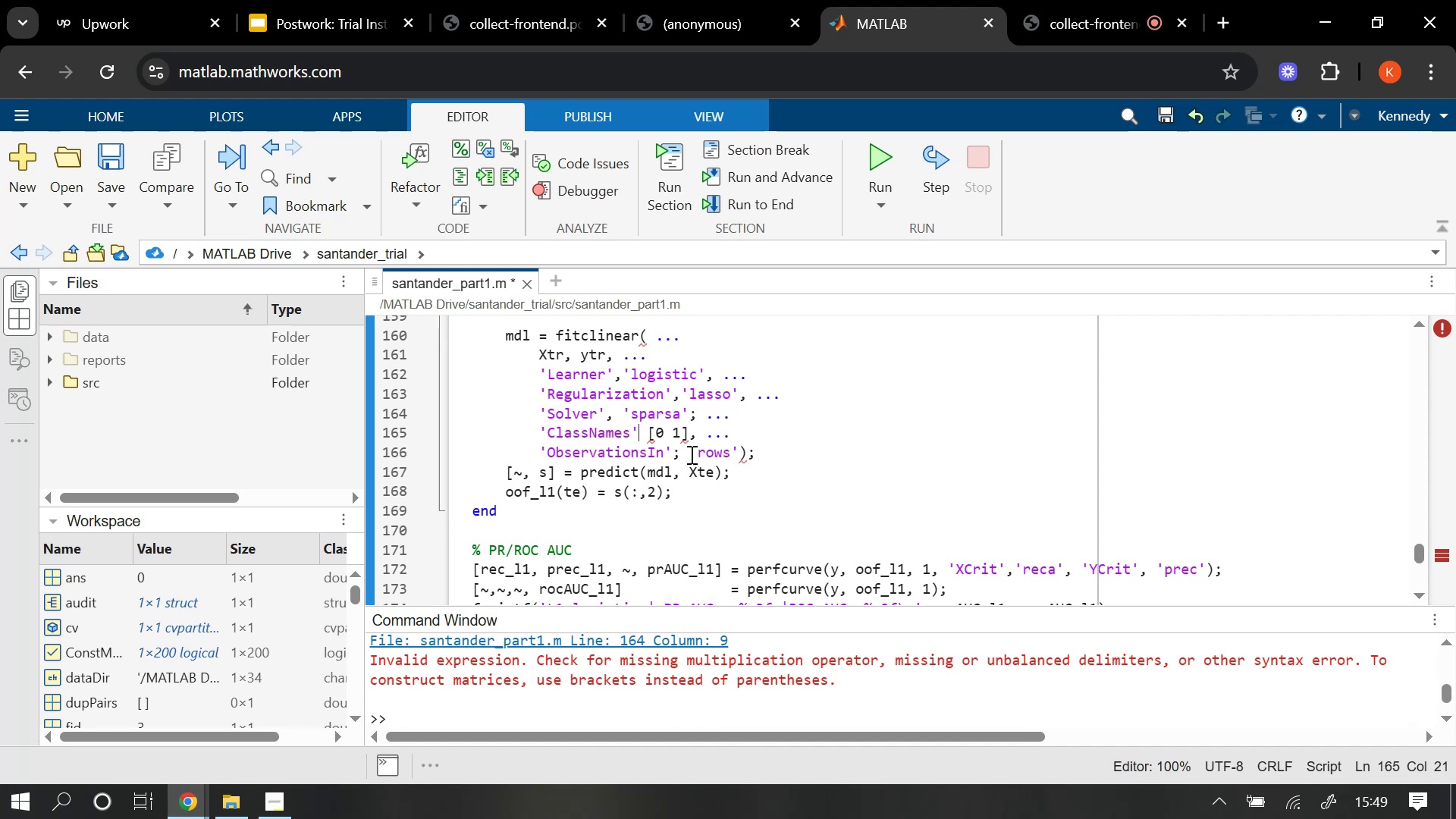 
key(Comma)
 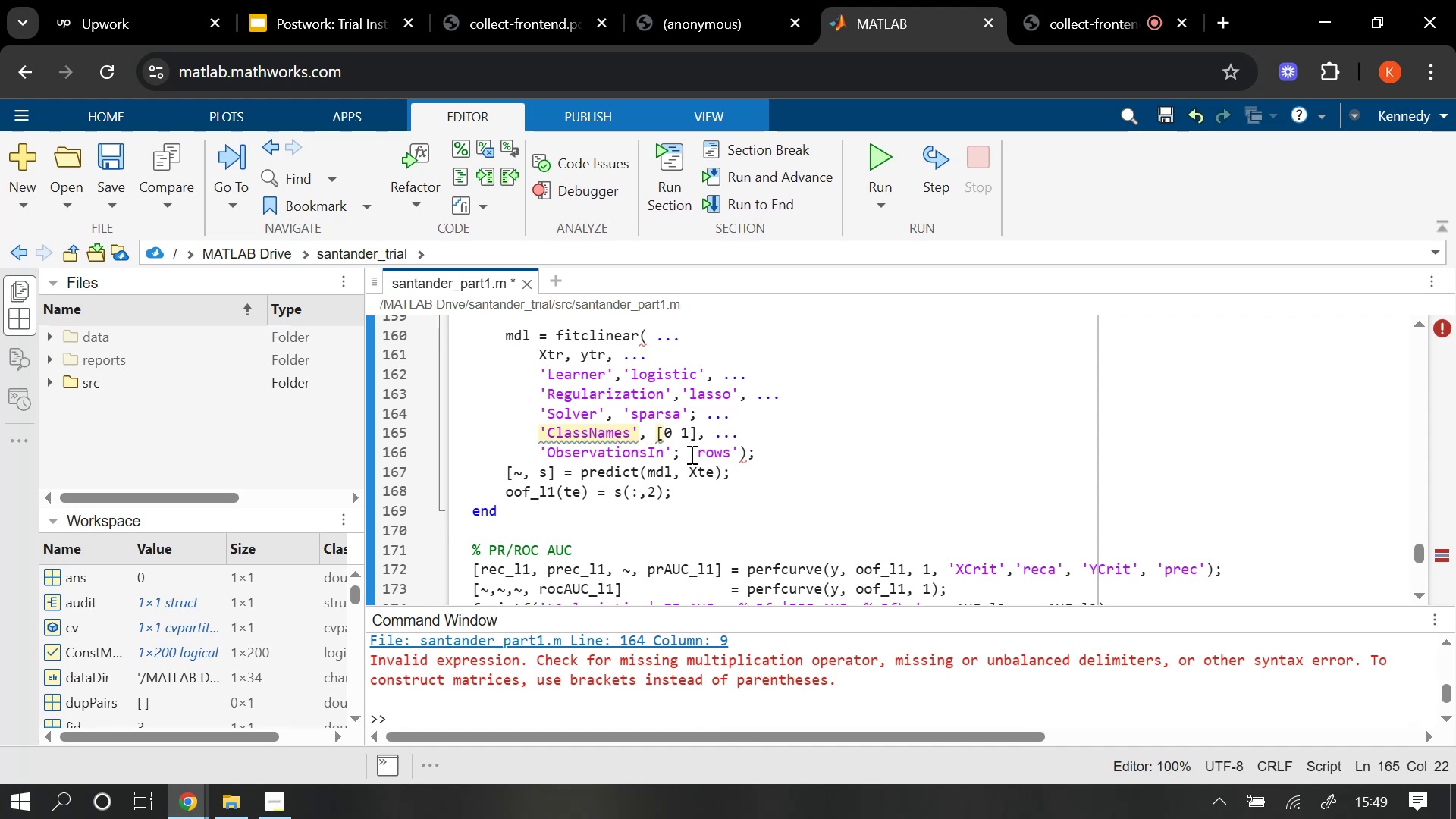 
wait(9.29)
 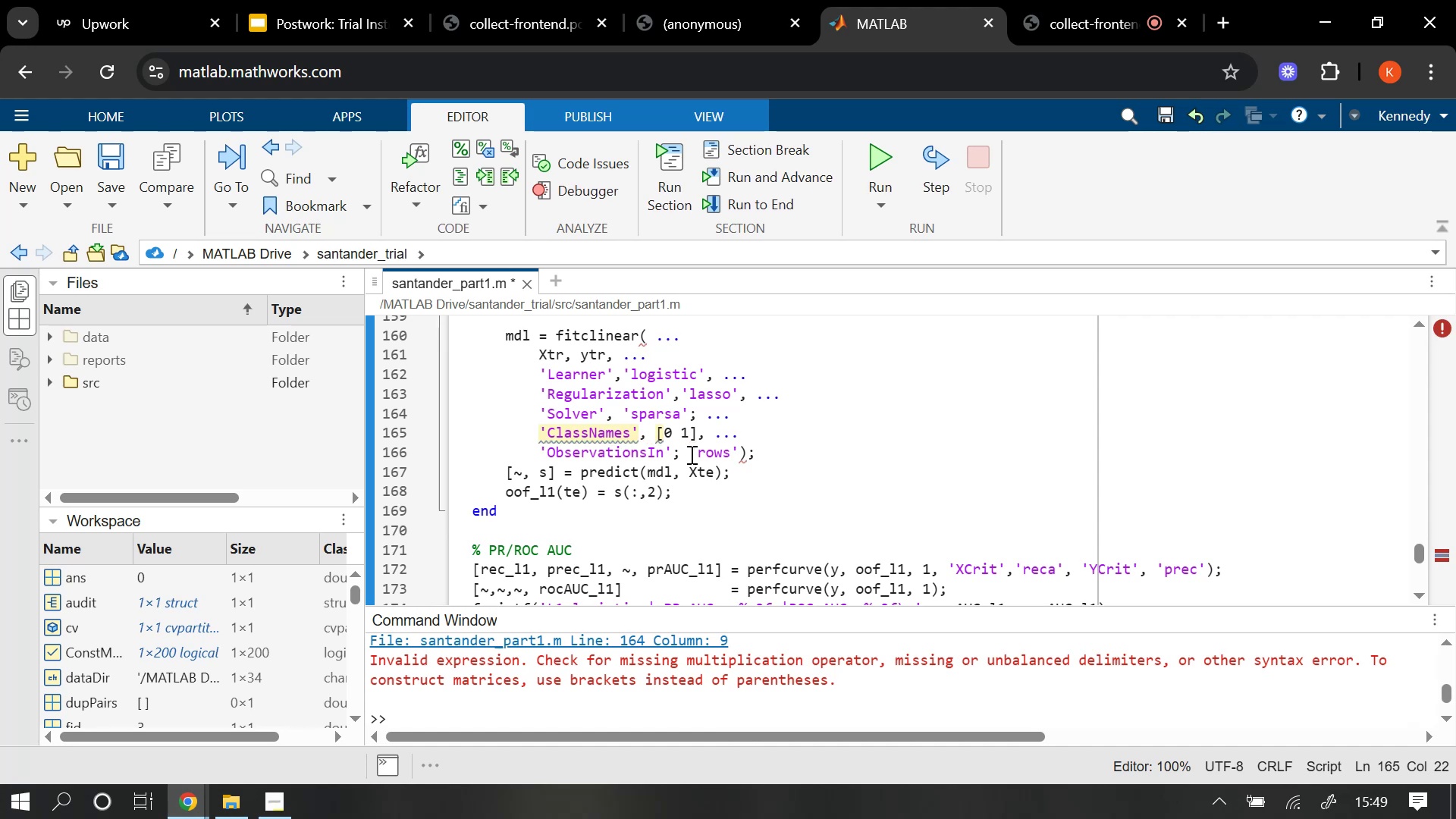 
left_click([682, 453])
 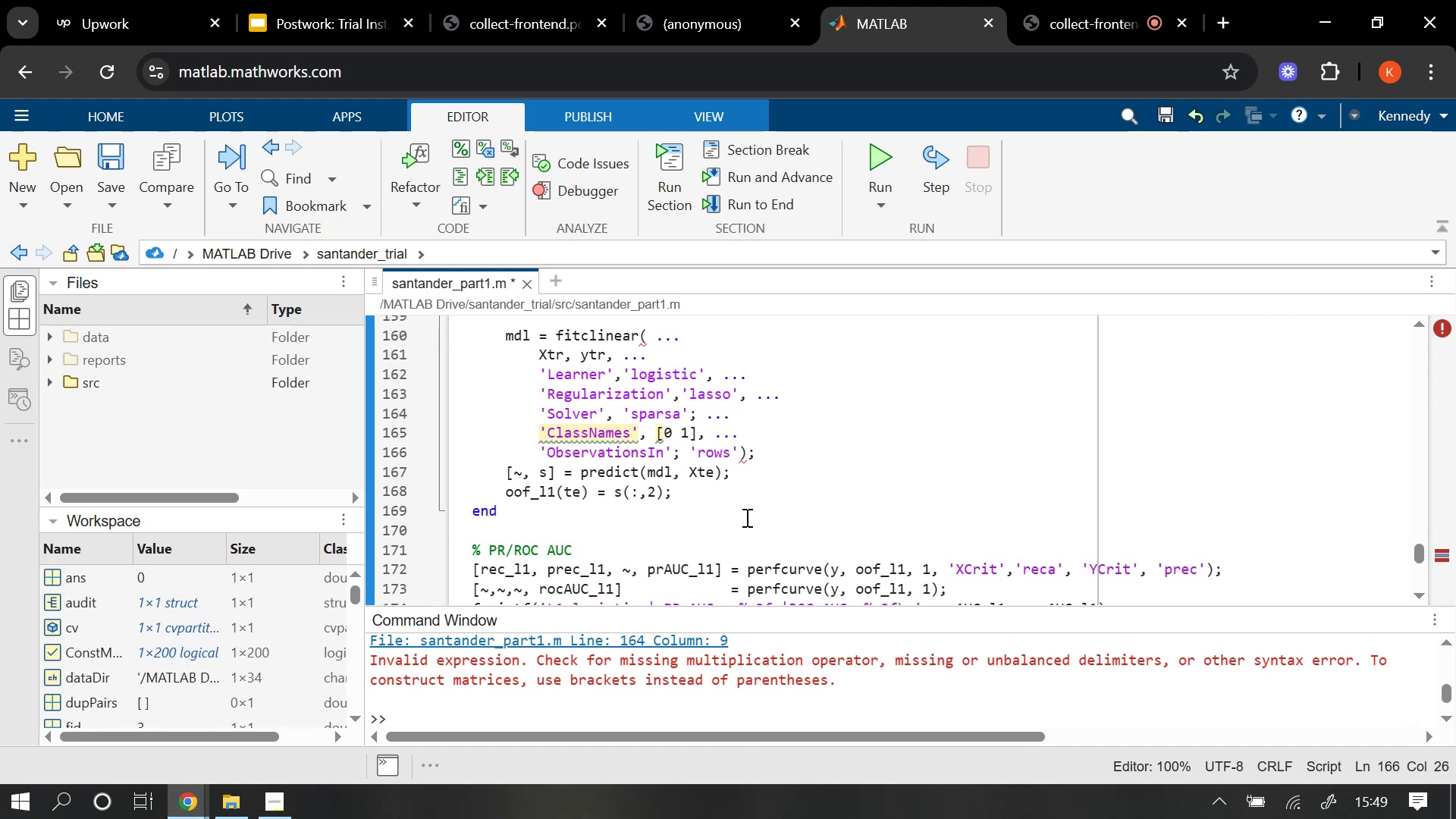 
key(Backspace)
 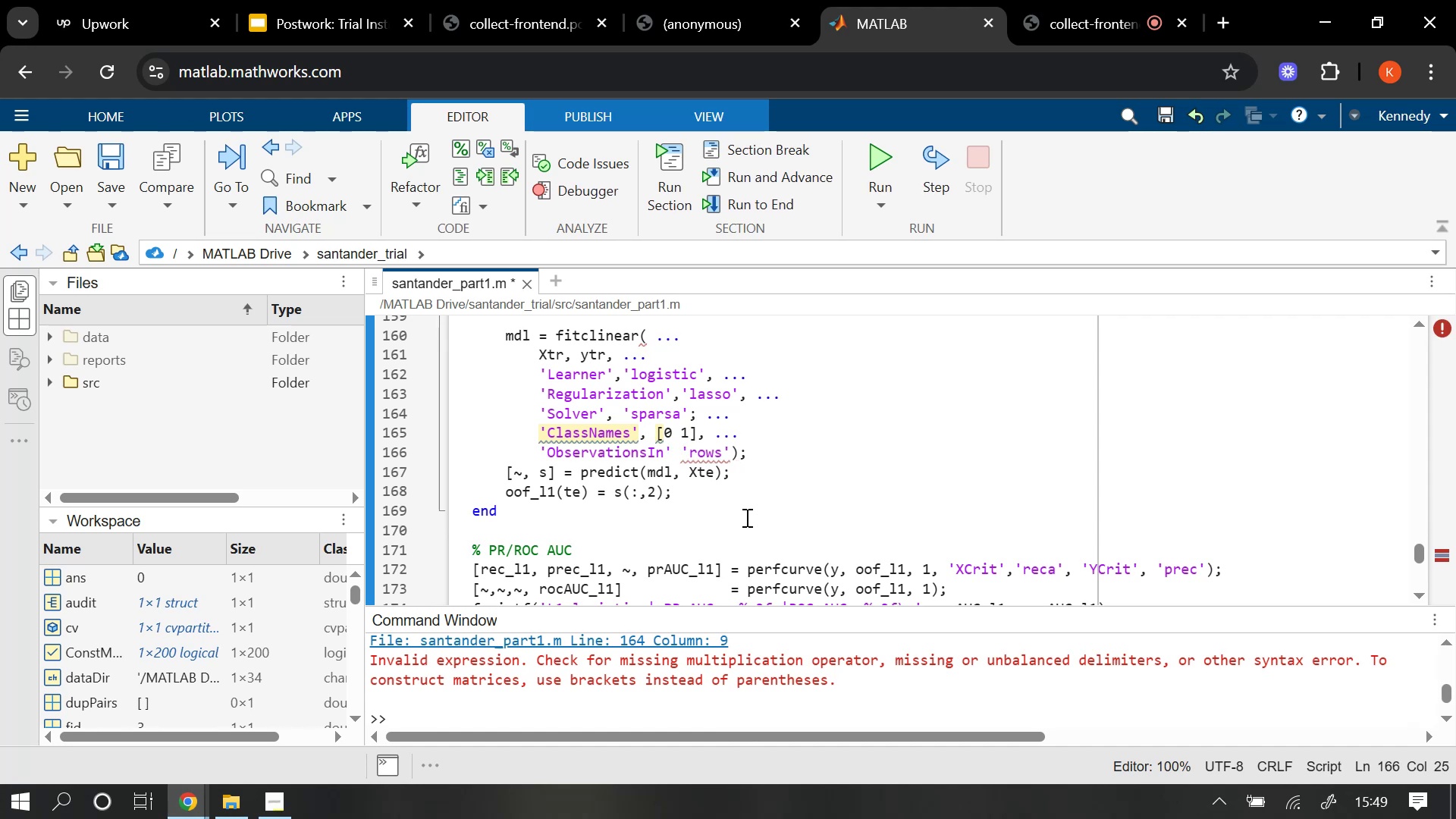 
key(Comma)
 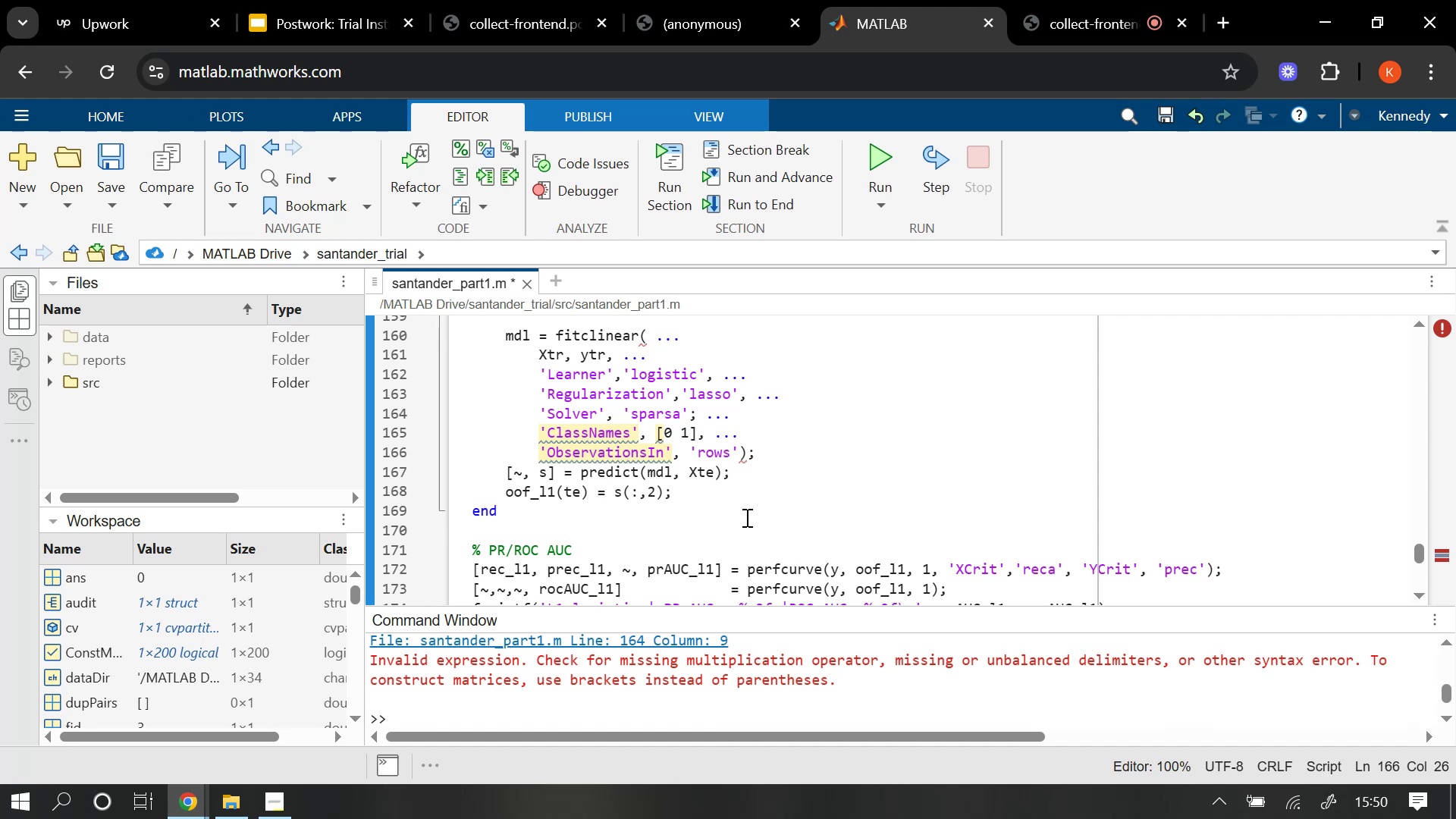 
wait(22.88)
 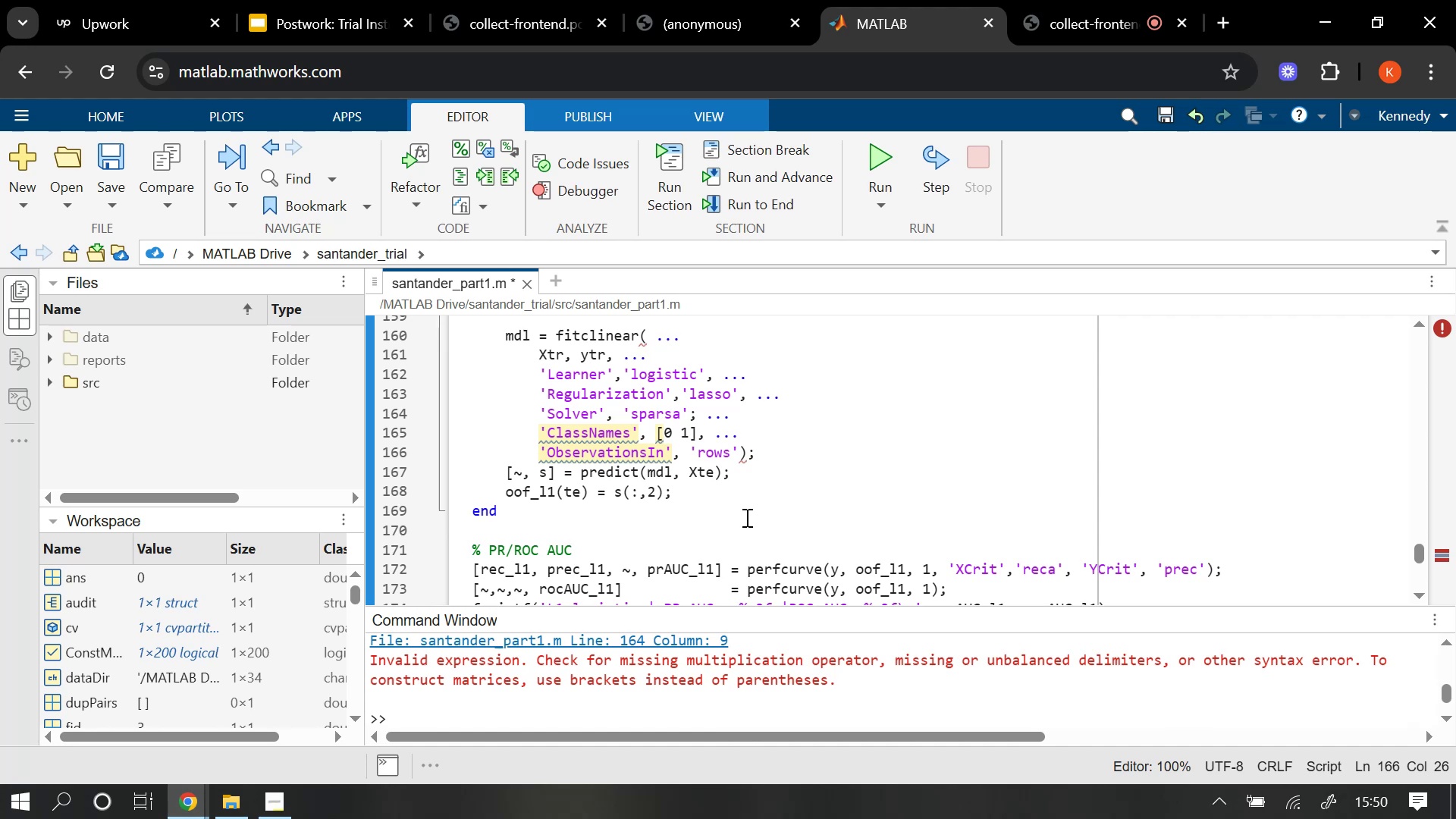 
left_click([704, 413])
 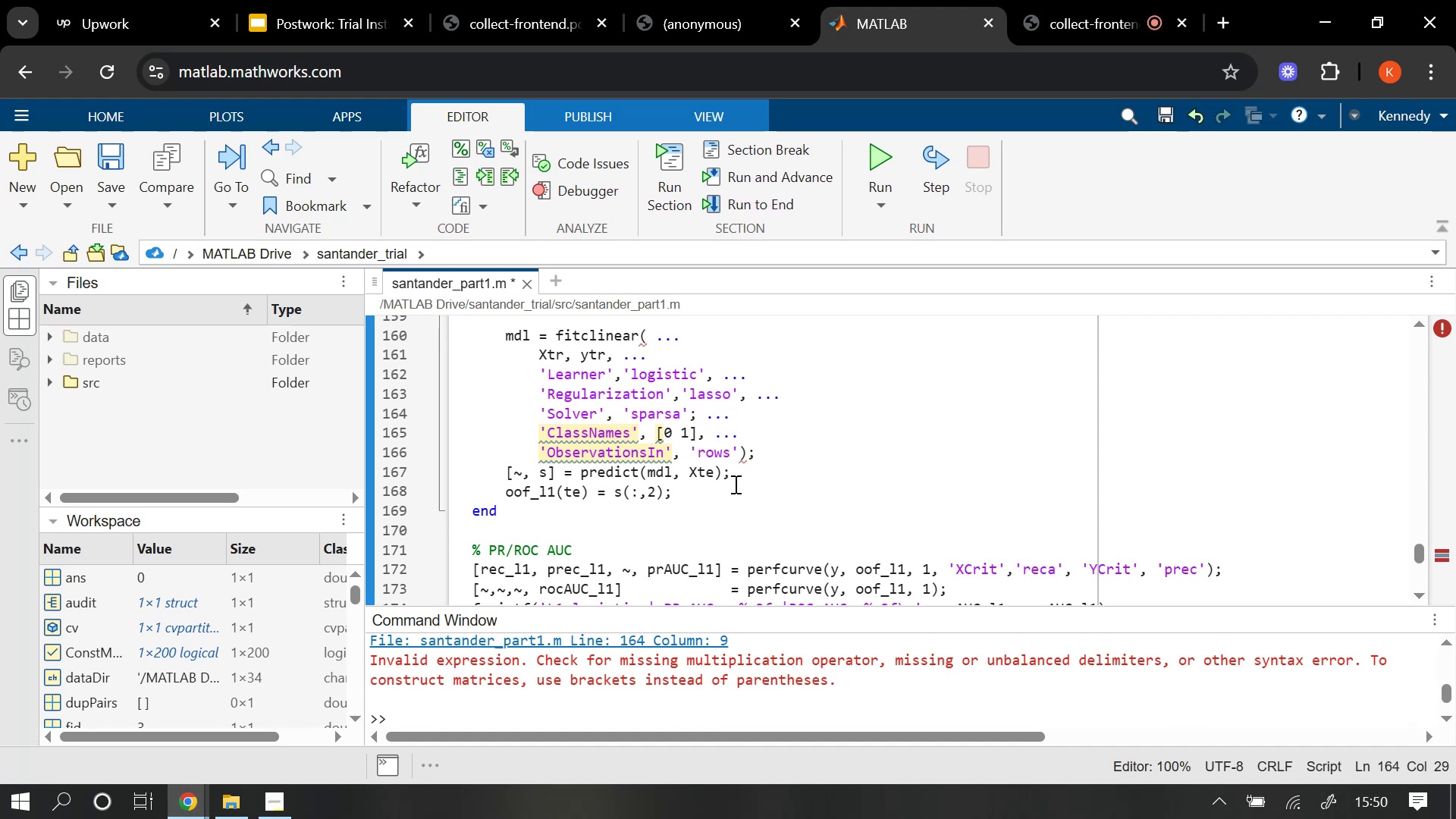 
key(Backspace)
 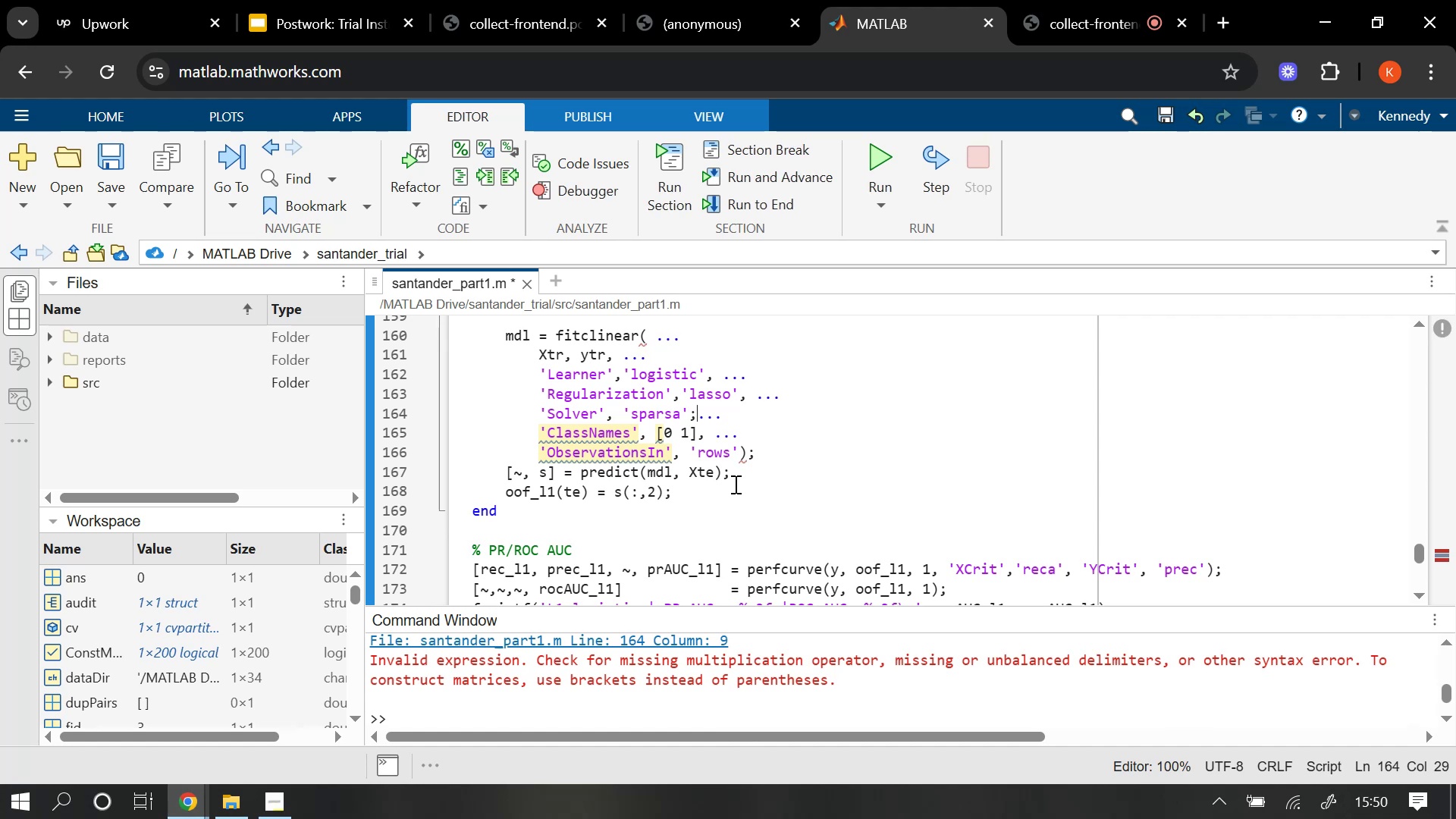 
key(Backspace)
 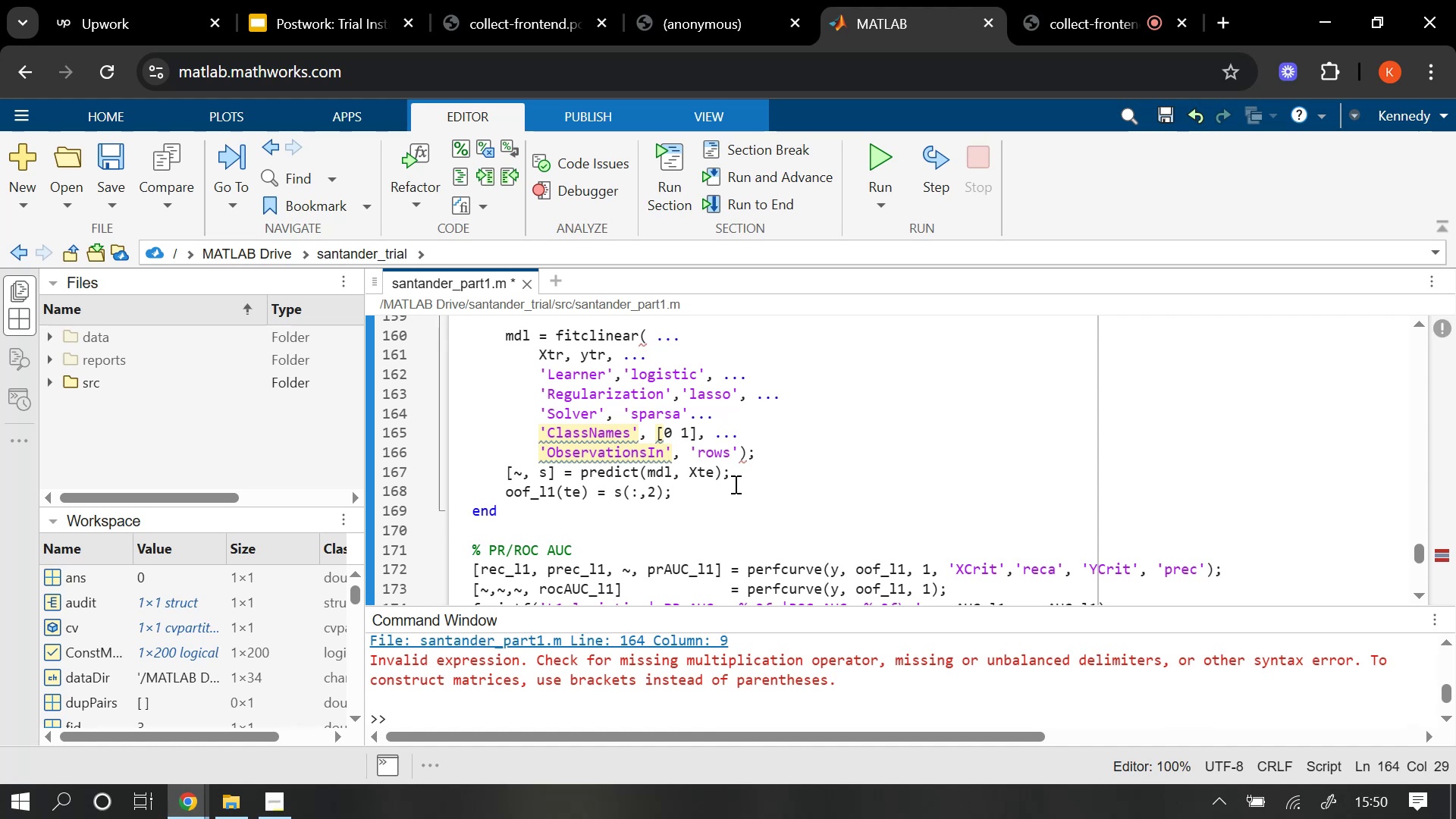 
key(Comma)
 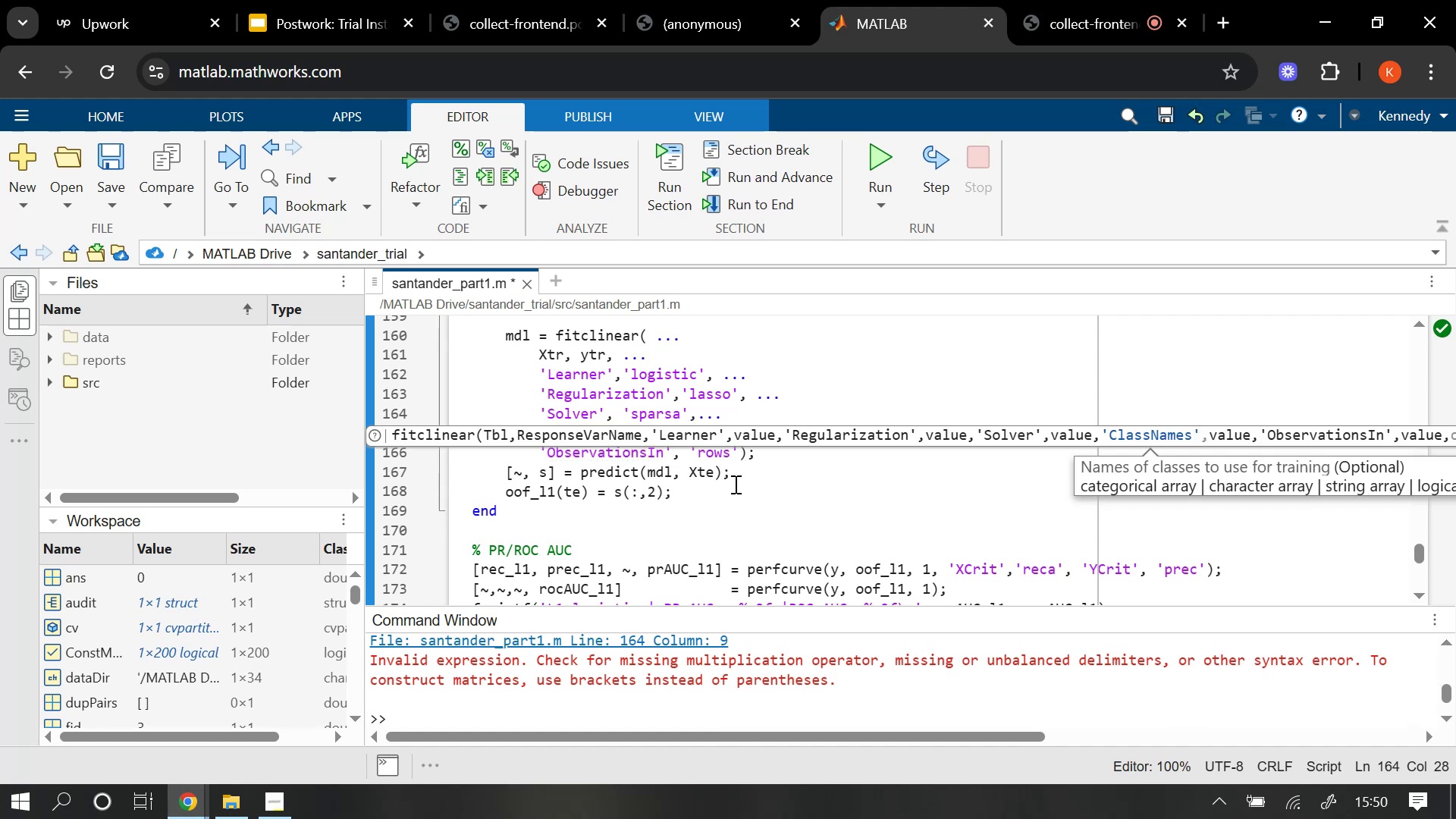 
left_click([666, 380])
 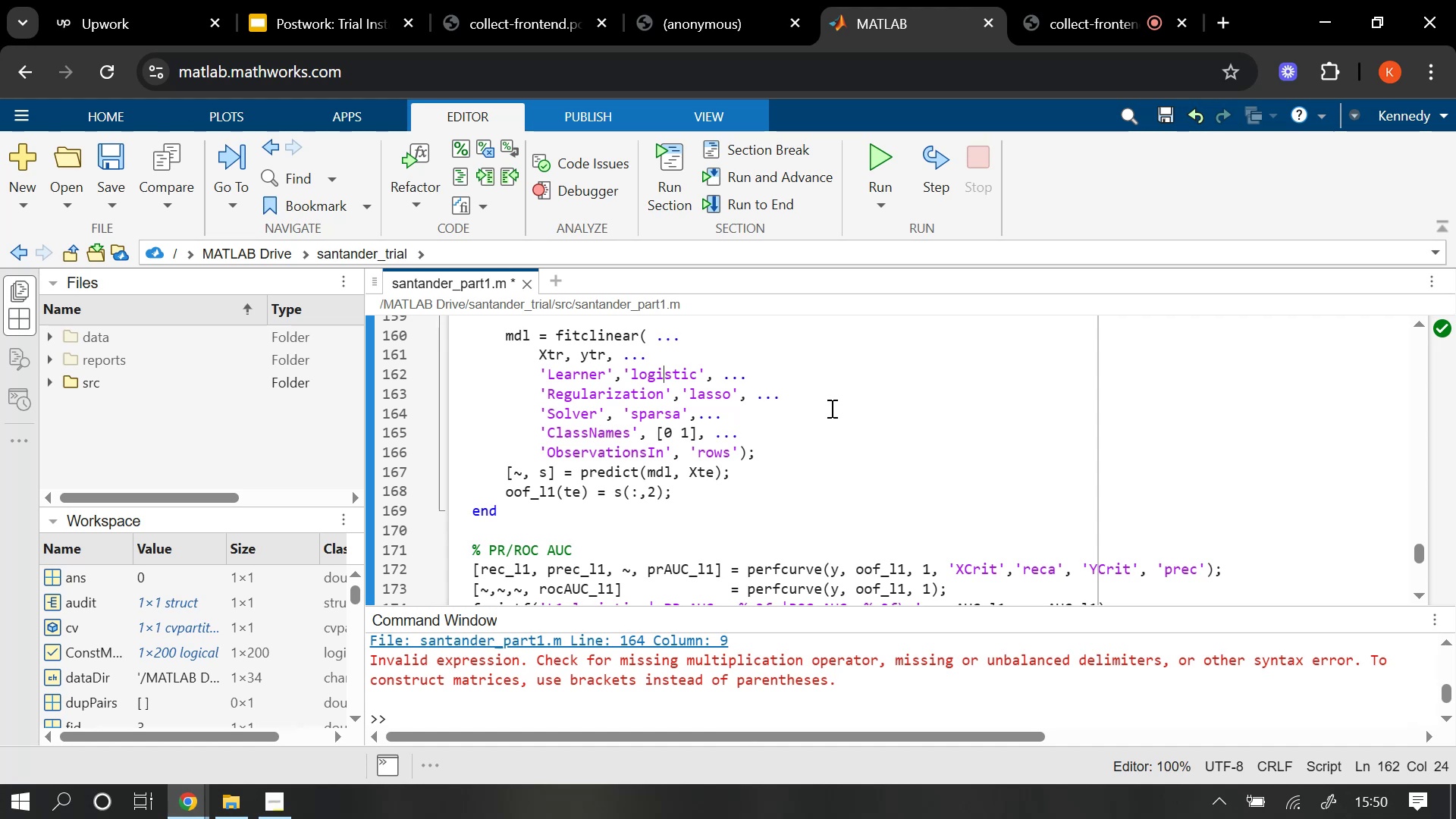 
wait(7.0)
 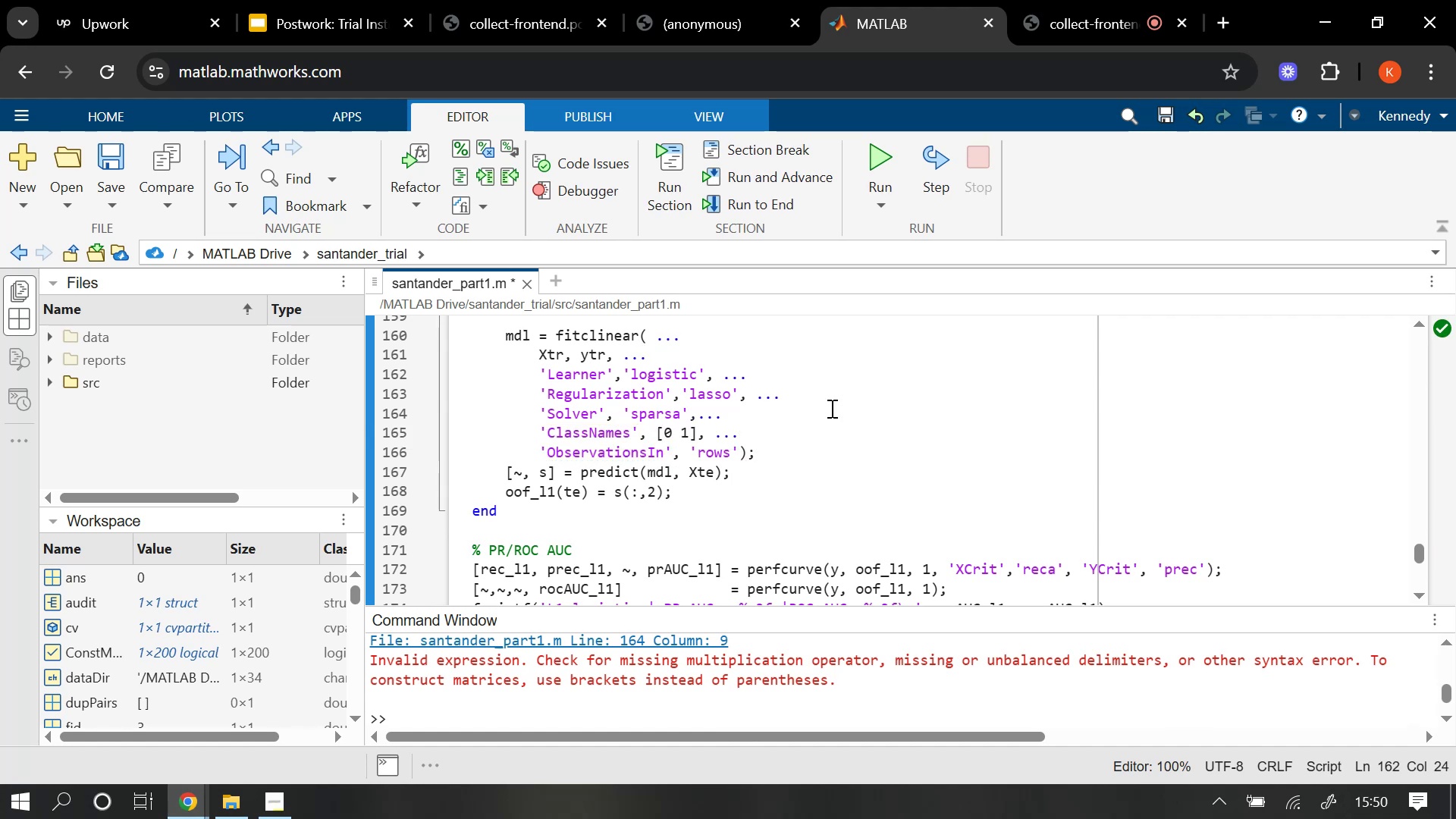 
left_click([679, 156])
 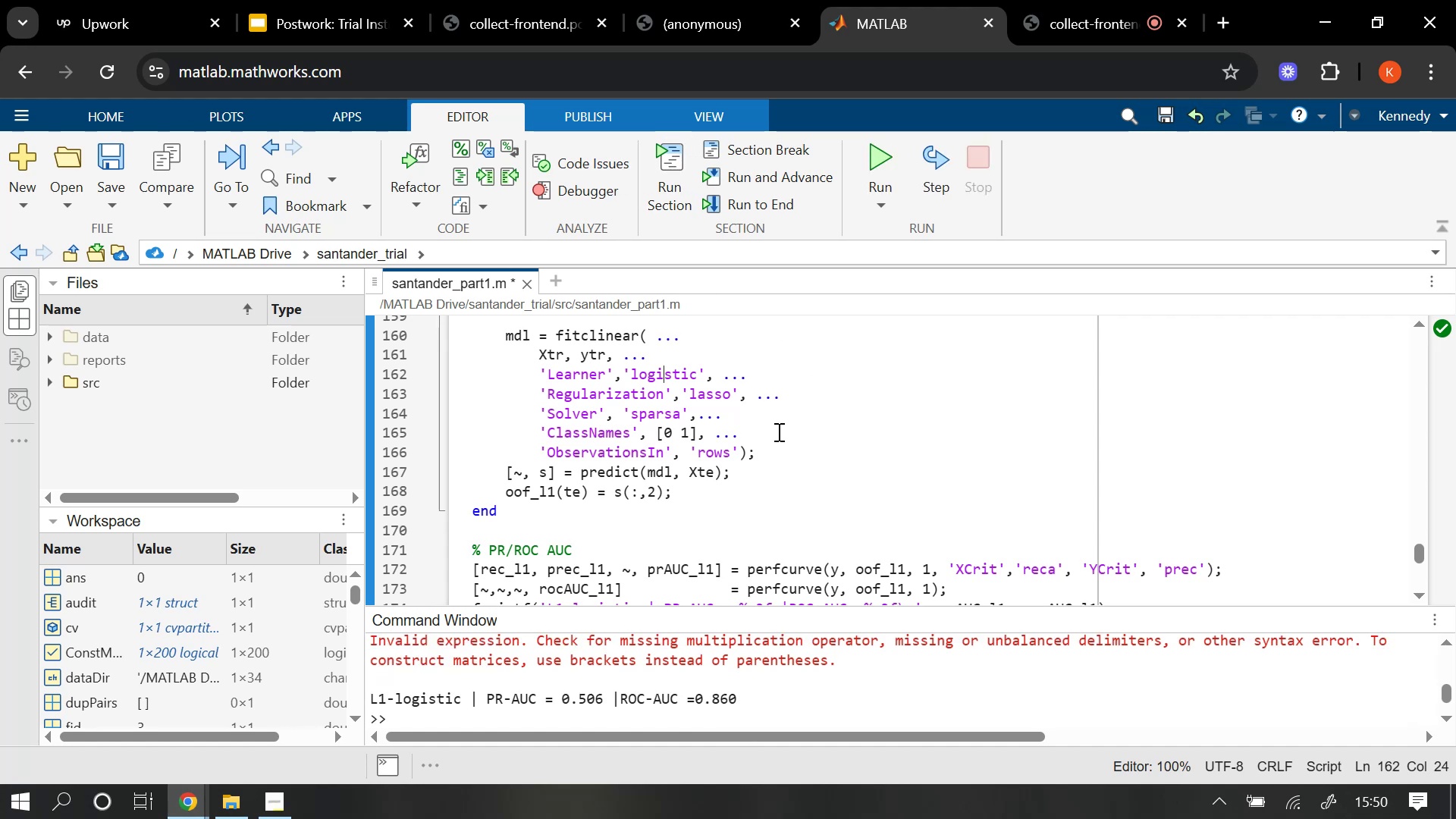 
wait(5.18)
 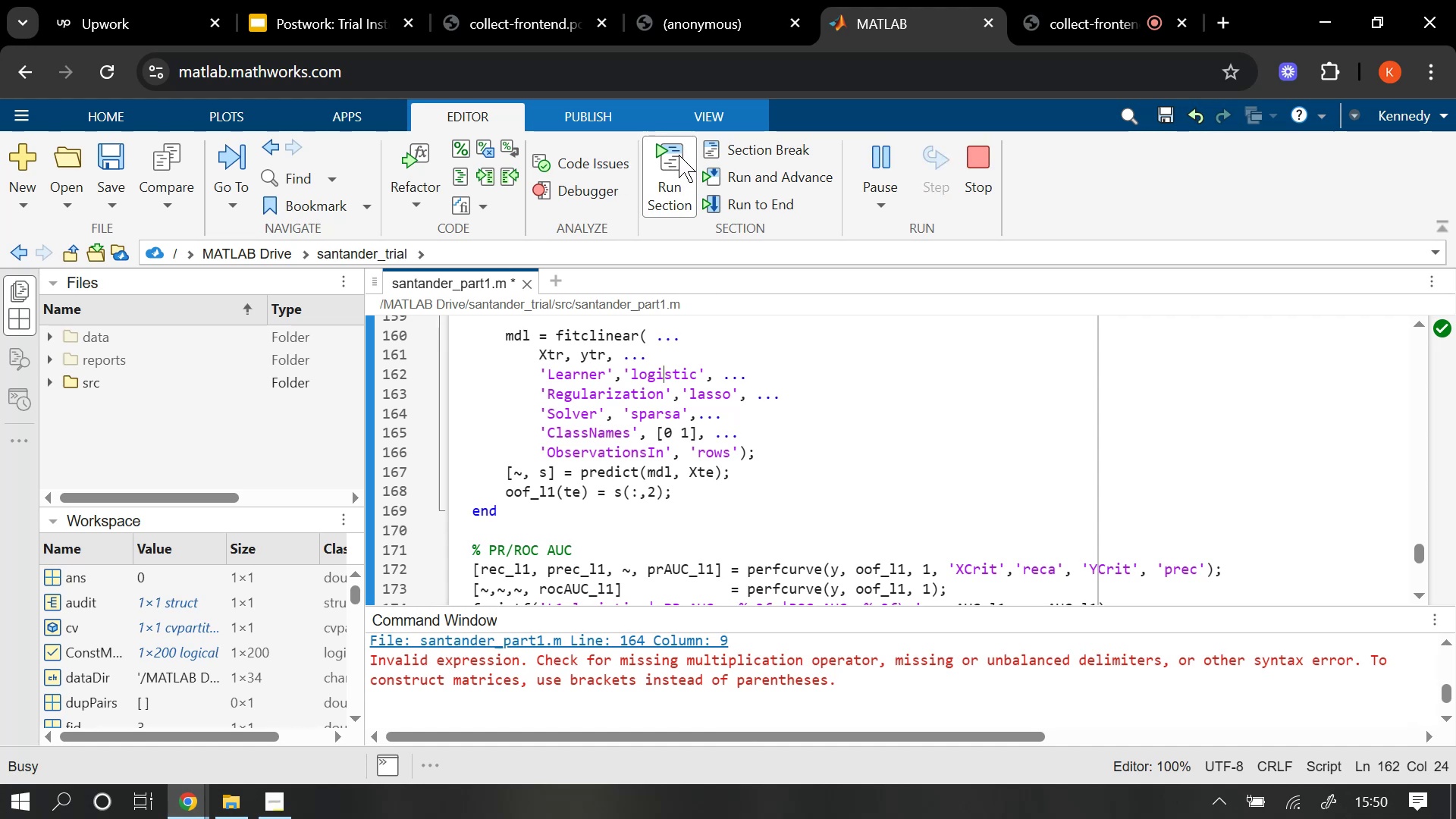 
scroll: coordinate [697, 513], scroll_direction: down, amount: 1.0
 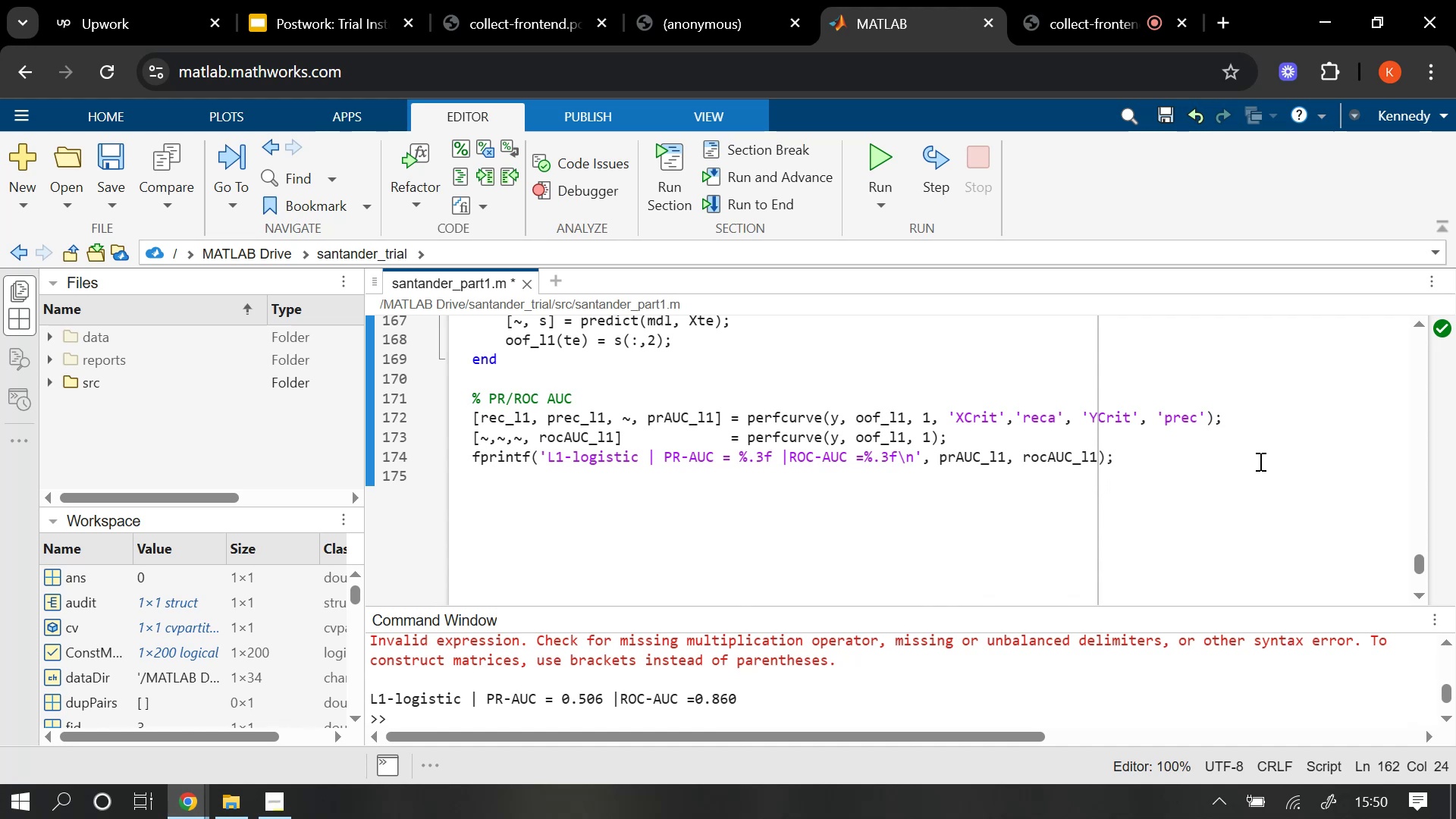 
left_click([1169, 469])
 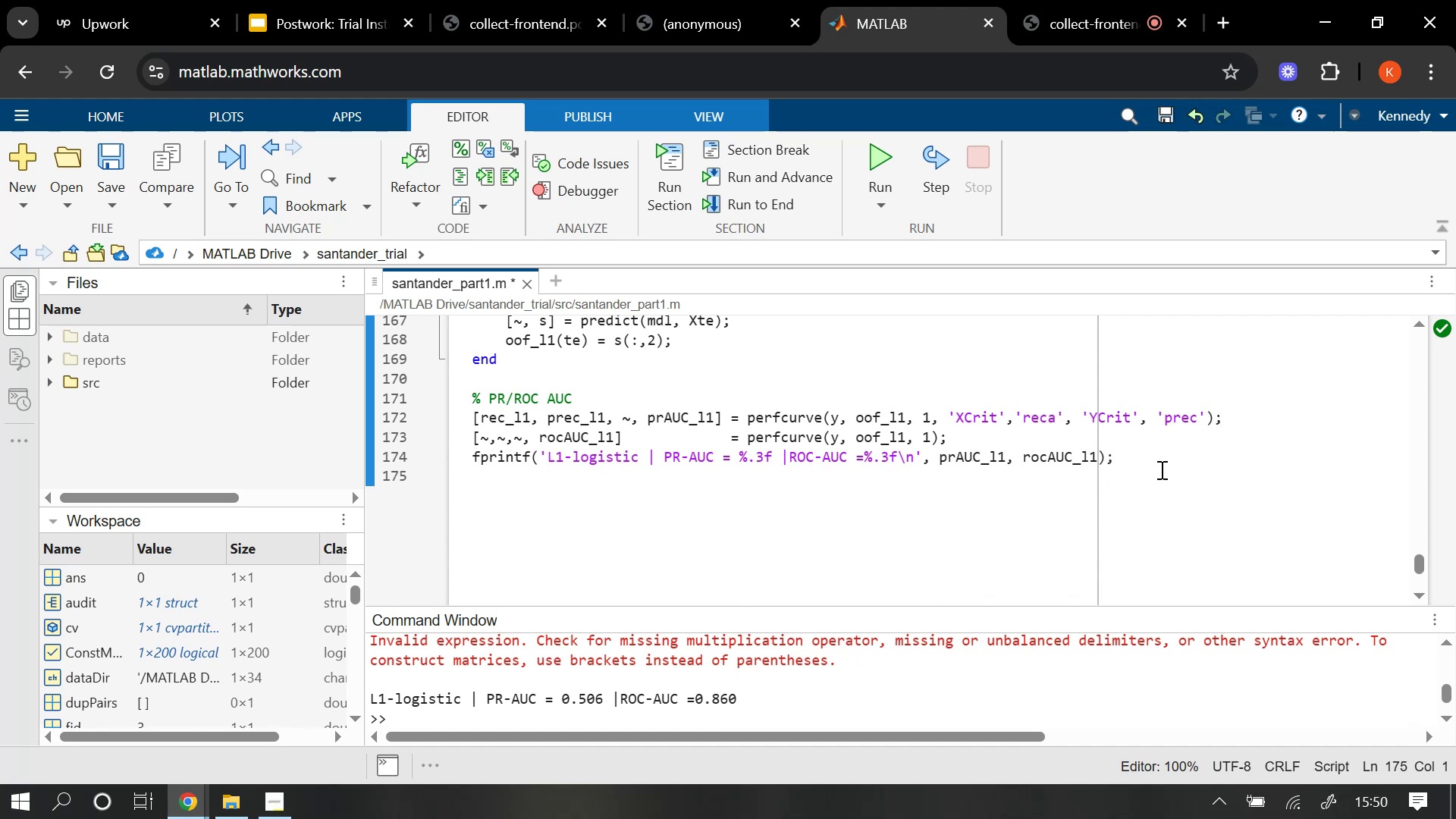 
key(Enter)
 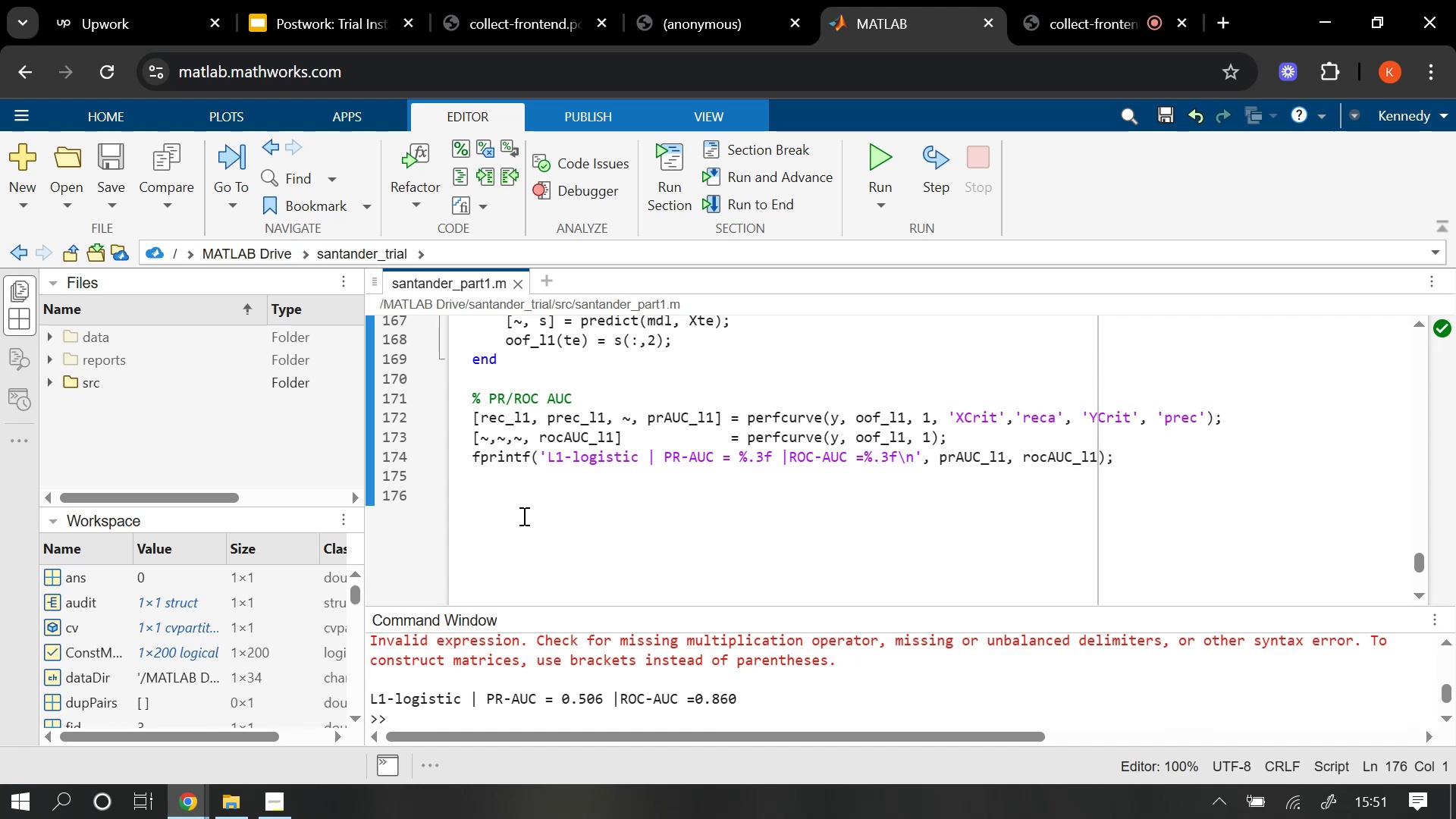 
wait(57.92)
 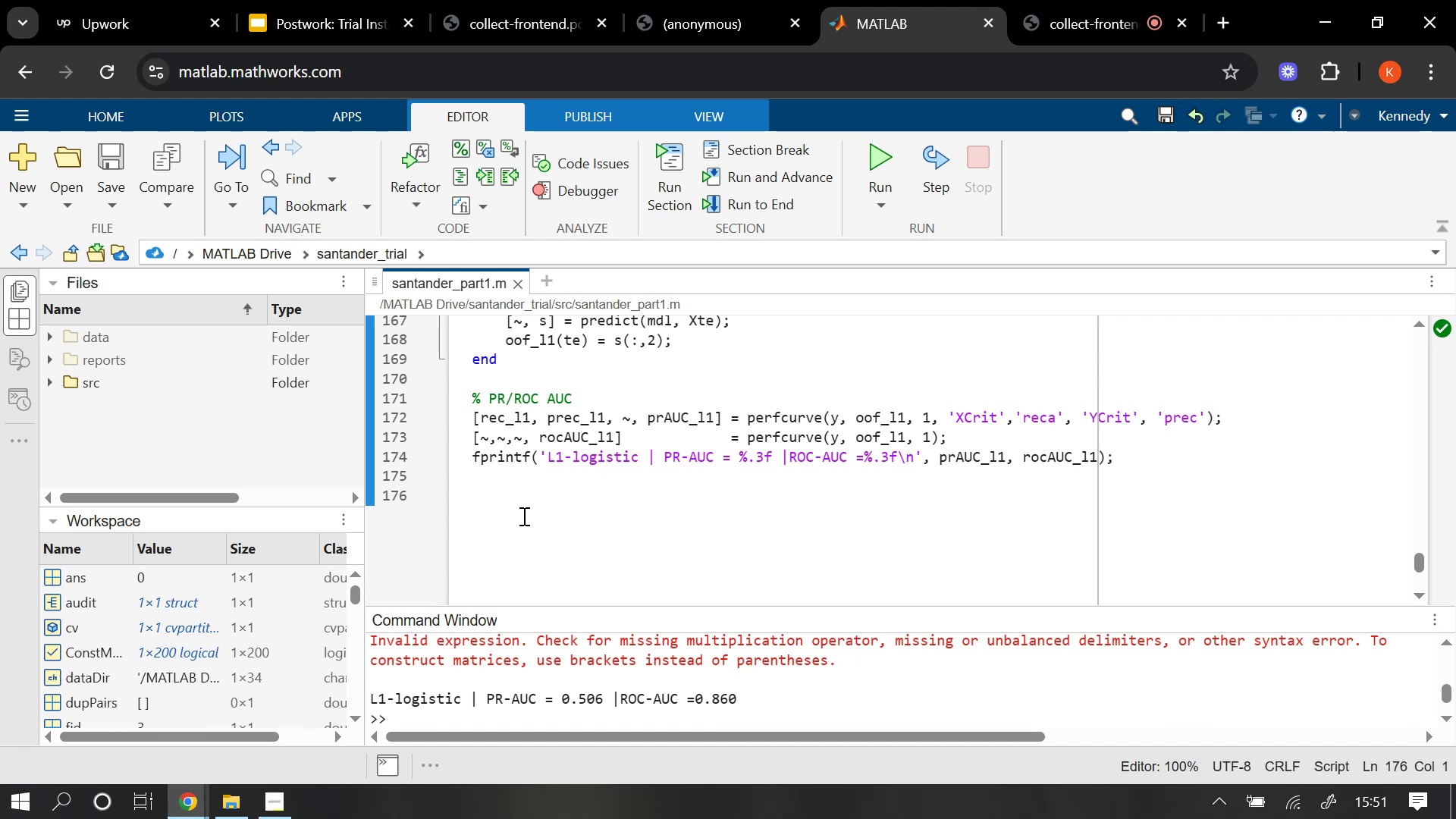 
type(%% Elastic )
 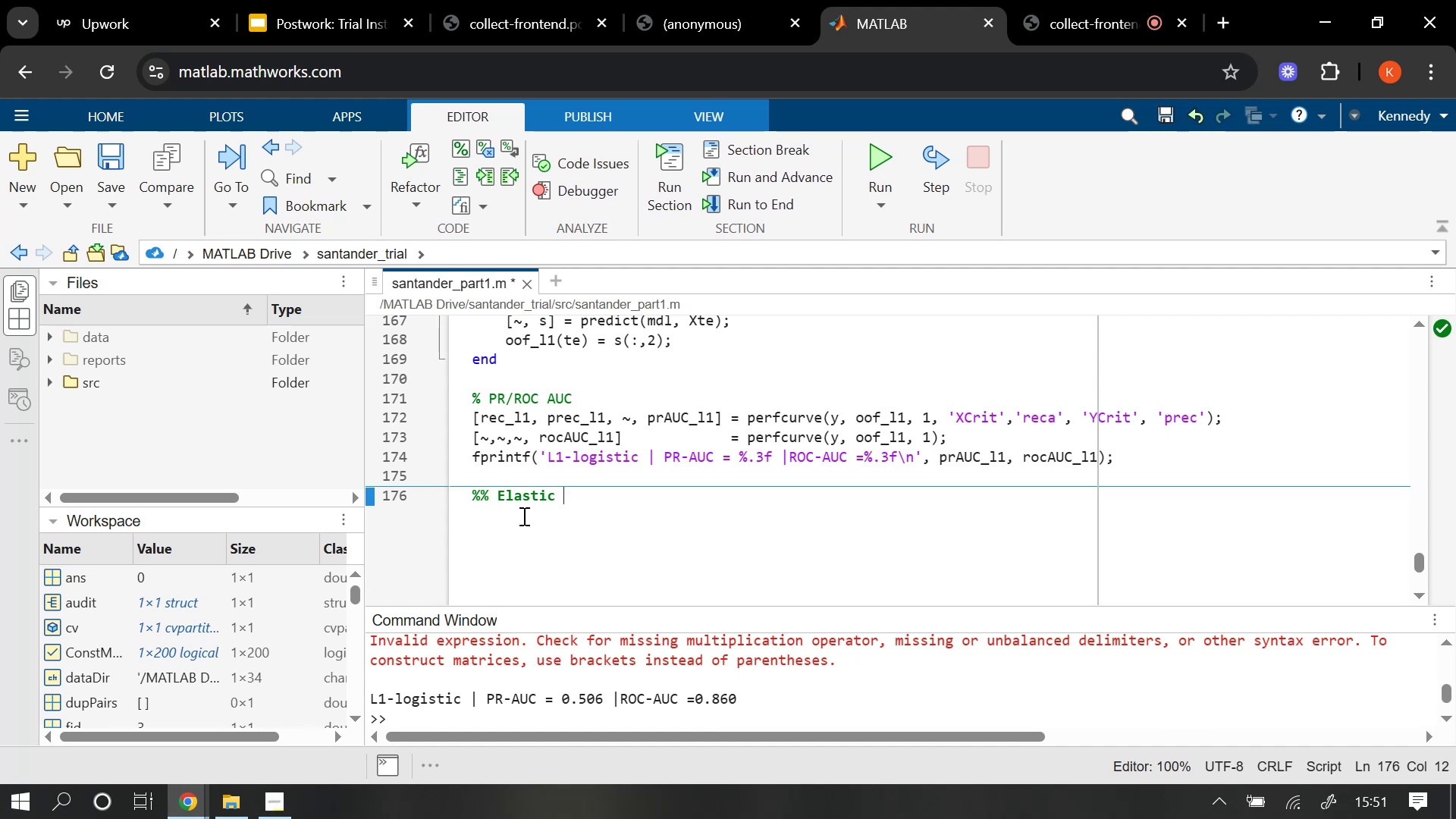 
key(Backspace)
type(- Net Logistic (lassoglm, alpha=0.5) )
 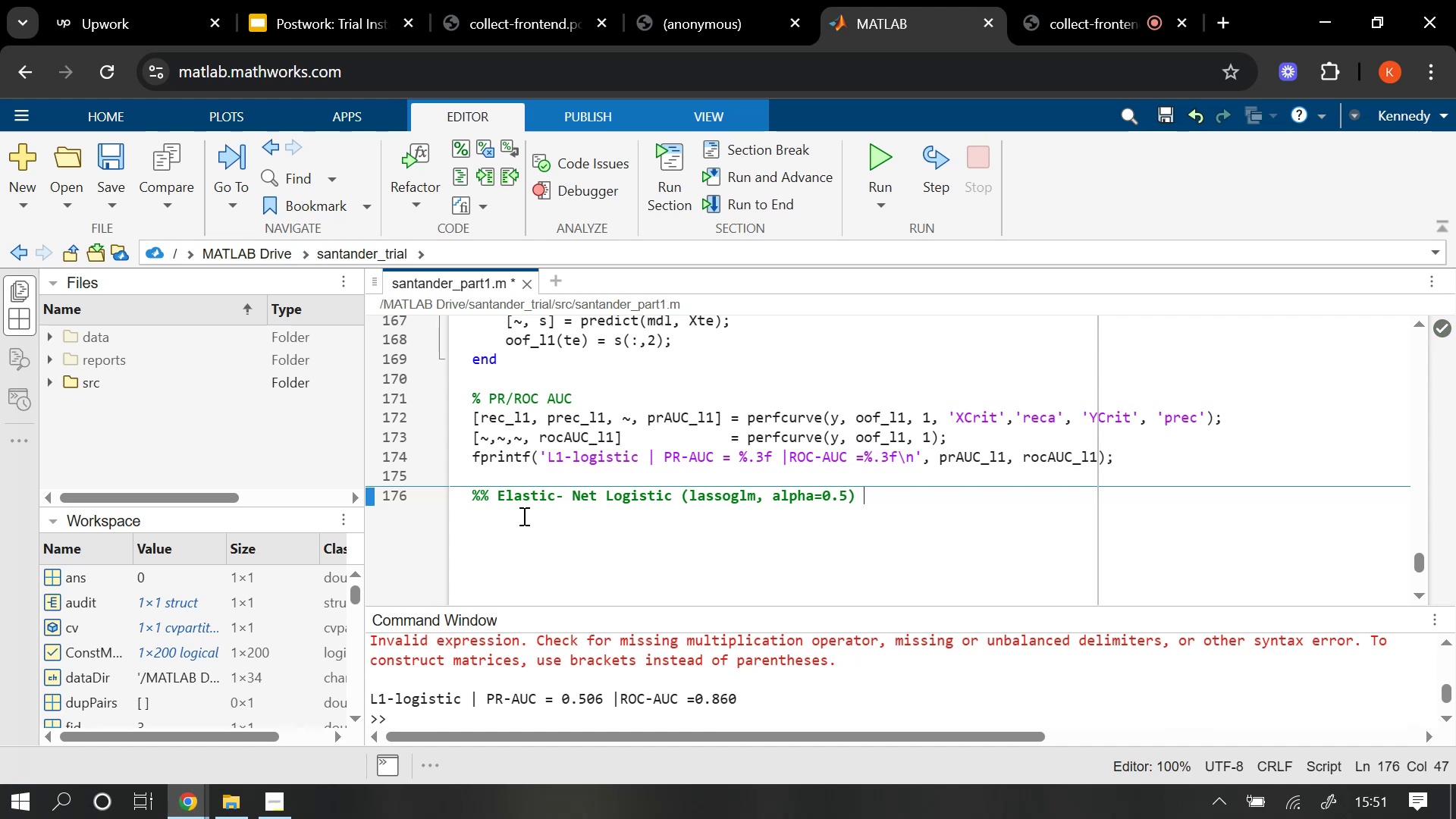 
wait(6.56)
 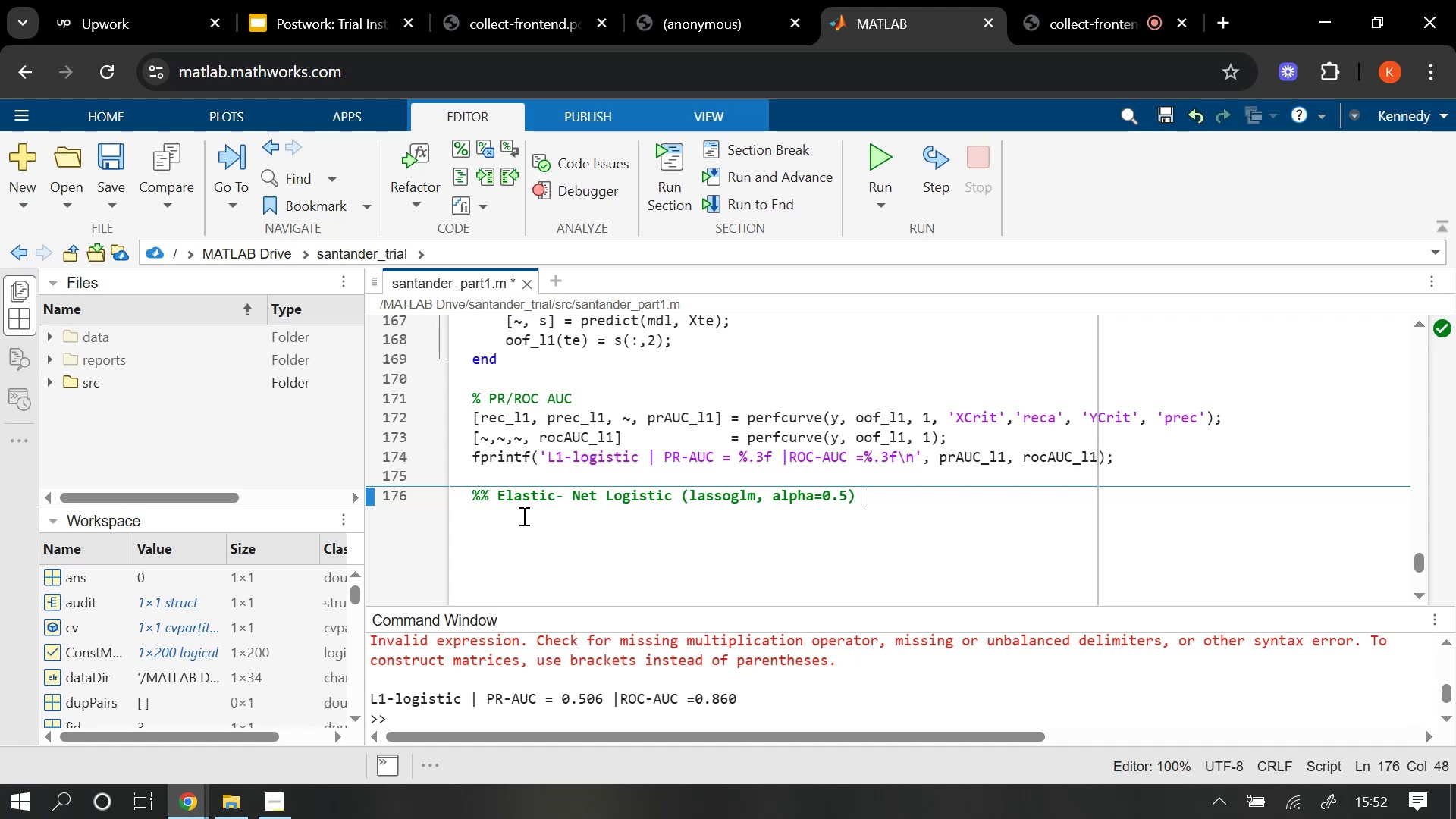 
type(probabilities out-of-fold)
 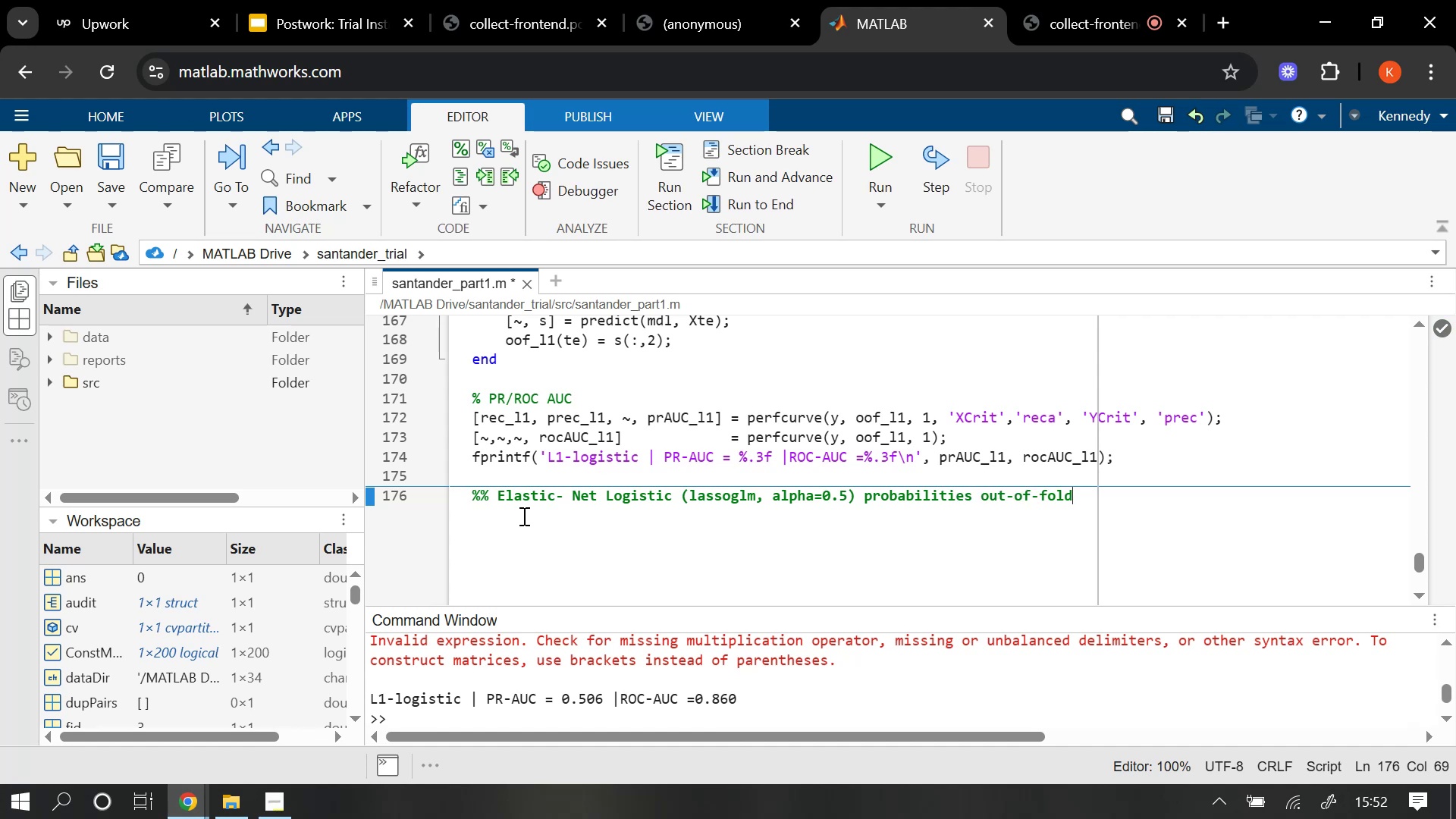 
key(Enter)
 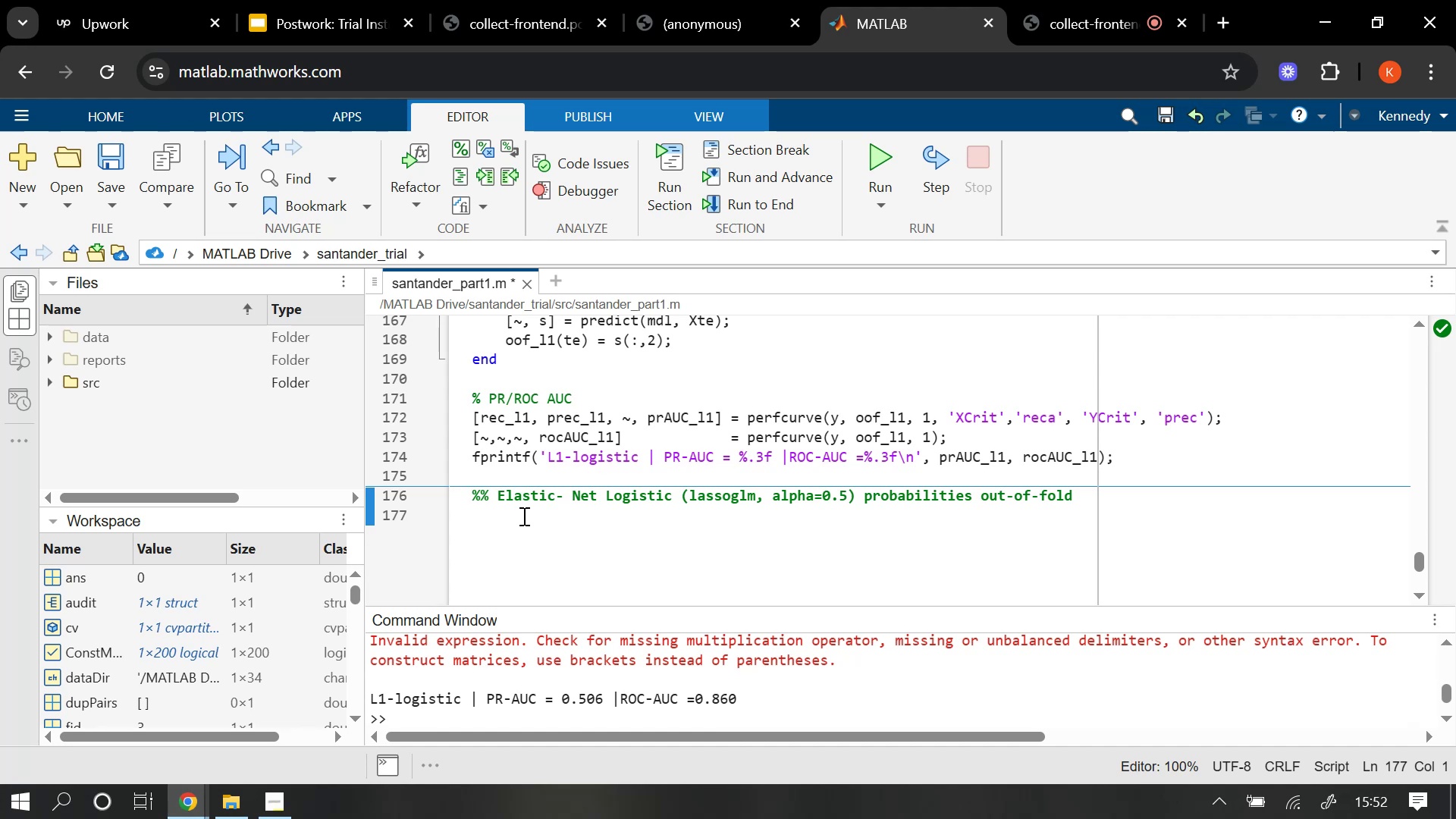 
key(Enter)
 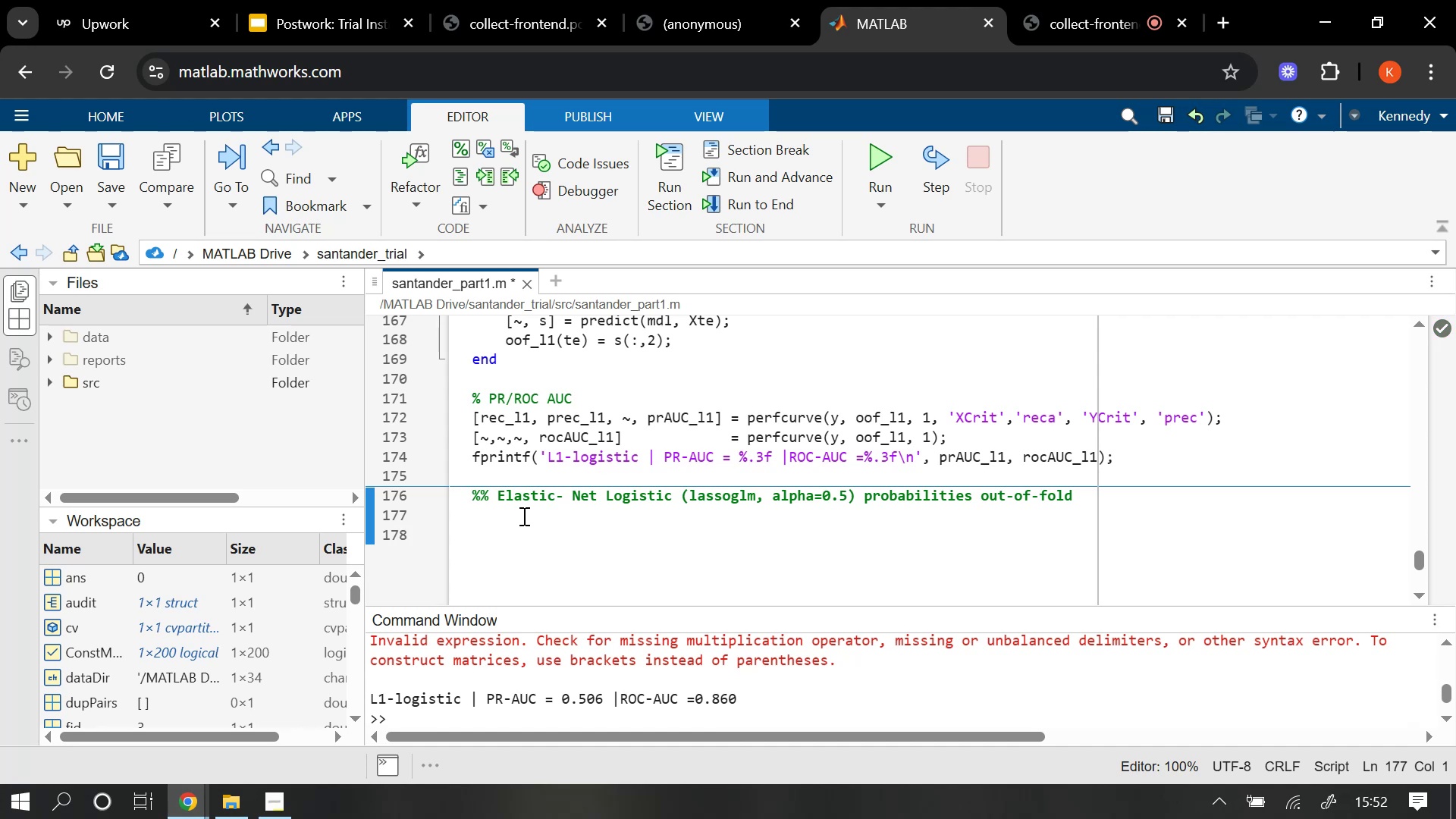 
type(oof_en = nan)
 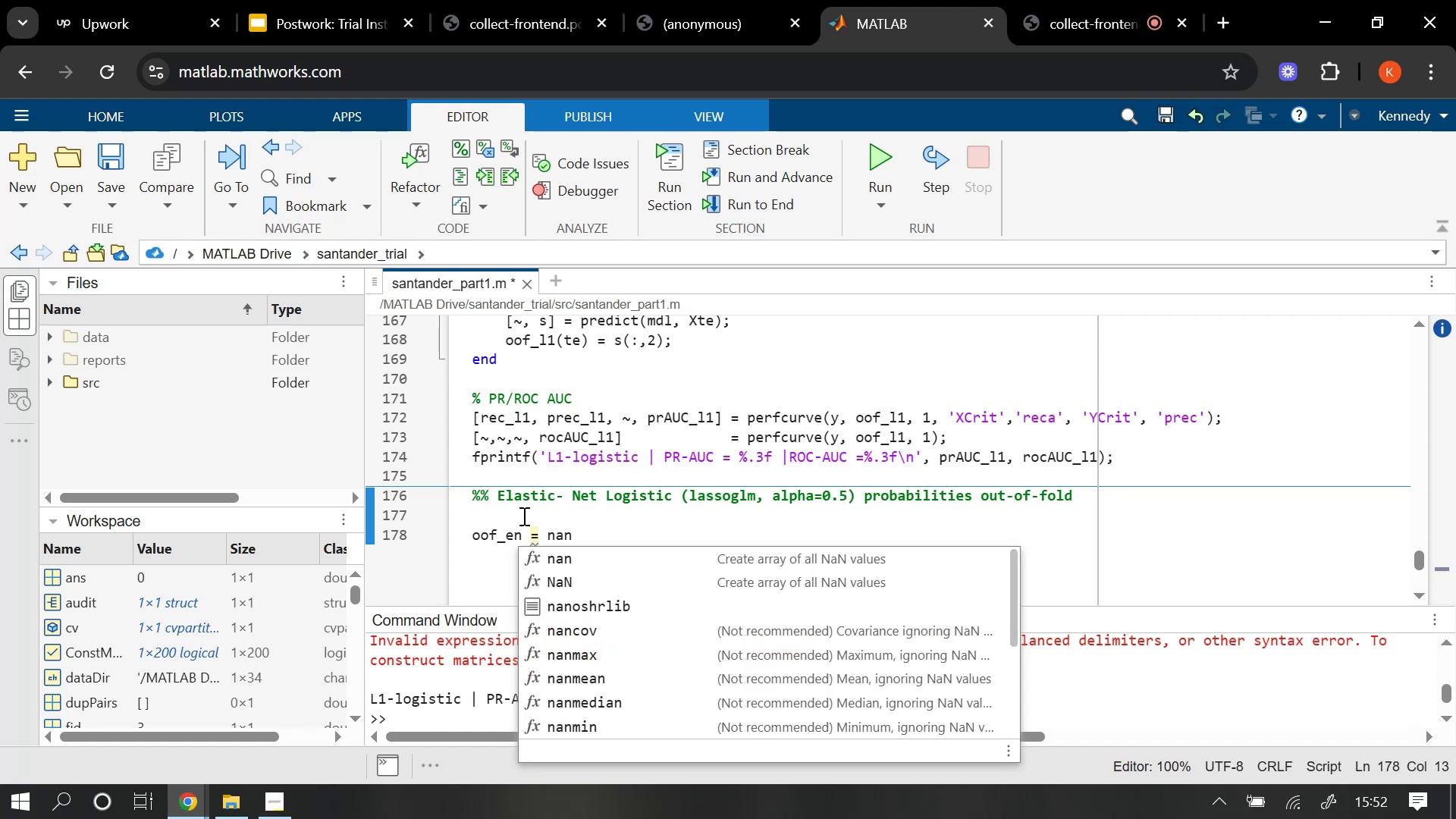 
type((size(y)
 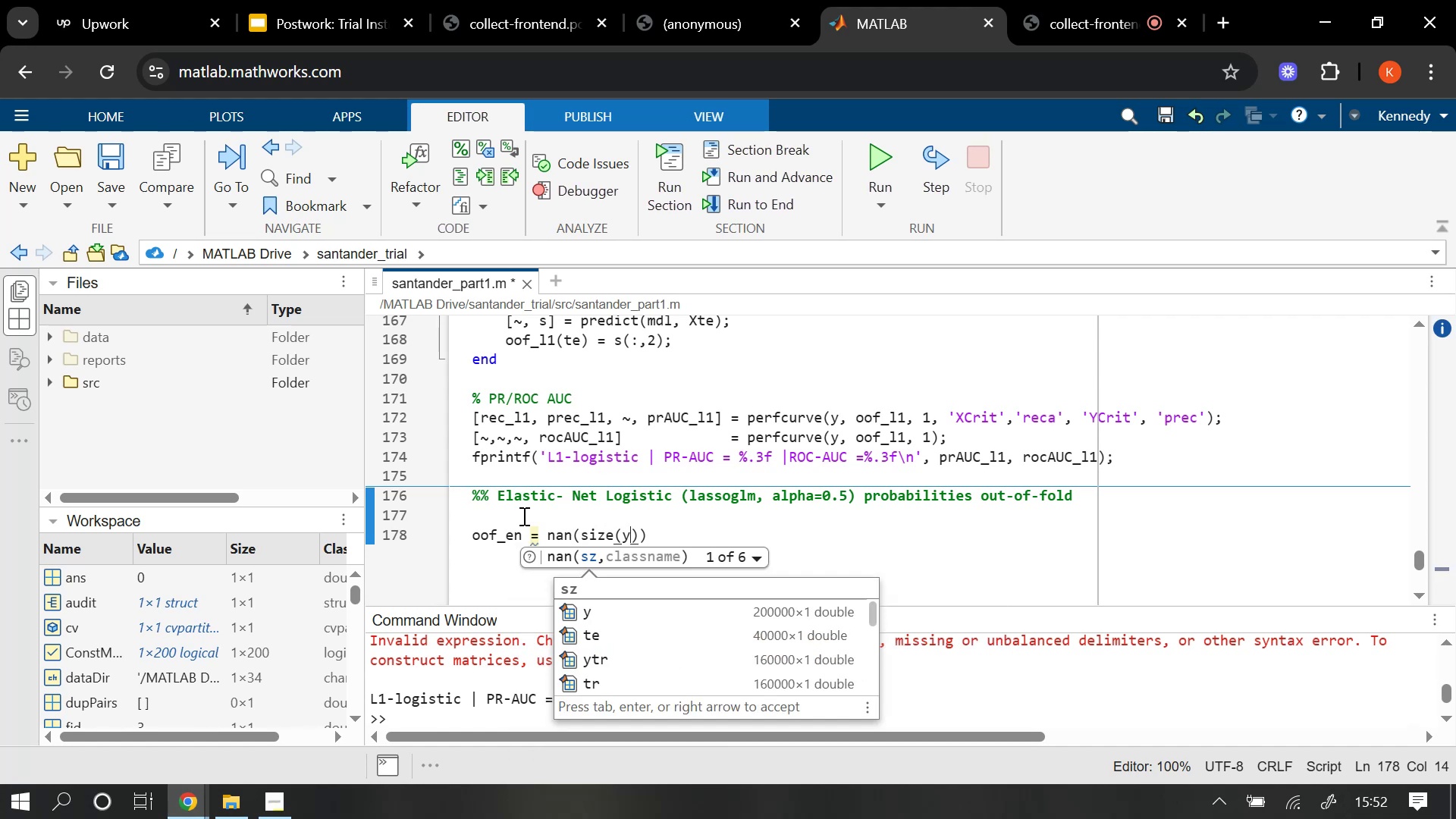 
 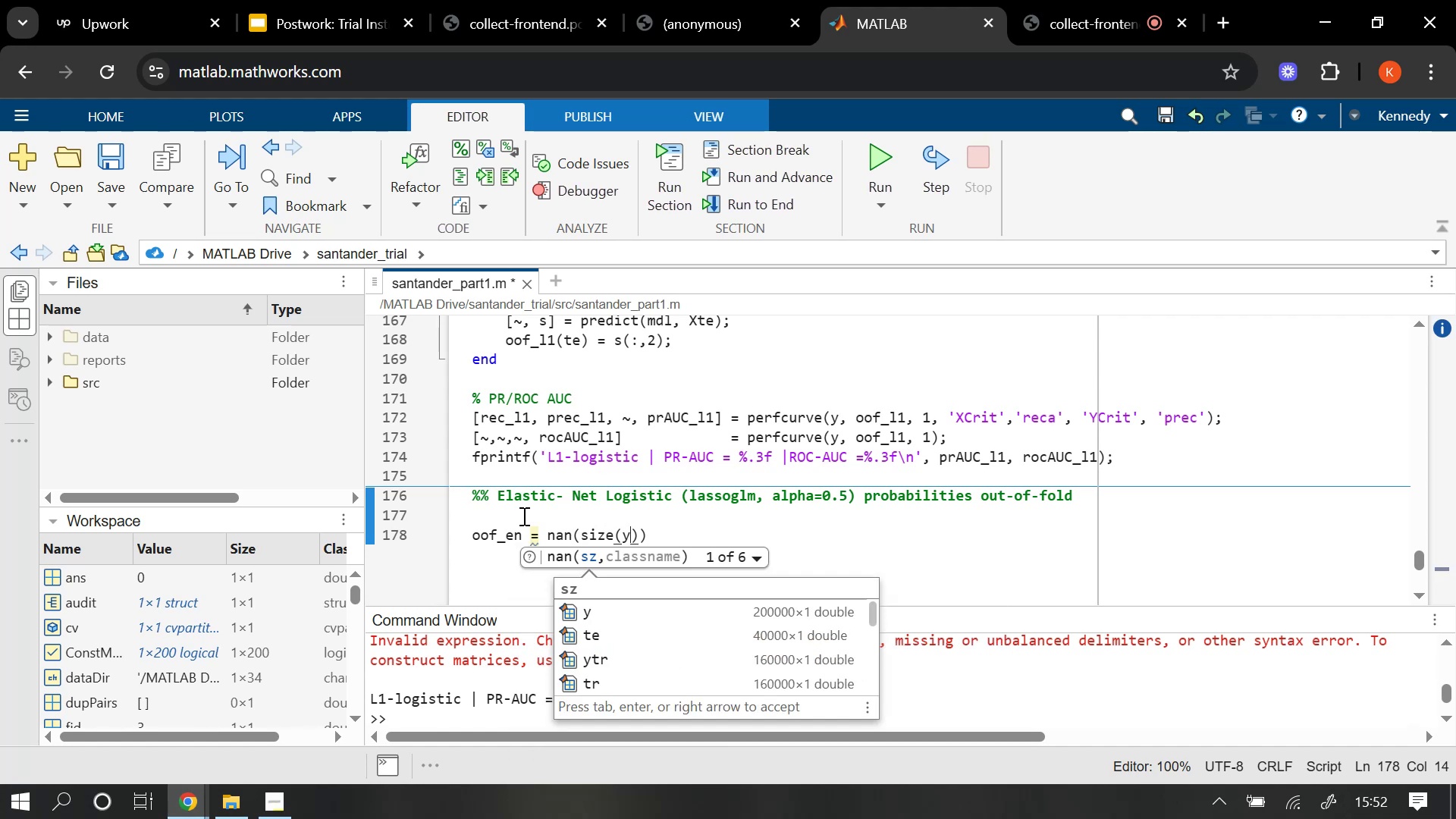 
key(ArrowRight)
 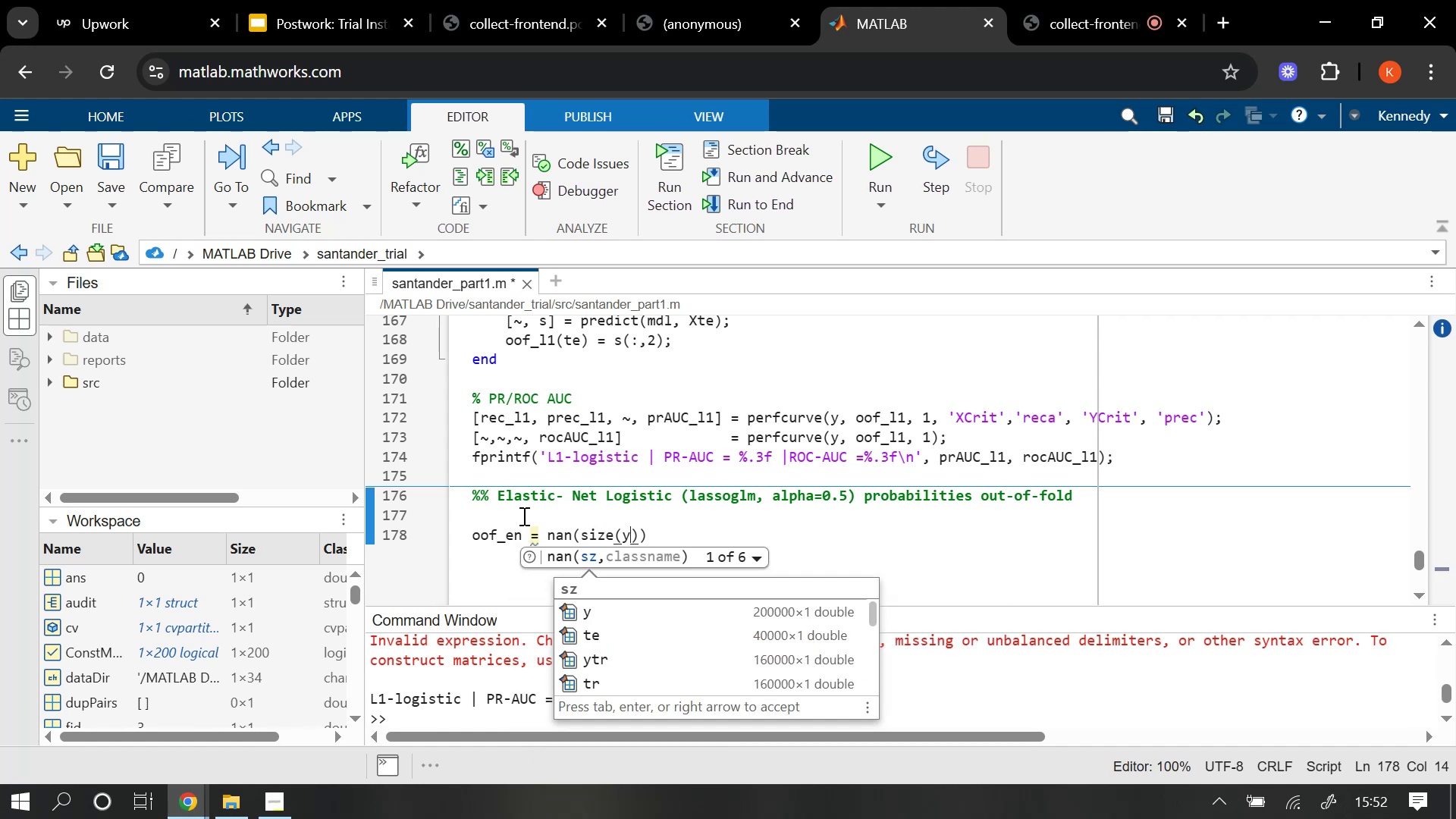 
key(ArrowRight)
 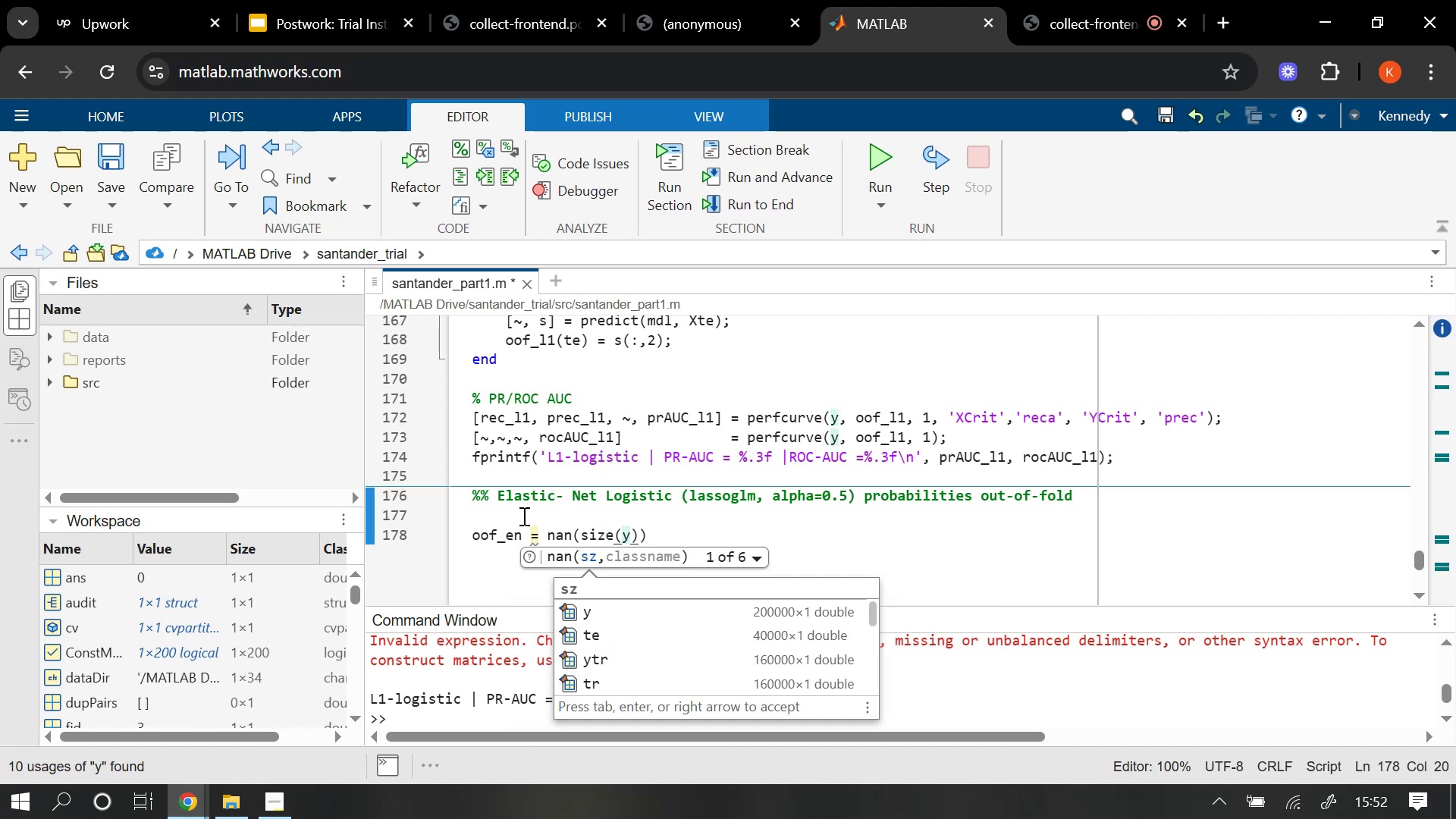 
key(ArrowRight)
 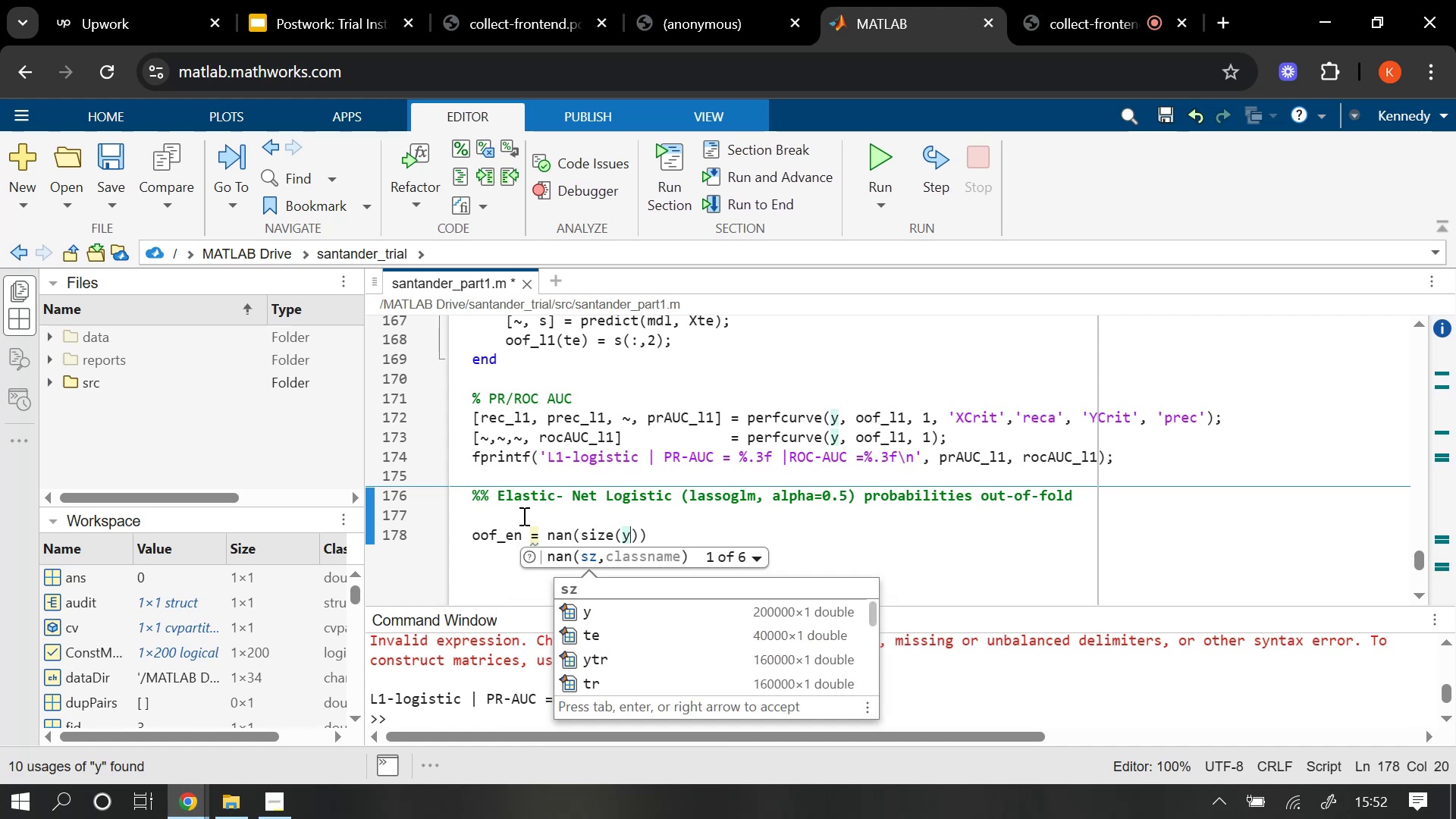 
key(ArrowRight)
 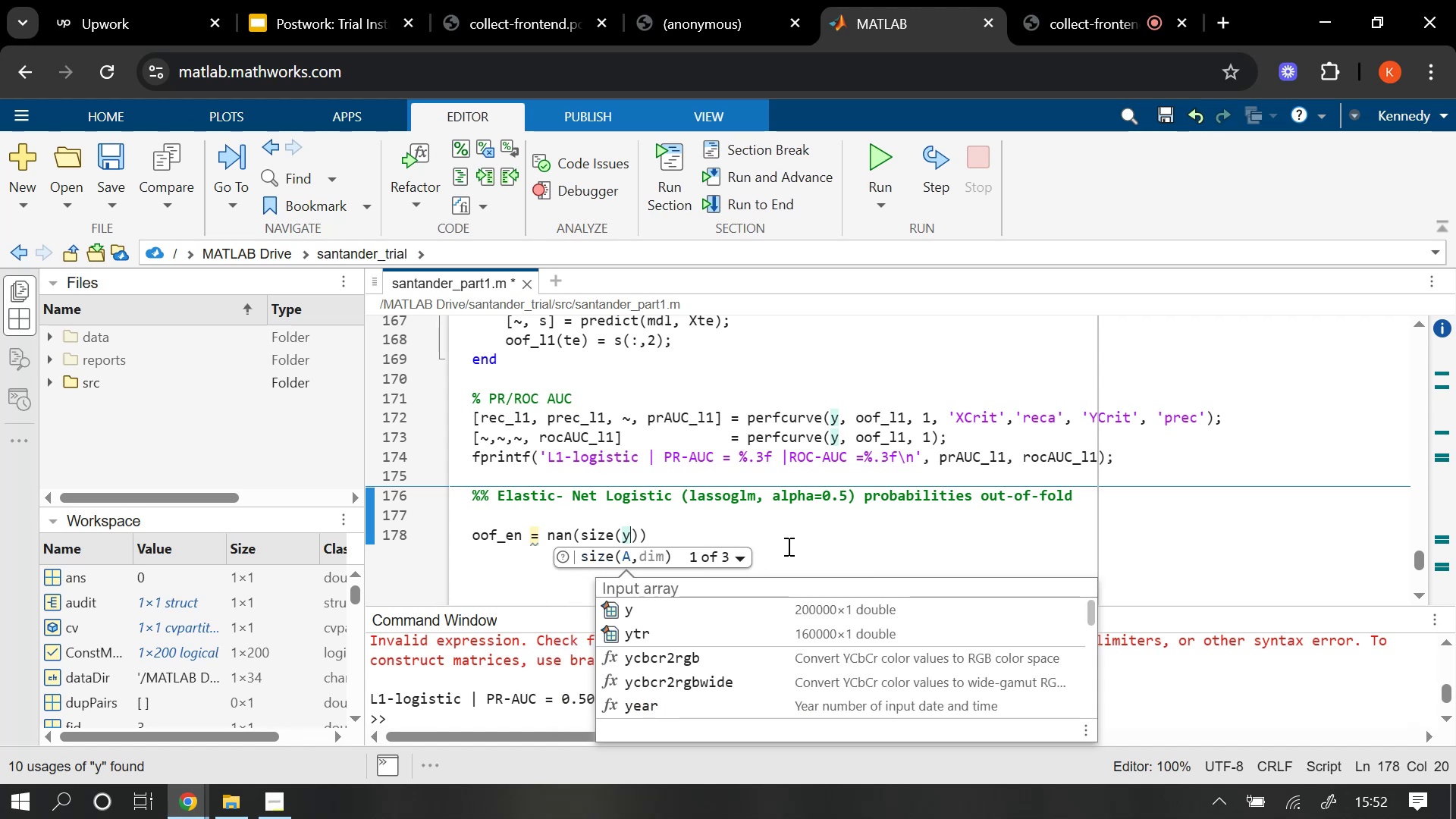 
left_click([694, 534])
 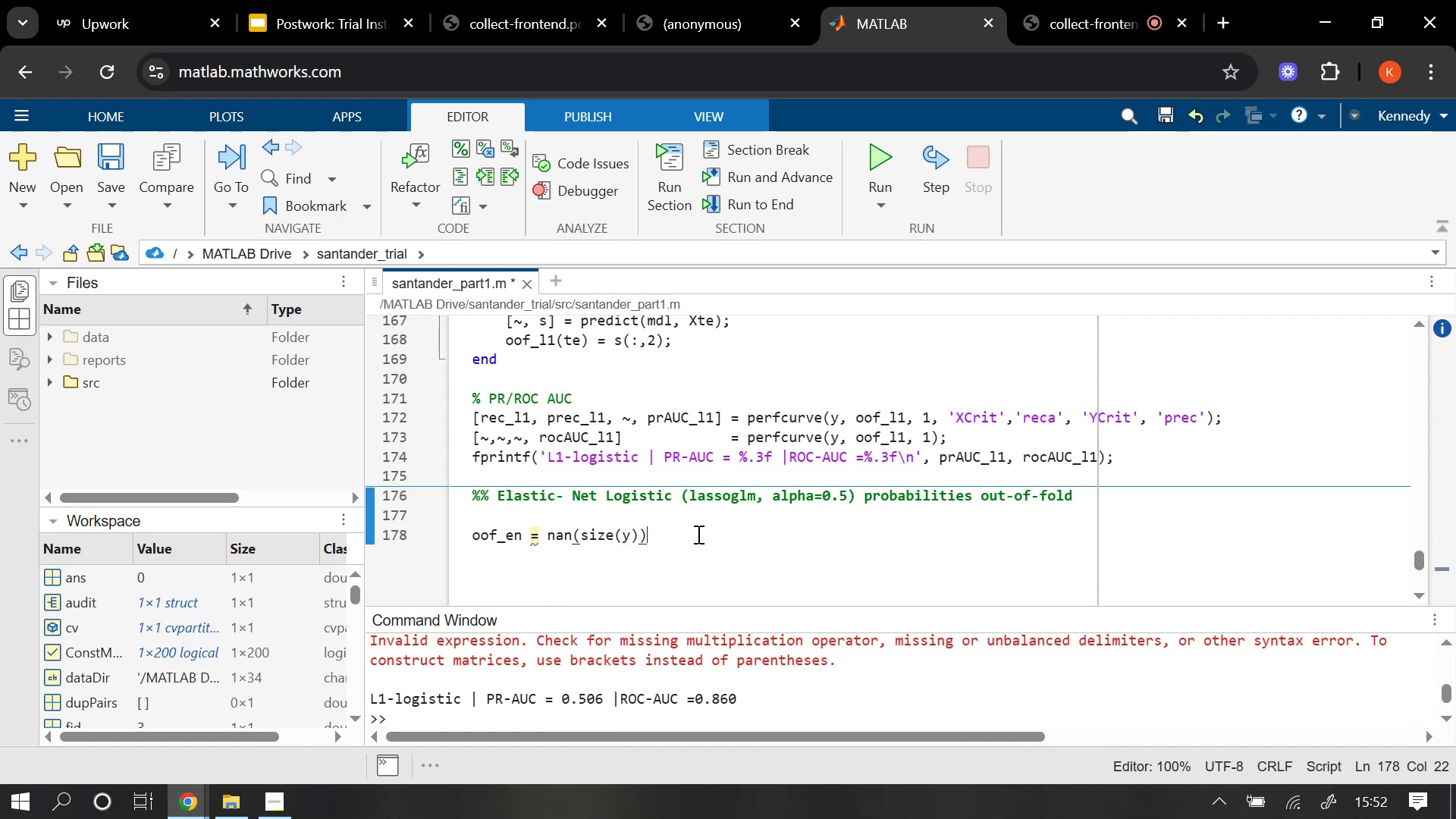 
key(Semicolon)
 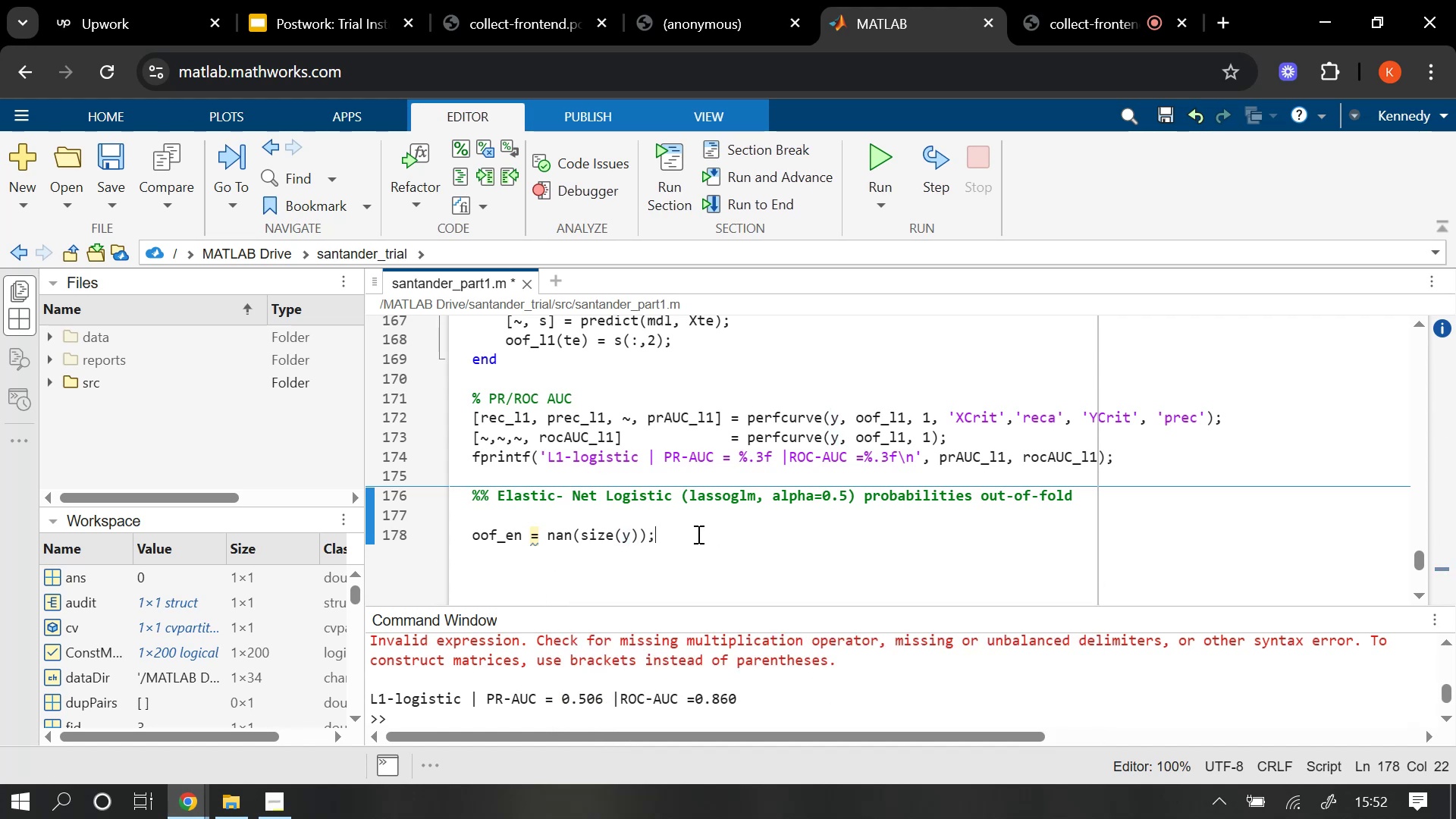 
key(Enter)
 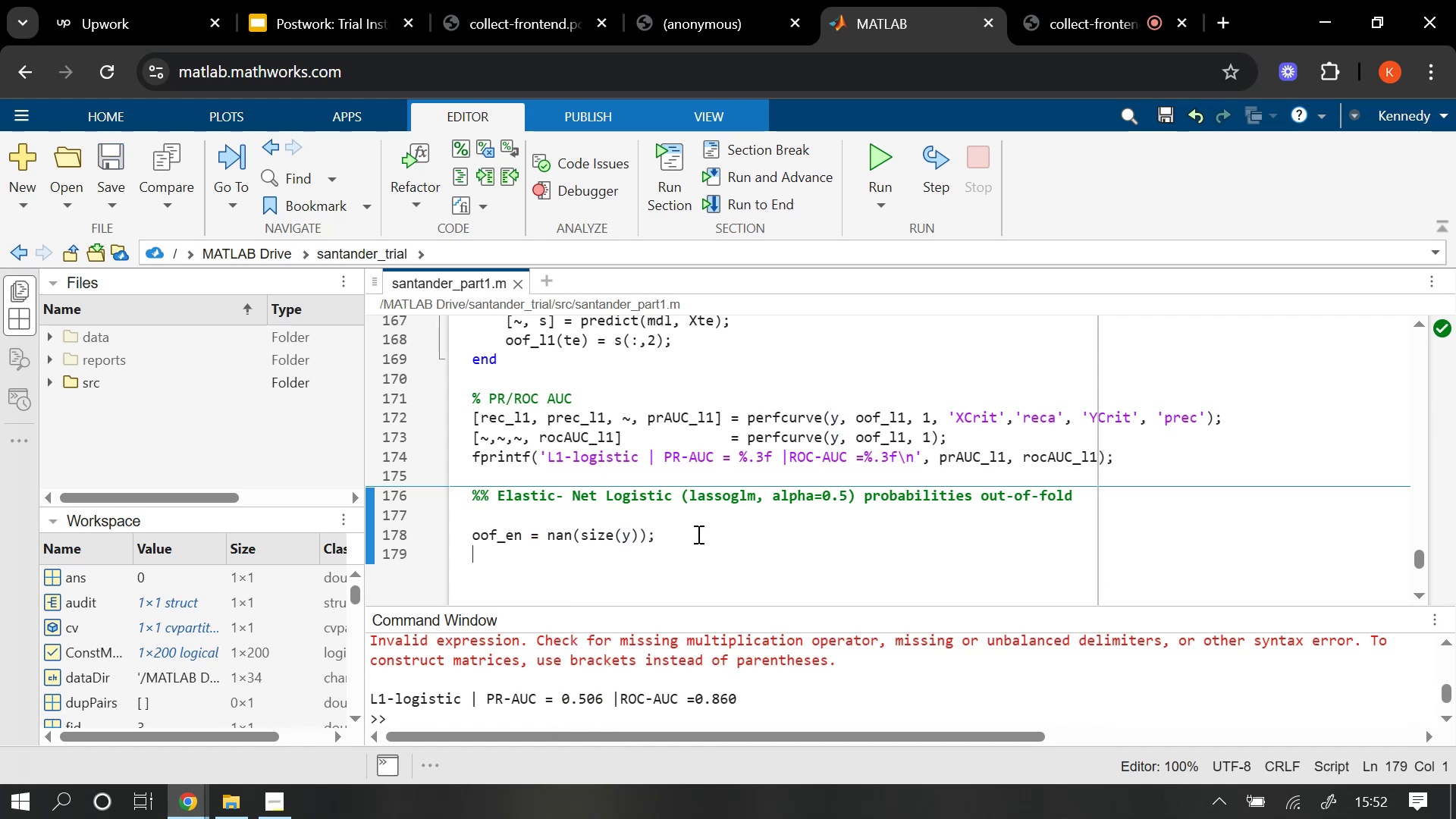 
wait(5.18)
 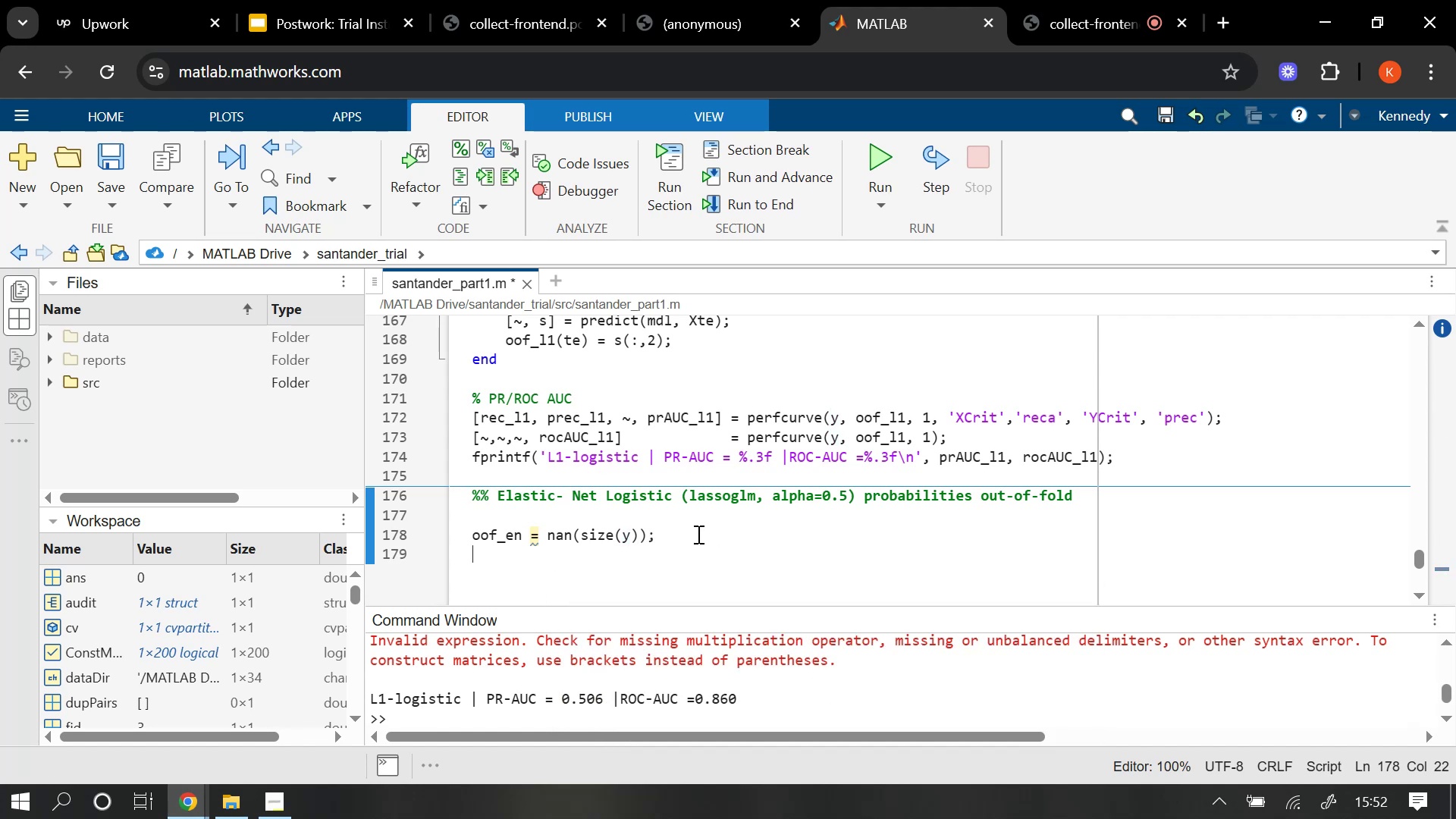 
type(alphaEN = 0.5)
 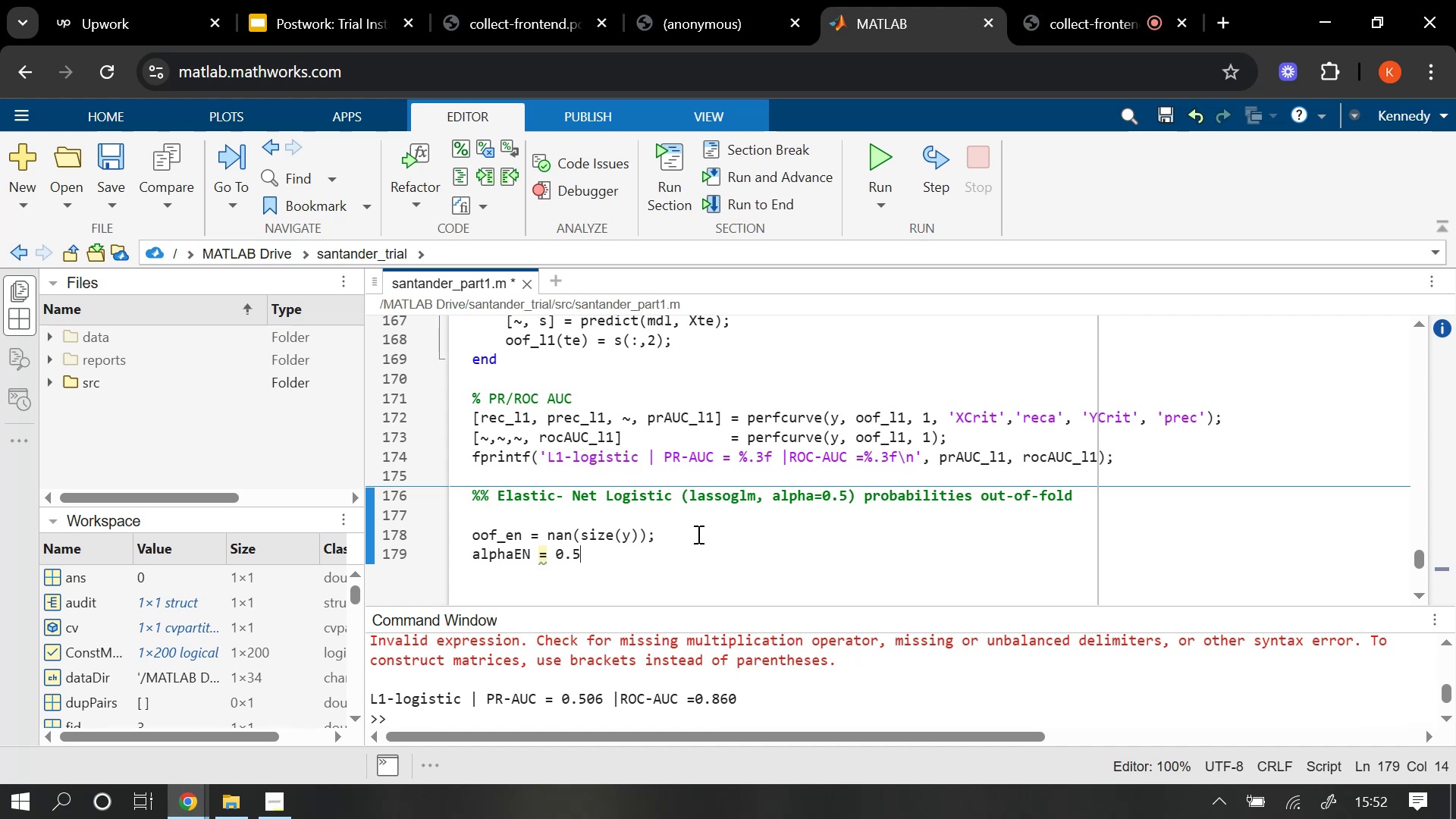 
wait(5.3)
 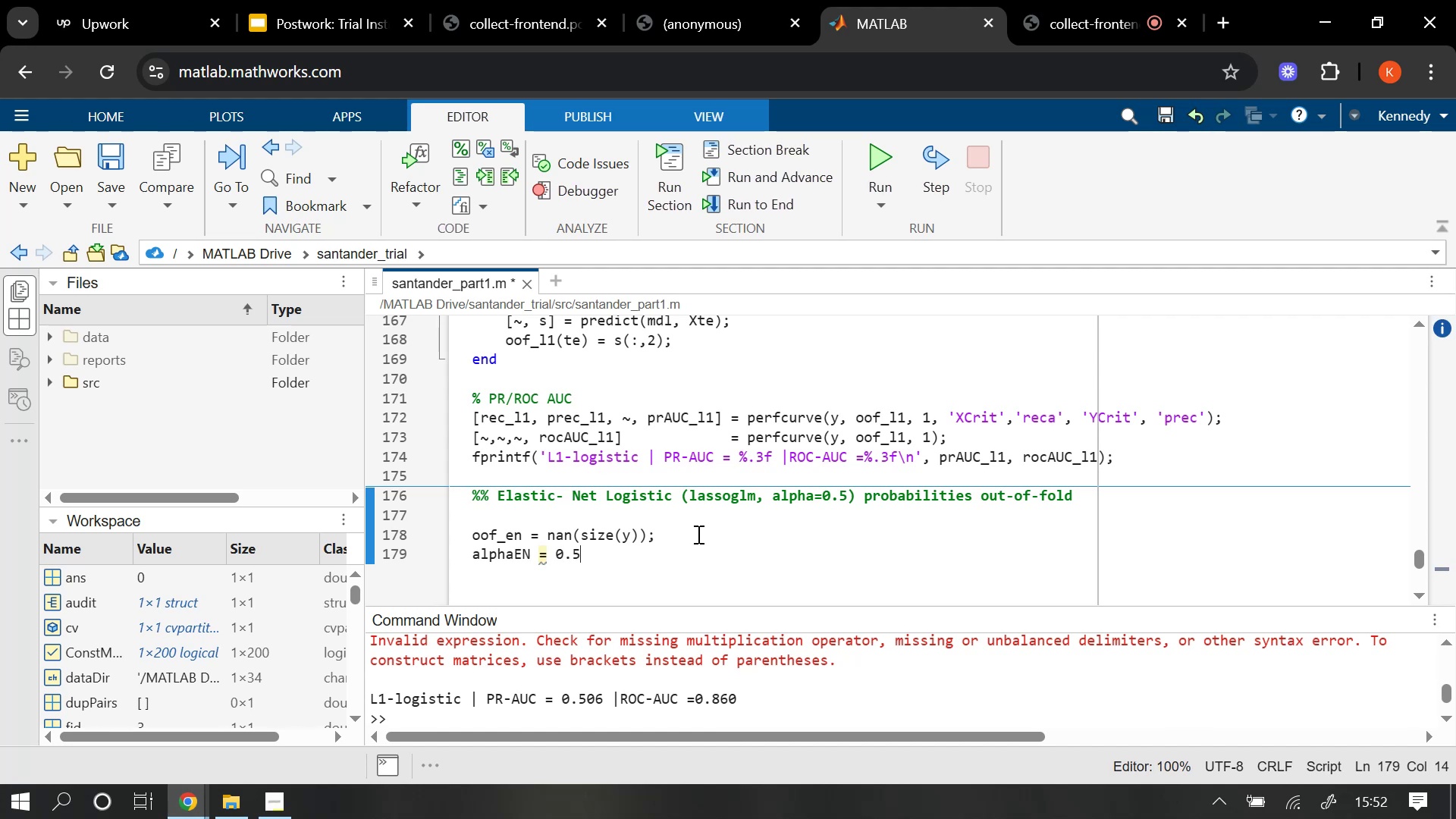 
key(Semicolon)
 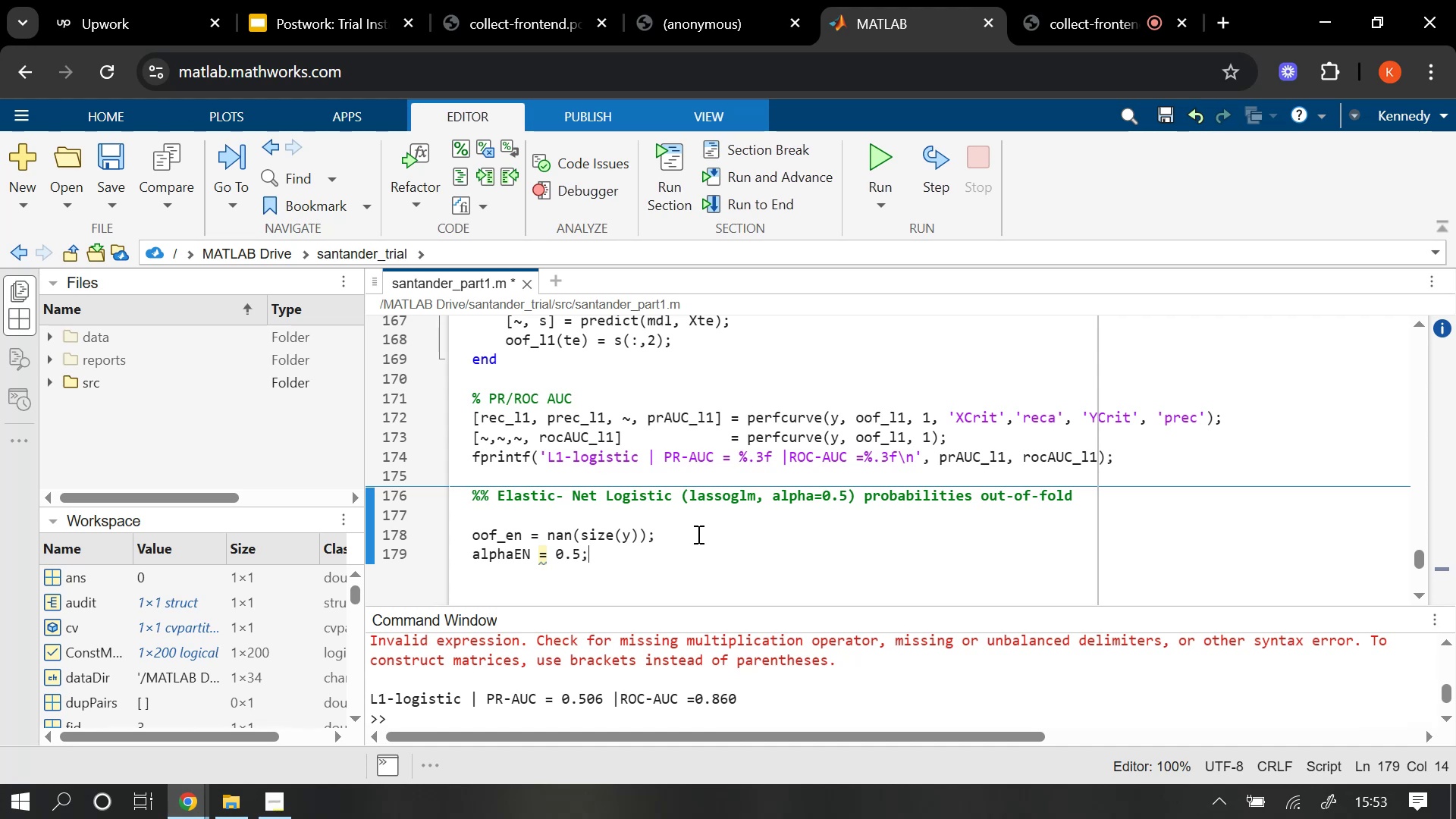 
key(Space)
 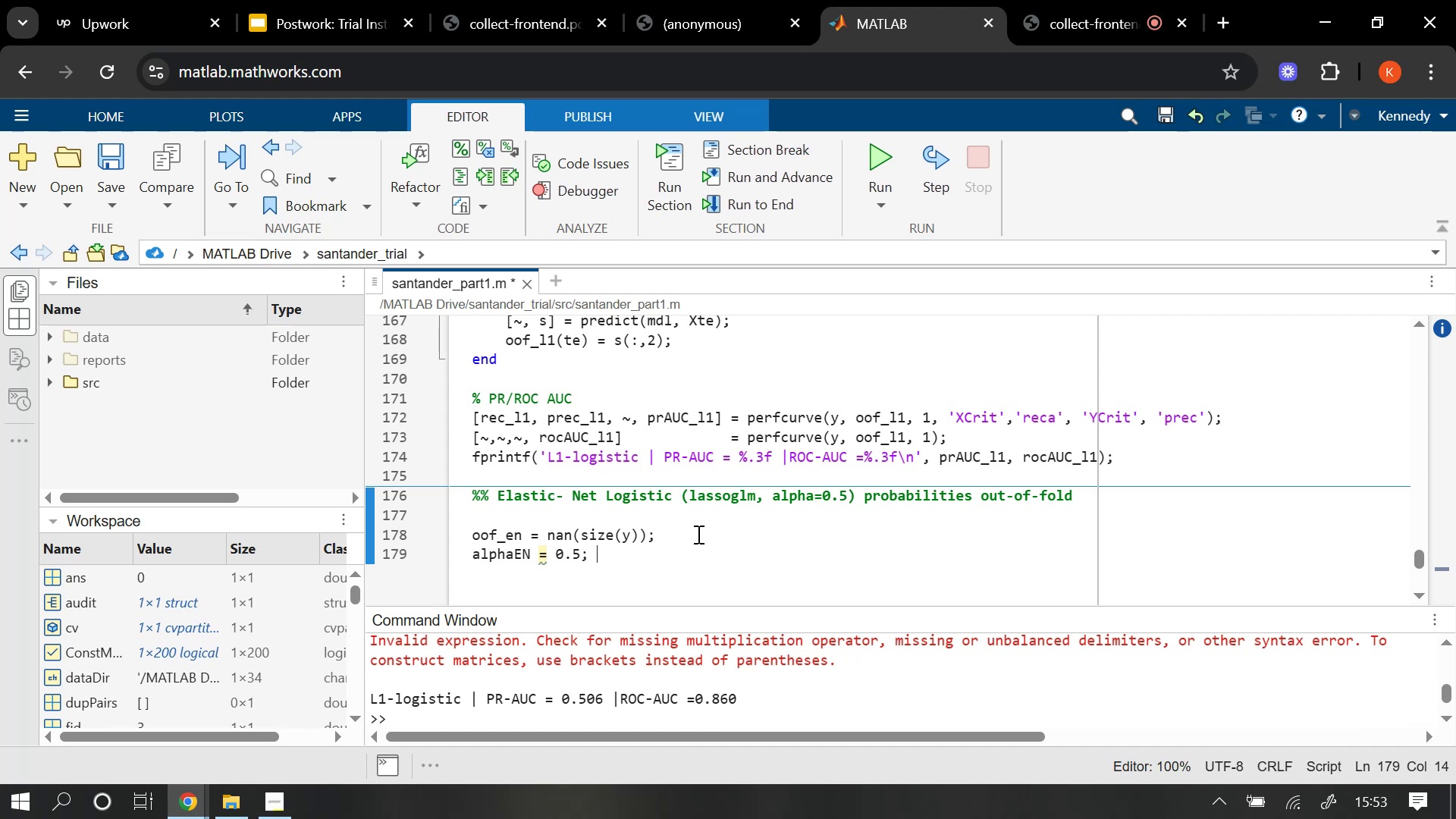 
key(Shift+5)
 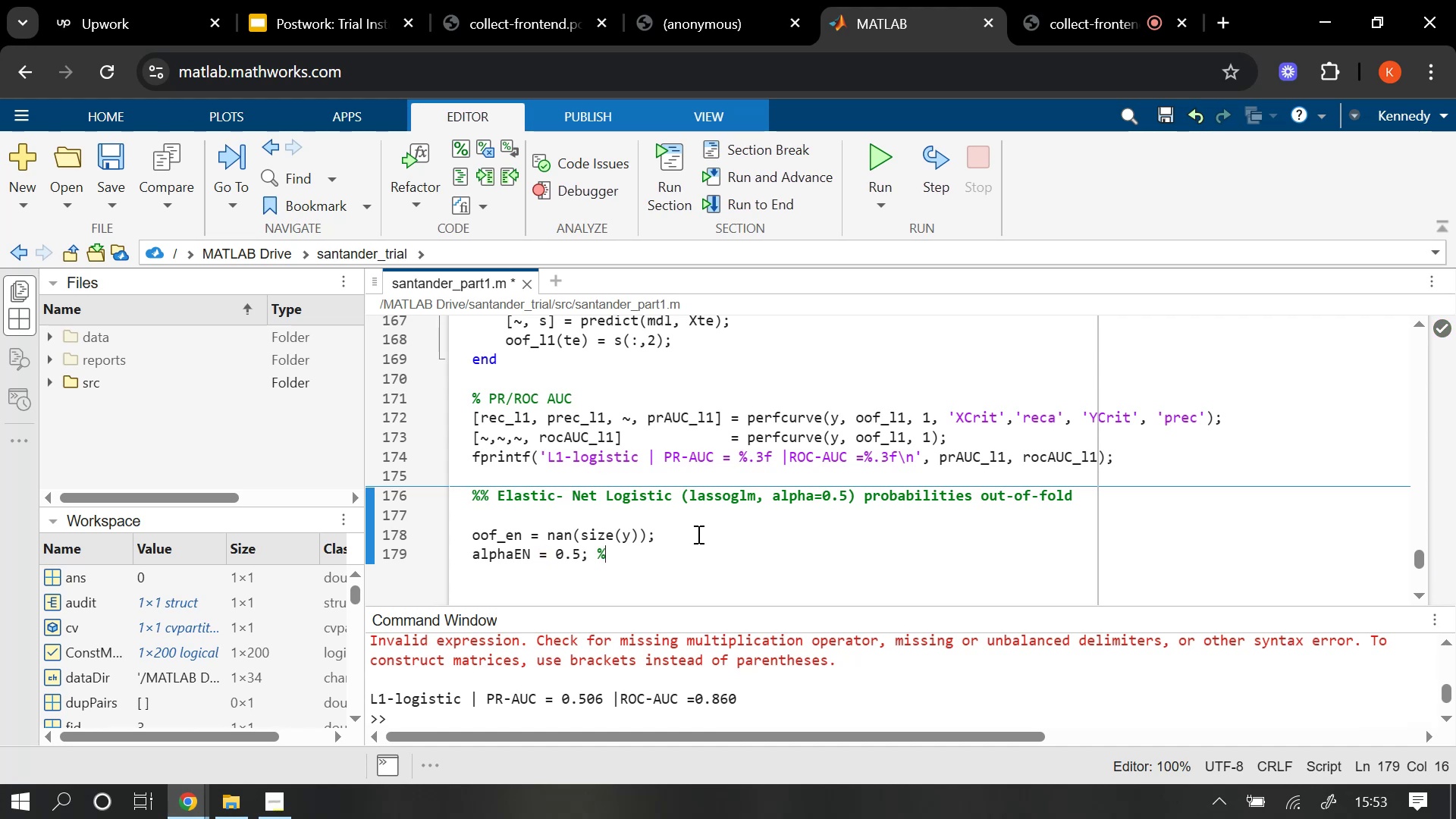 
key(Space)
 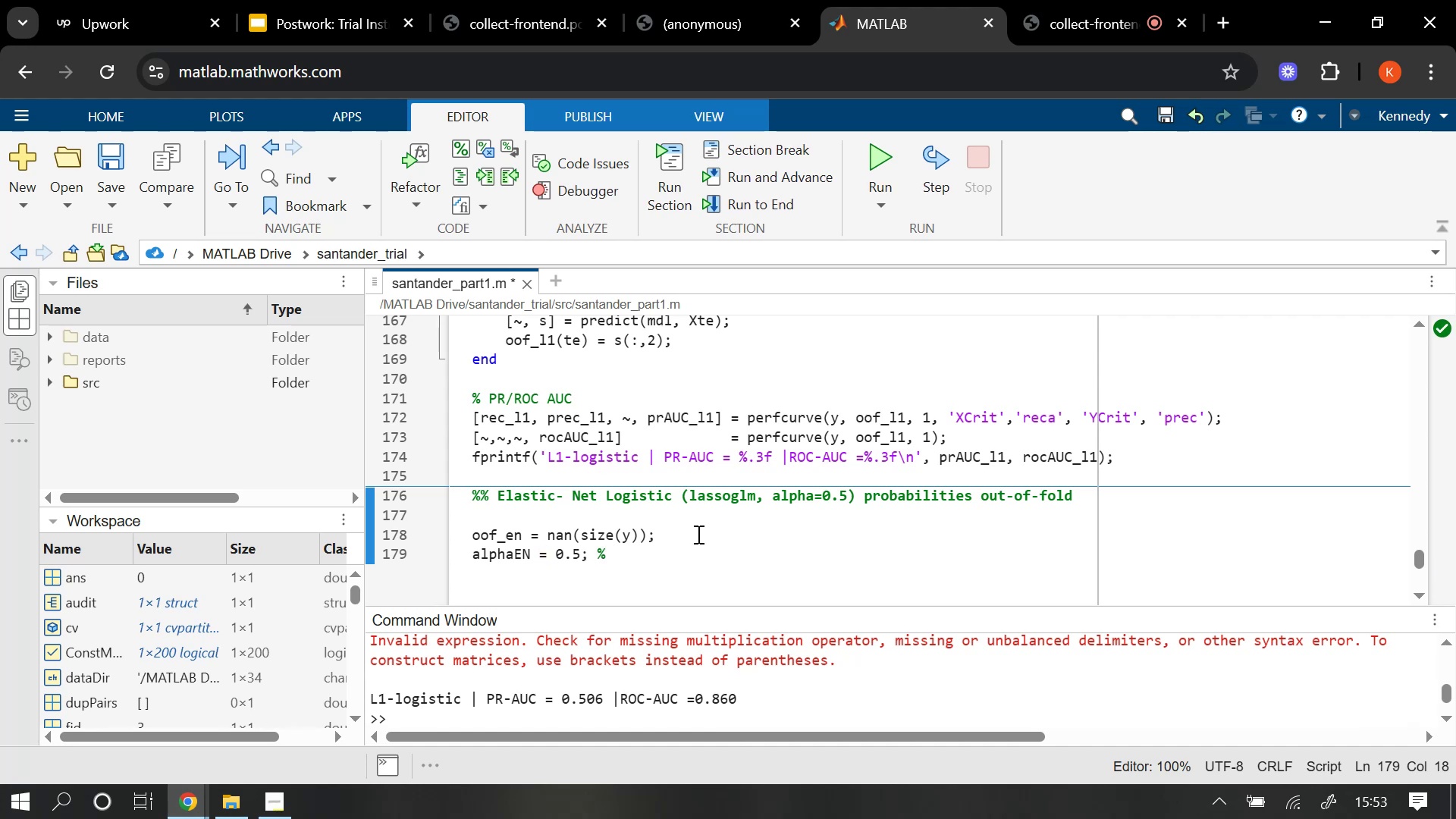 
type(0= rin)
key(Backspace)
type(dge, 1=lasso)
 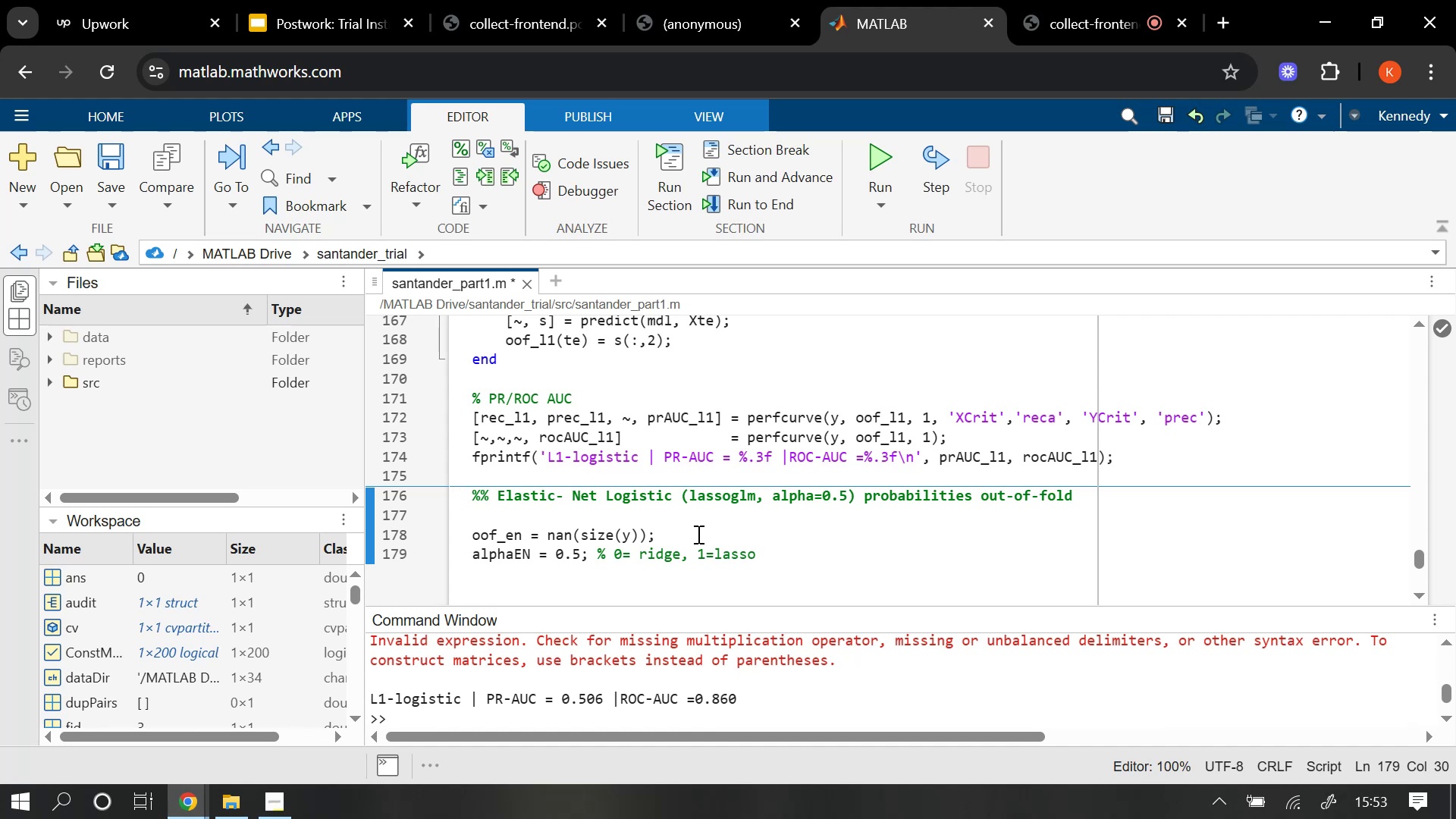 
key(Enter)
 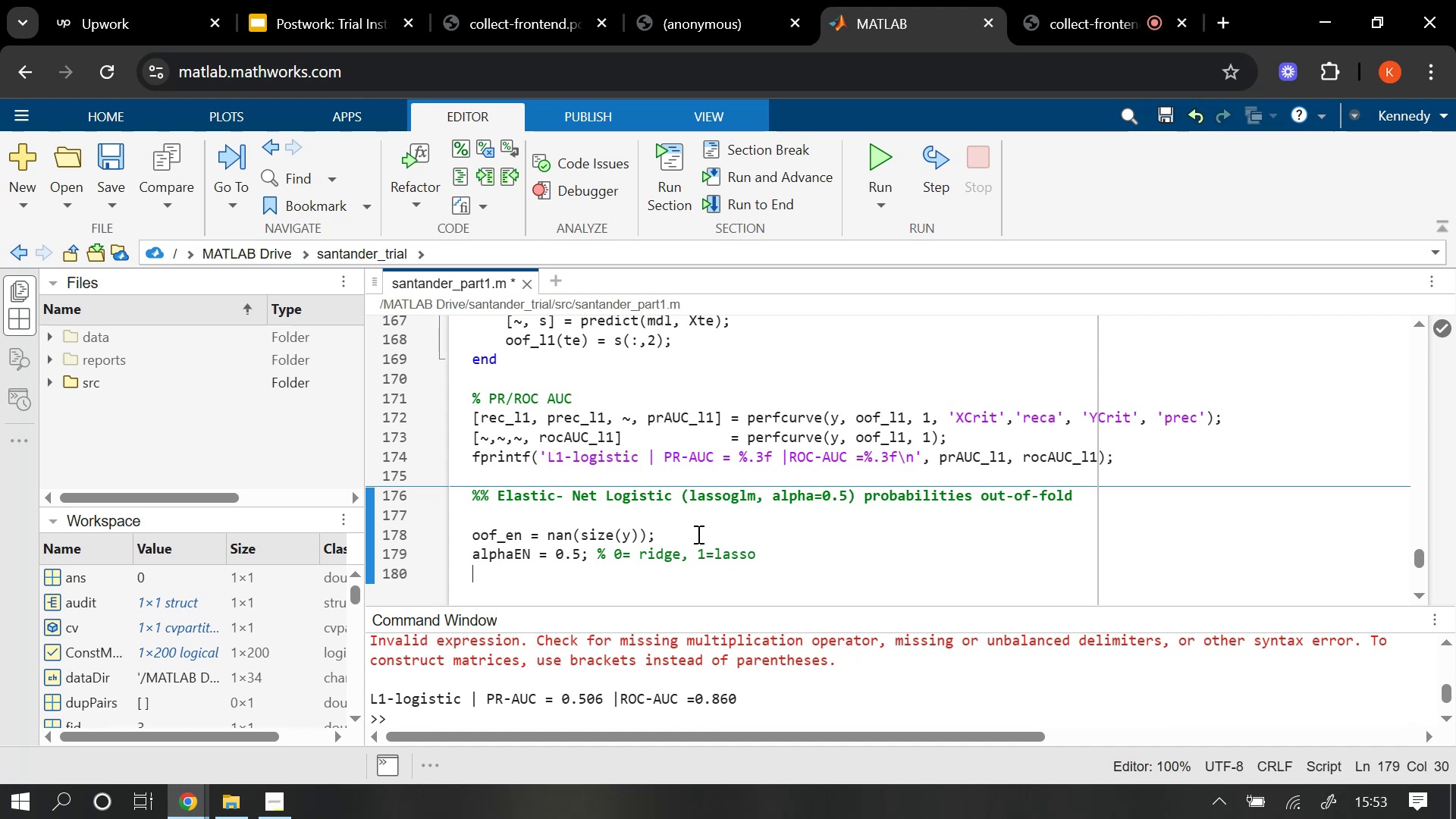 
key(Enter)
 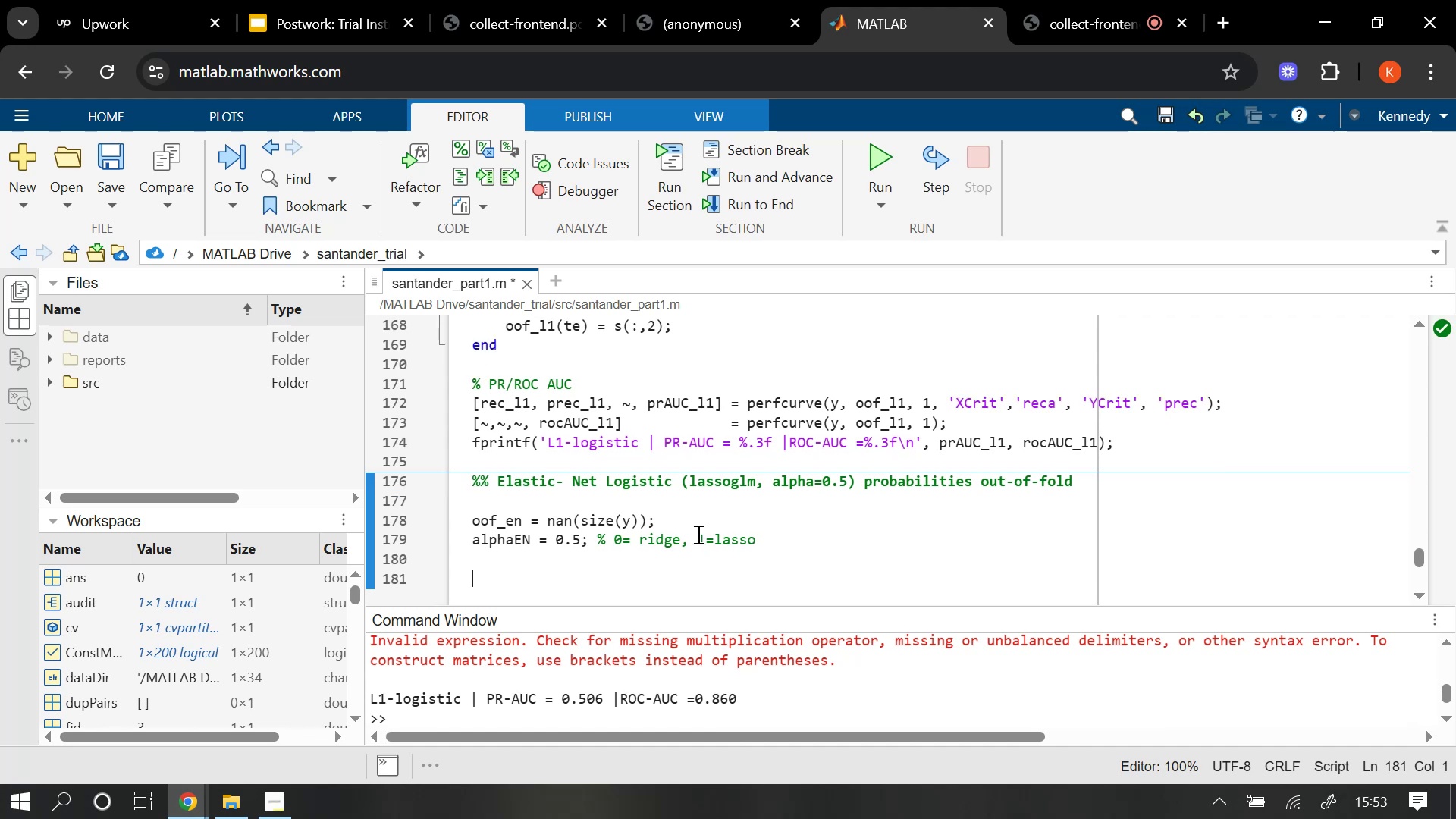 
wait(7.08)
 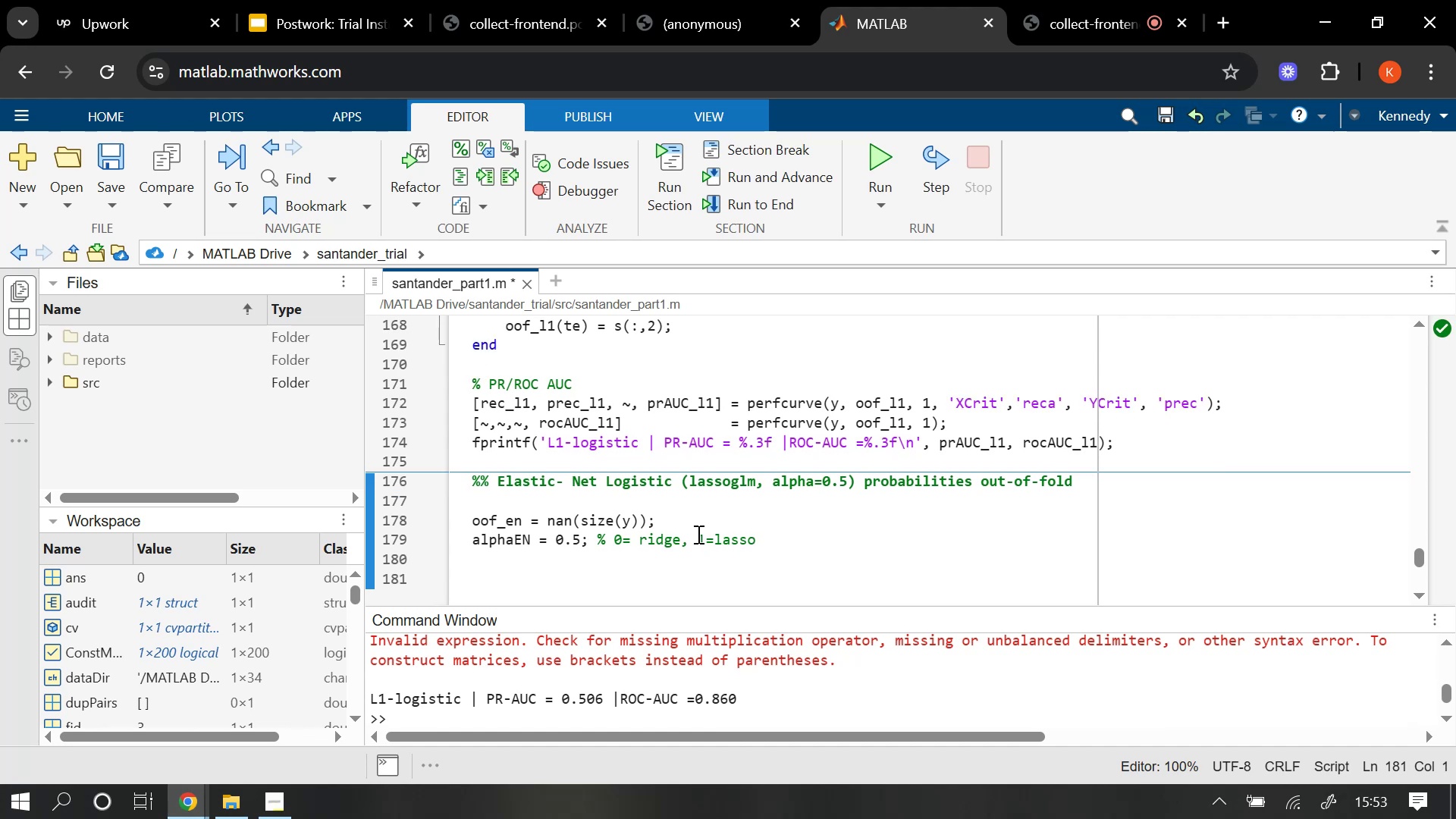 
type(for k = 1:K)
 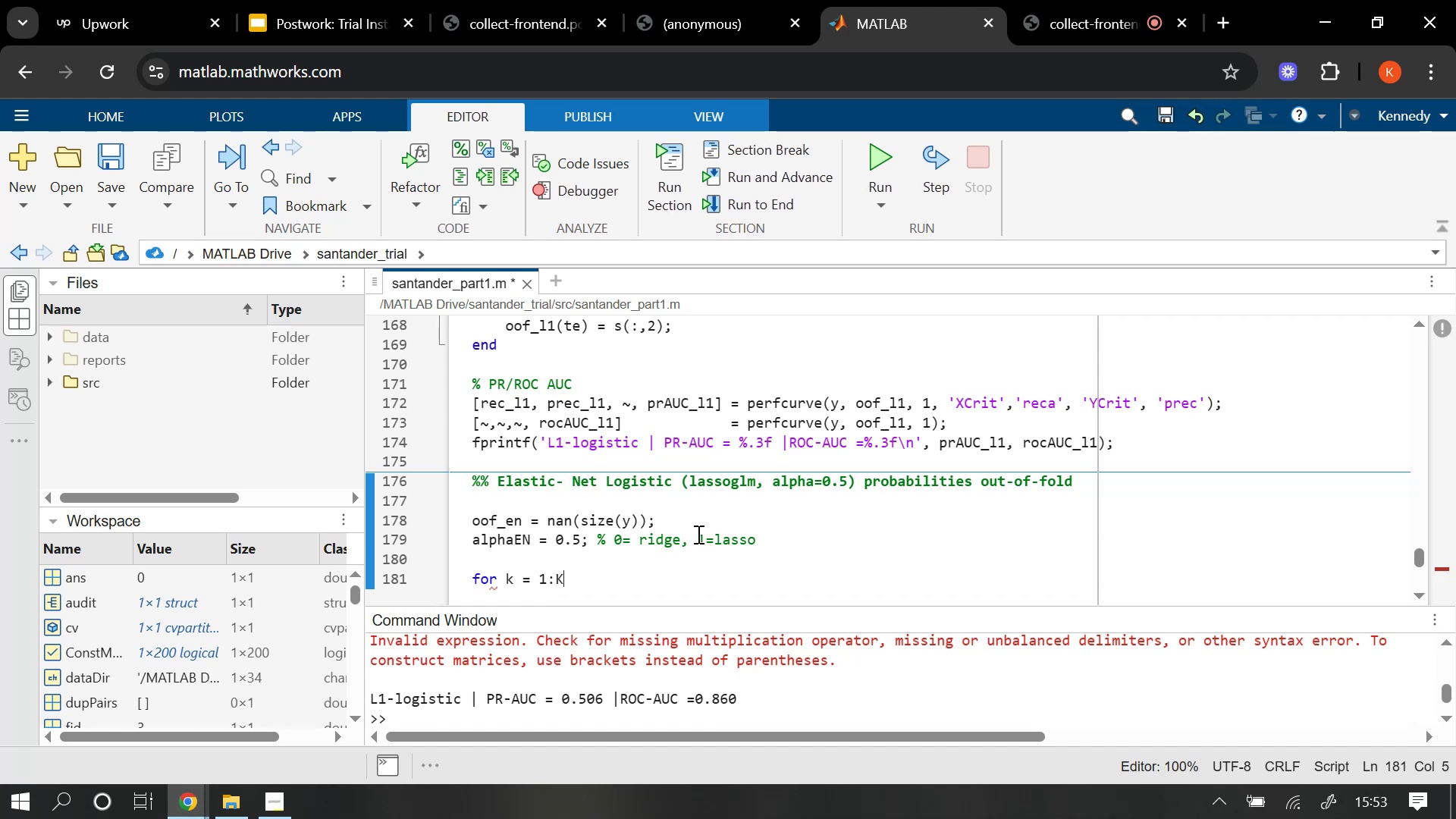 
key(Enter)
 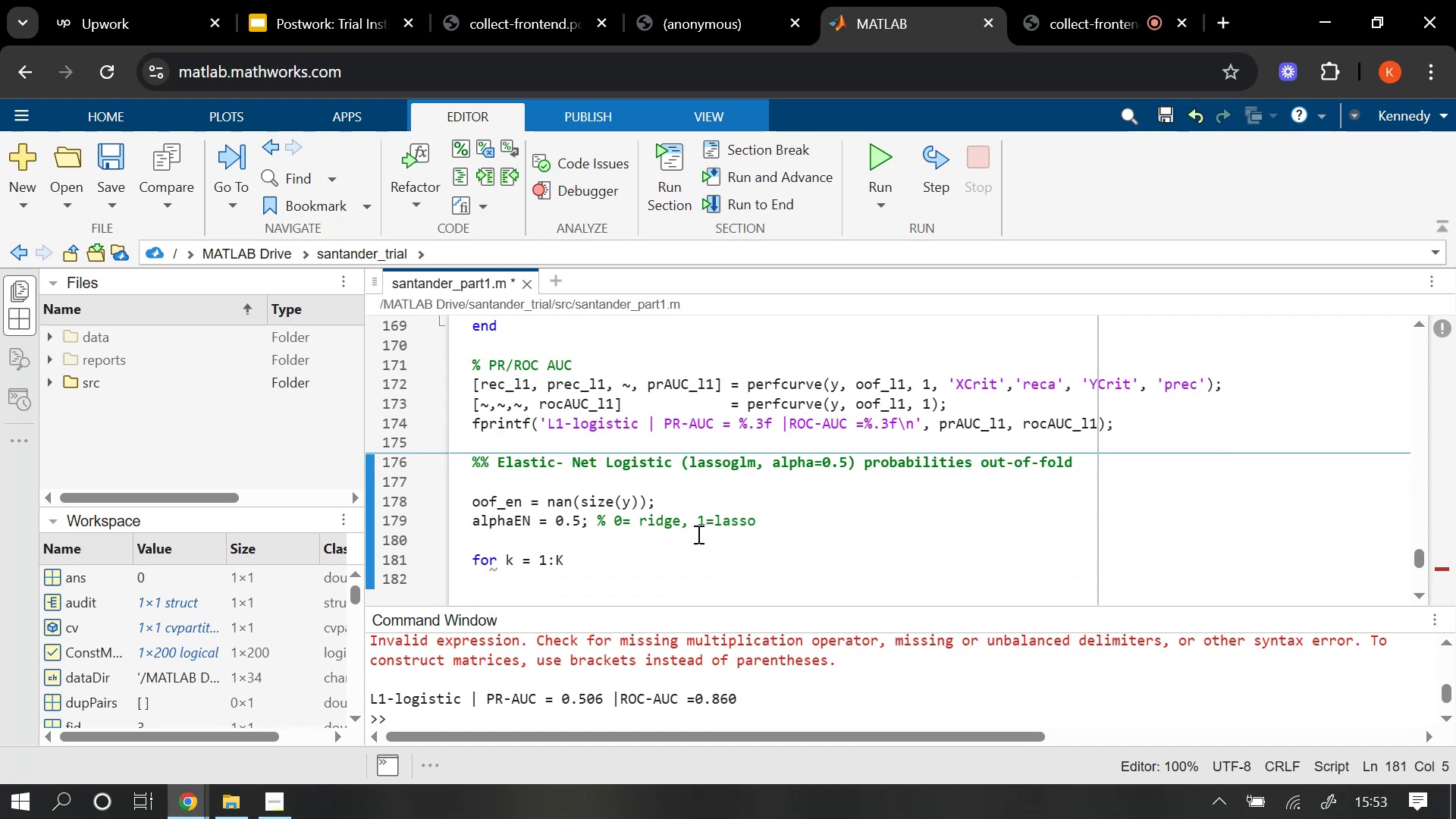 
type(tr = scalers{k)
 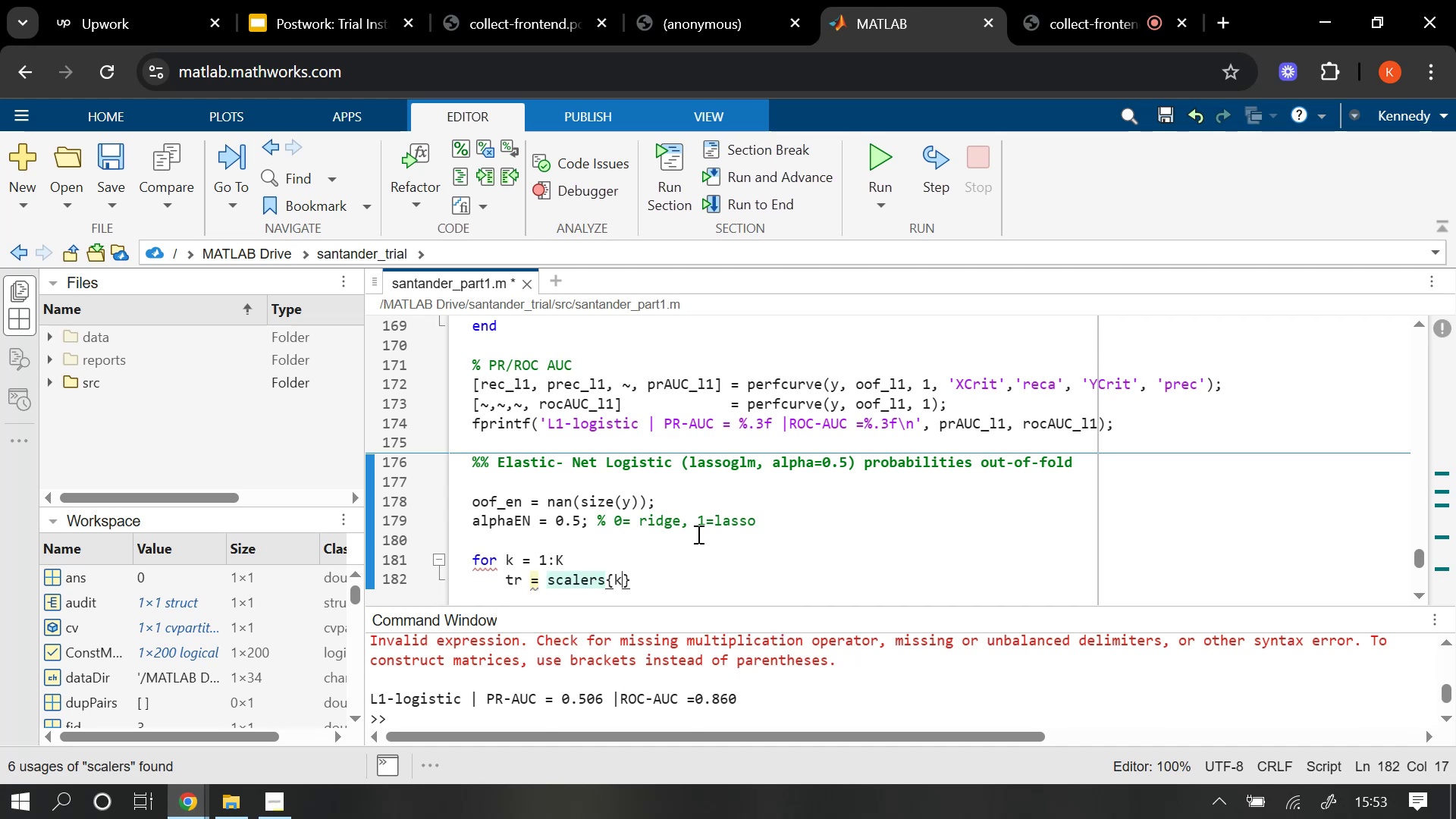 
key(ArrowRight)
 